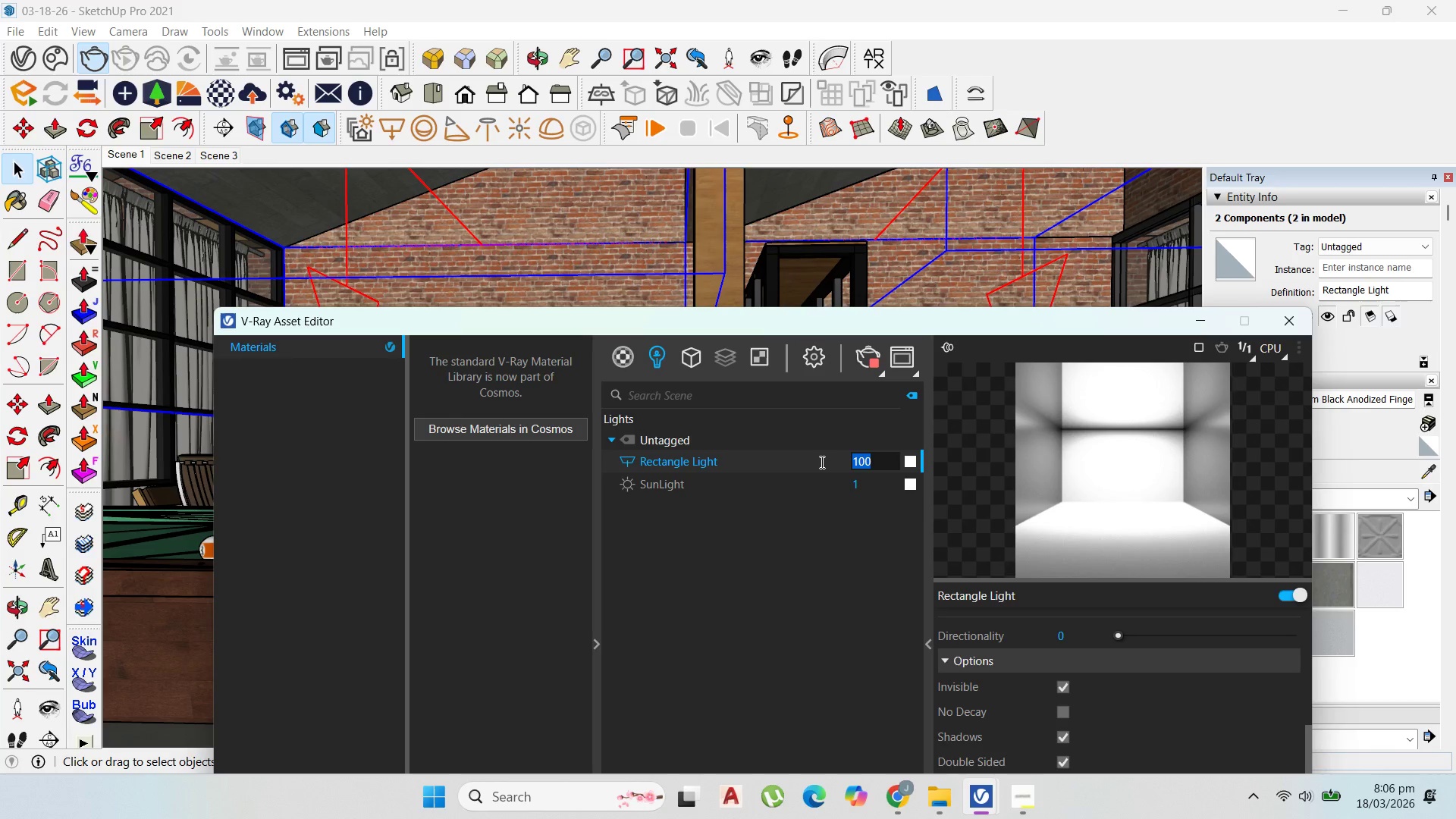 
key(Numpad2)
 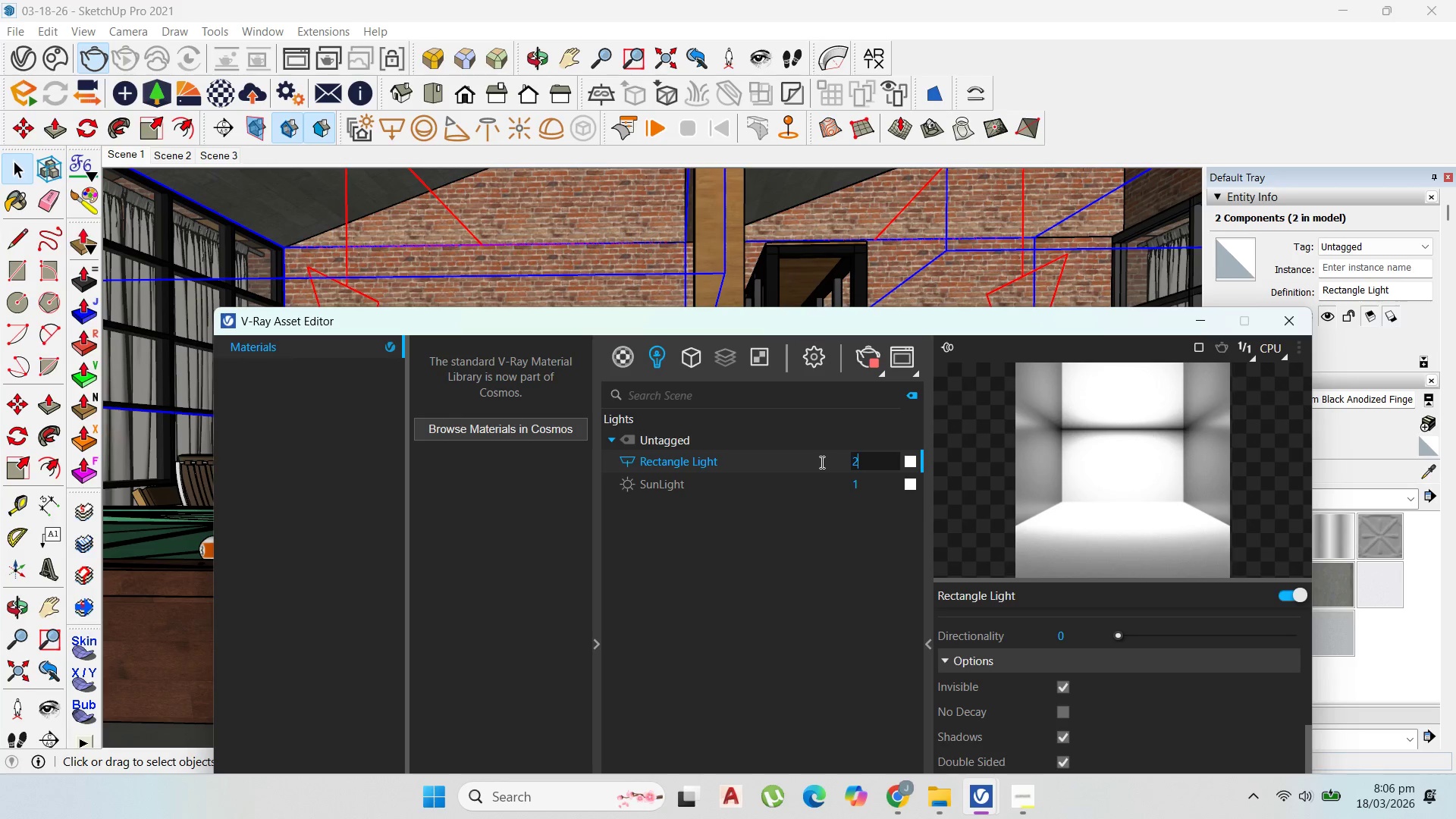 
key(Numpad0)
 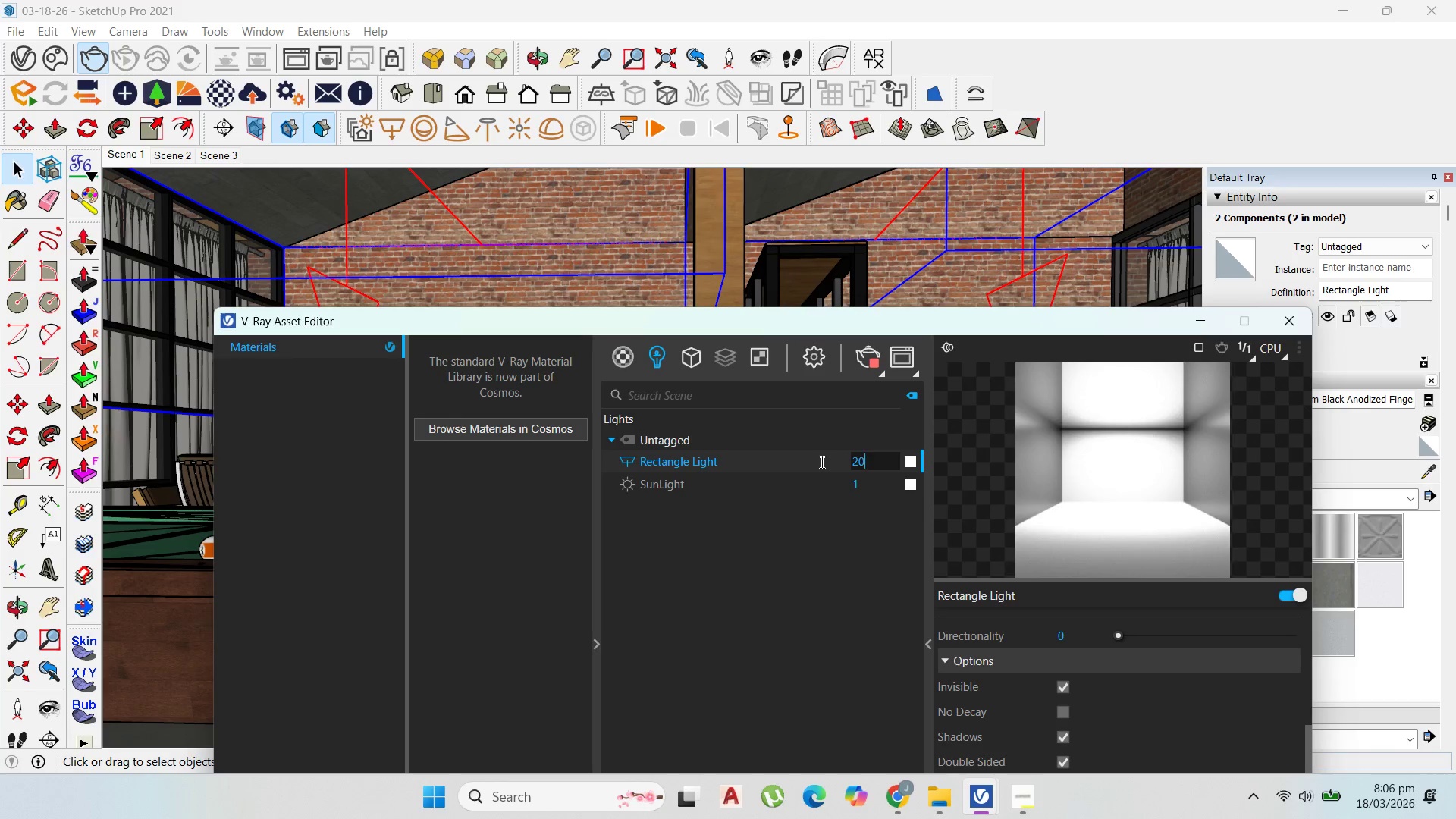 
key(Numpad0)
 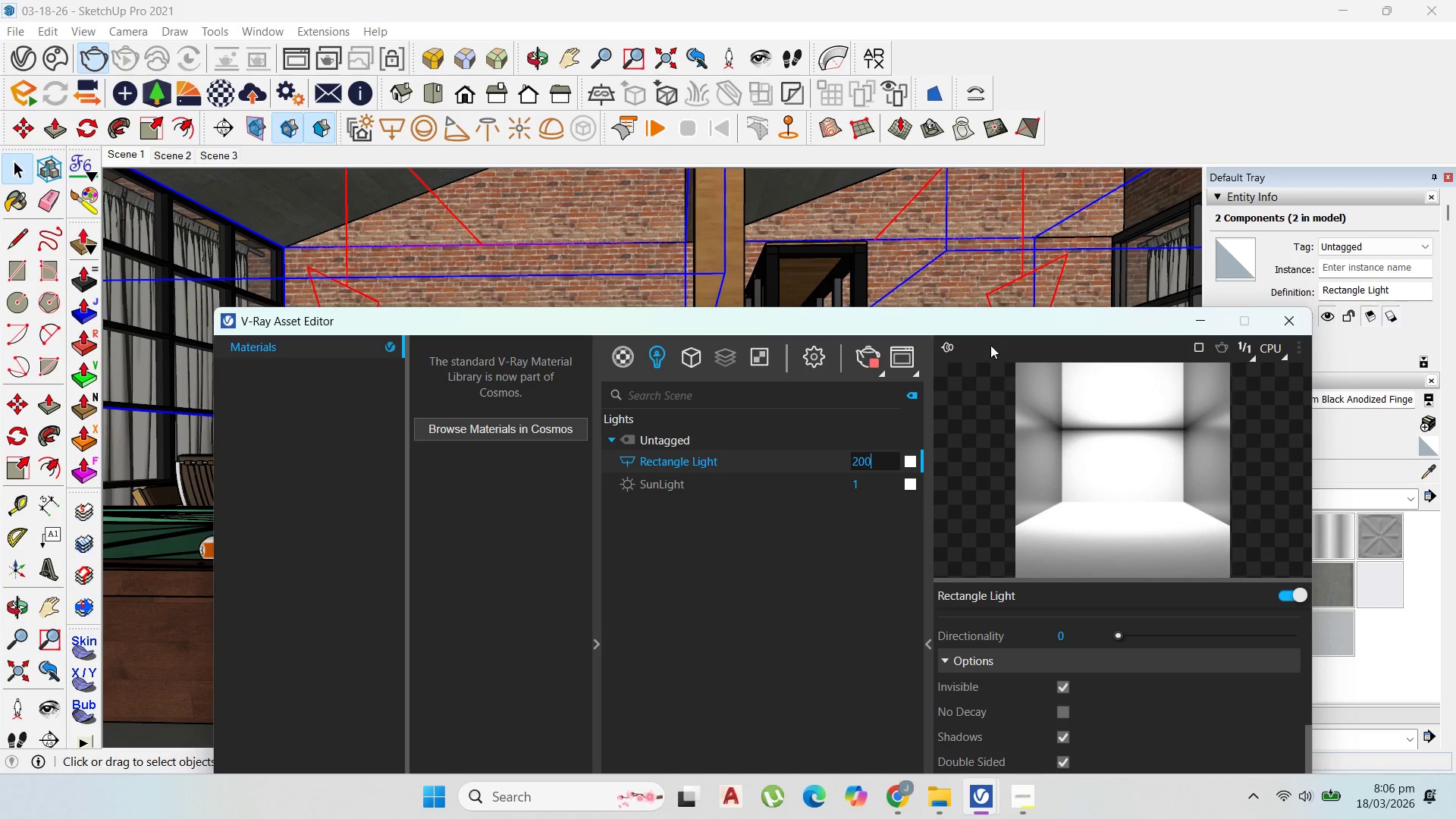 
left_click([990, 334])
 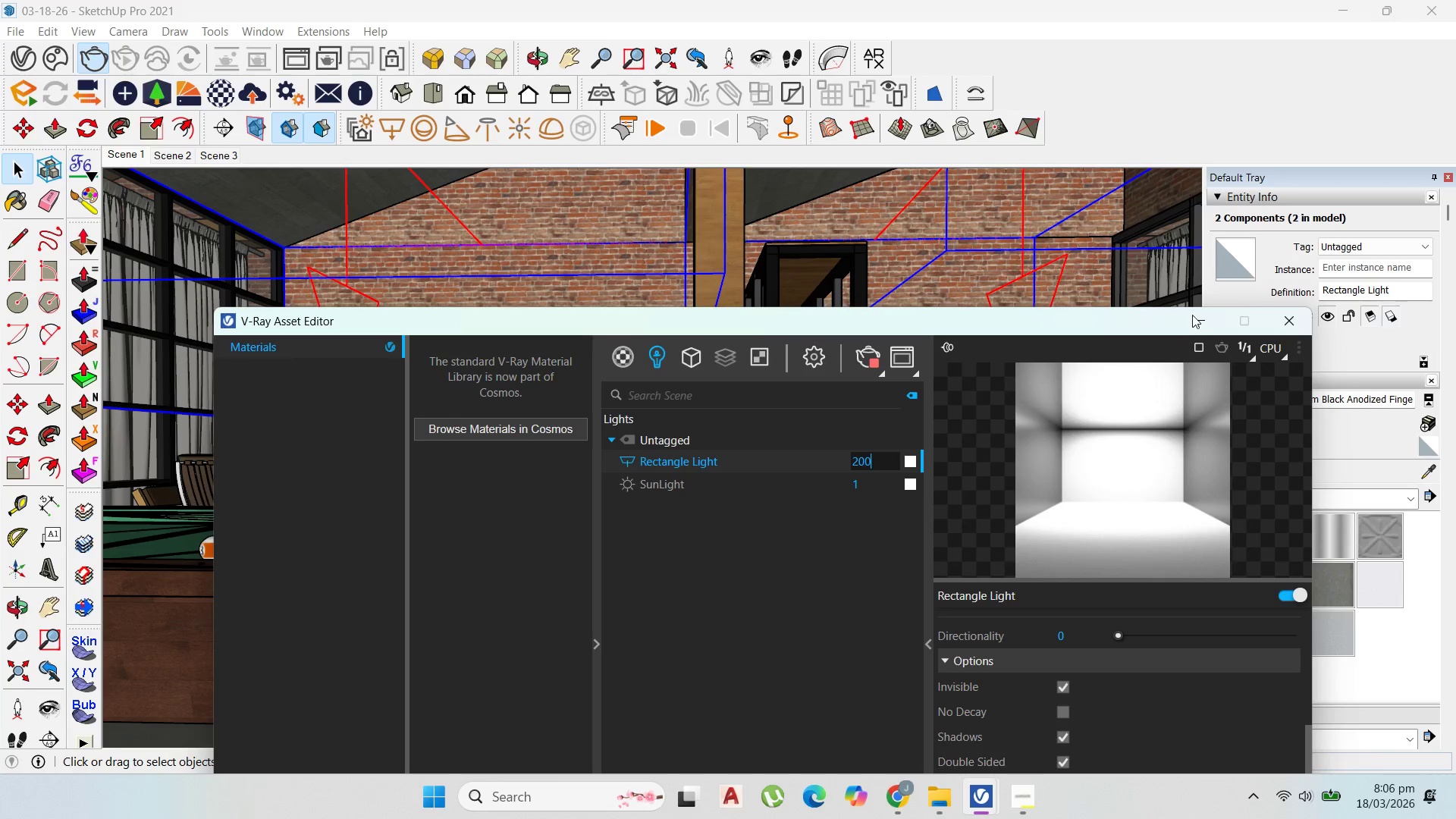 
left_click([1194, 315])
 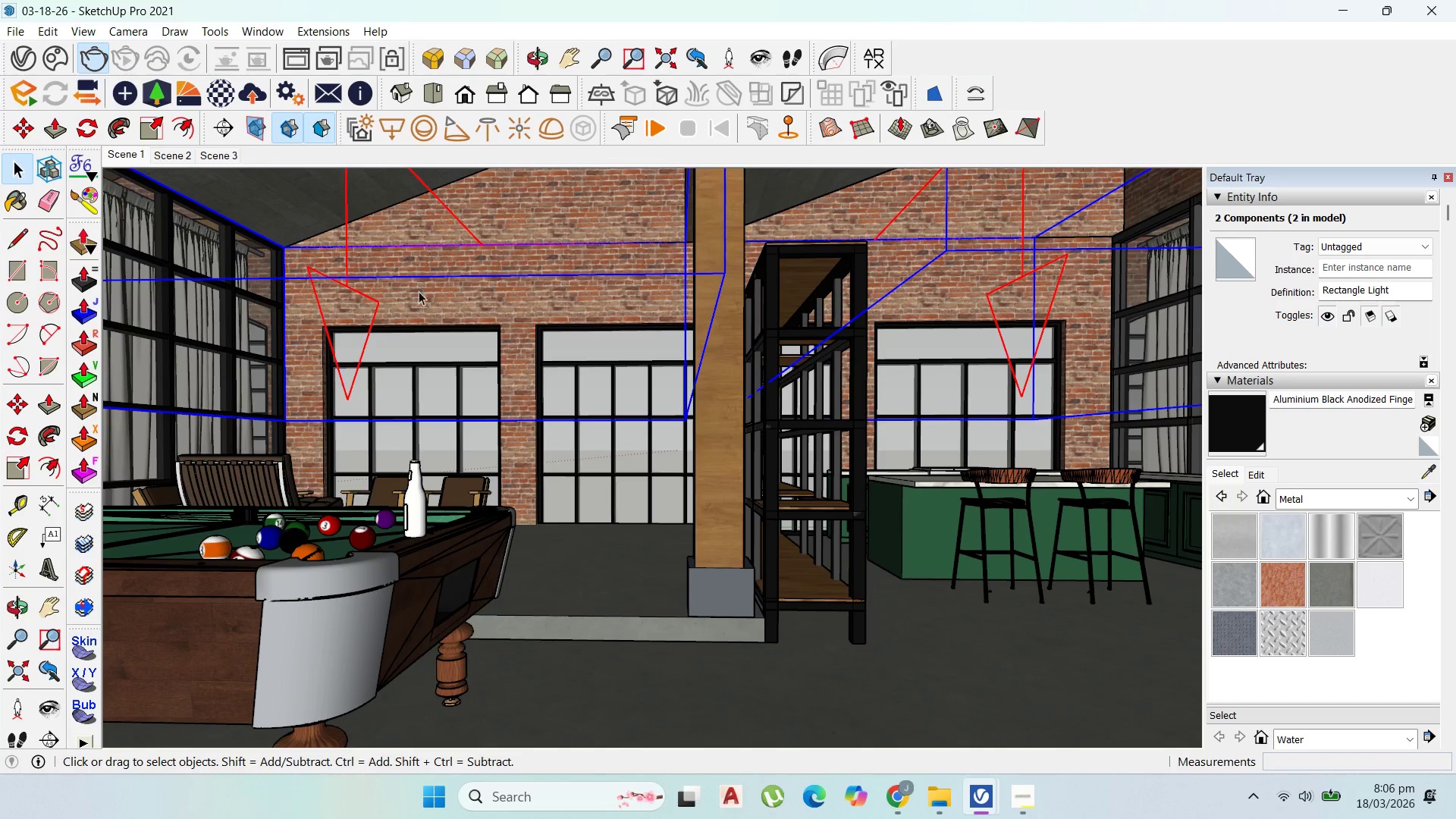 
wait(5.23)
 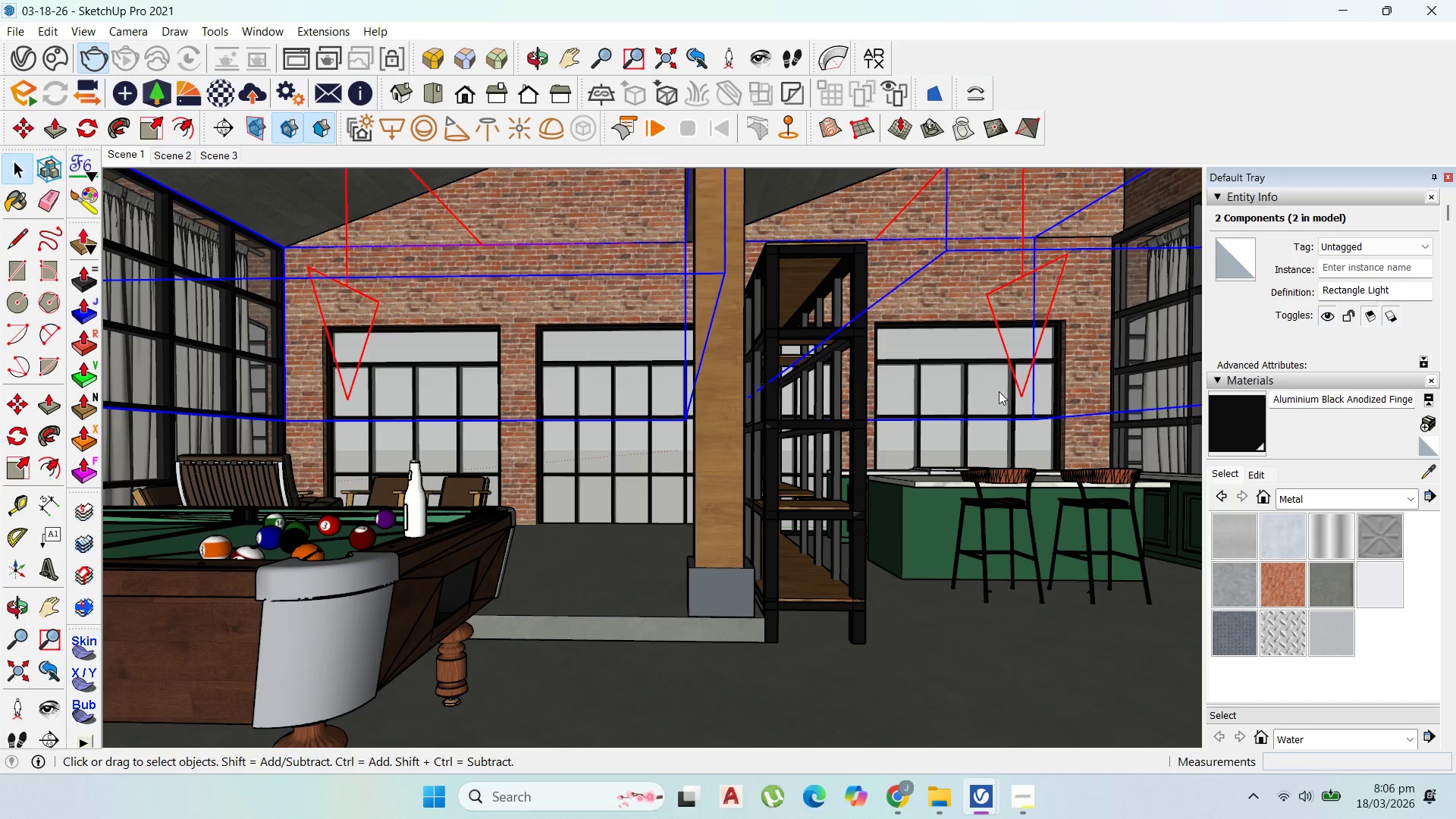 
left_click([564, 56])
 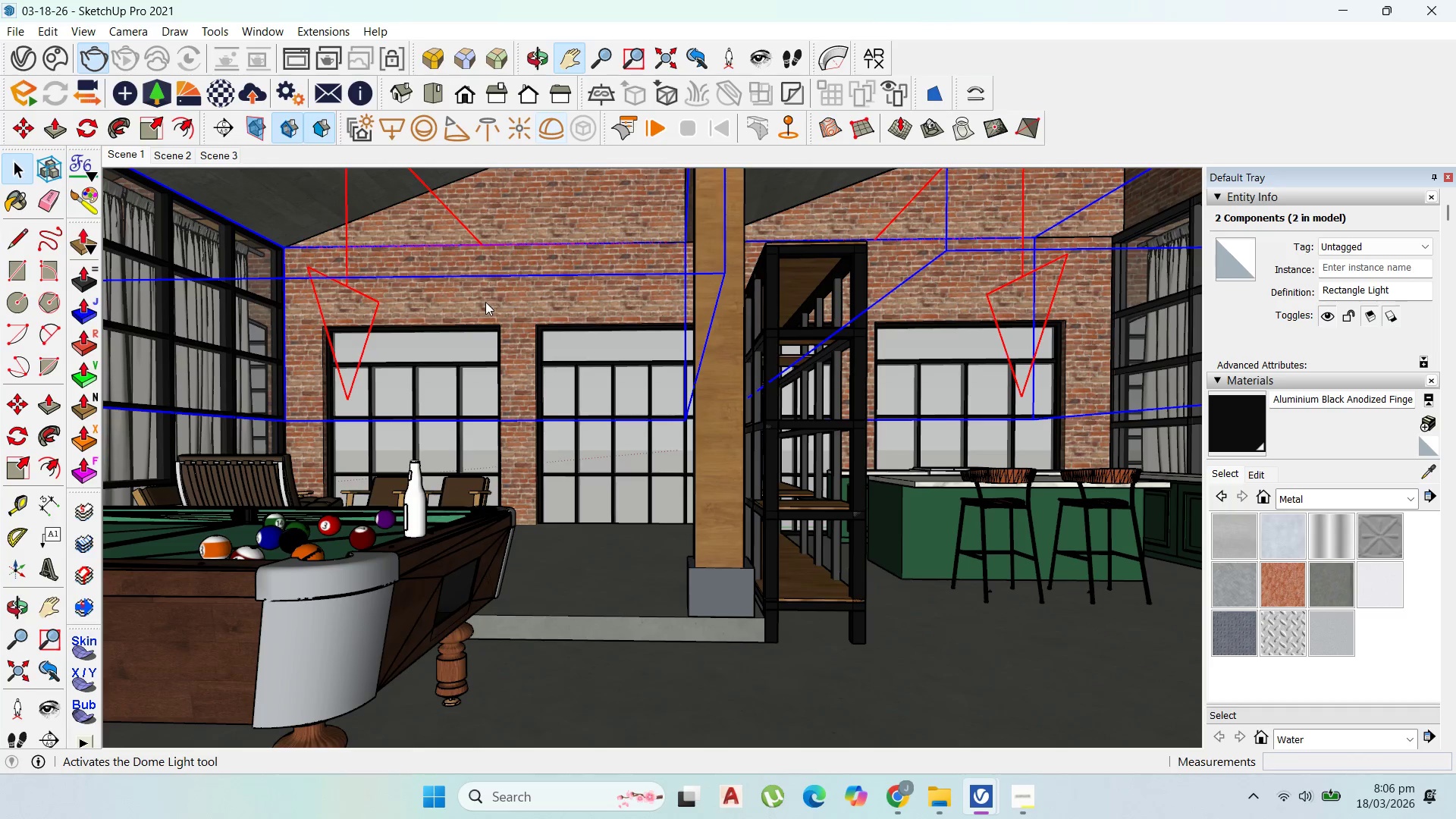 
left_click_drag(start_coordinate=[486, 307], to_coordinate=[511, 428])
 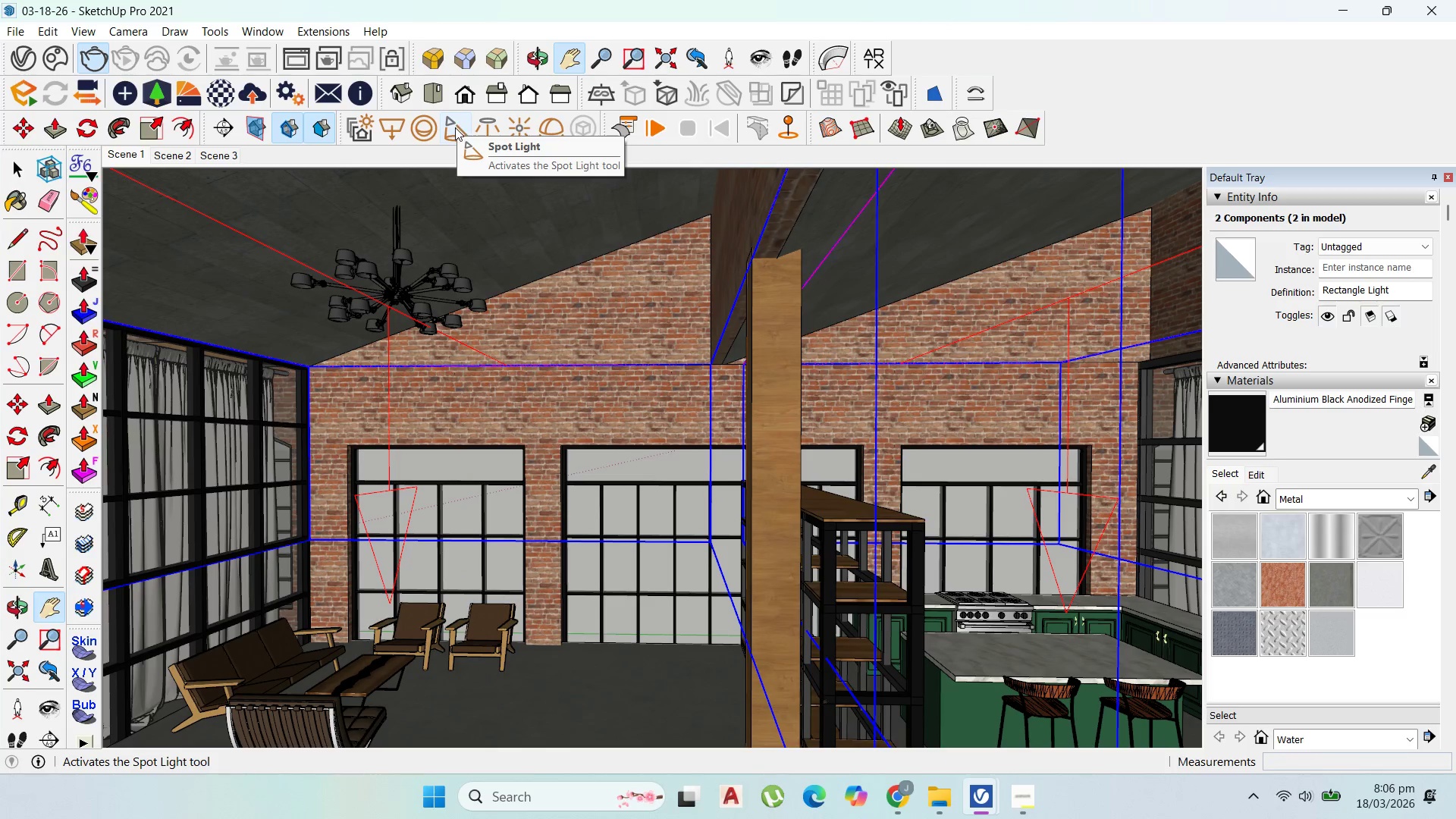 
left_click([454, 130])
 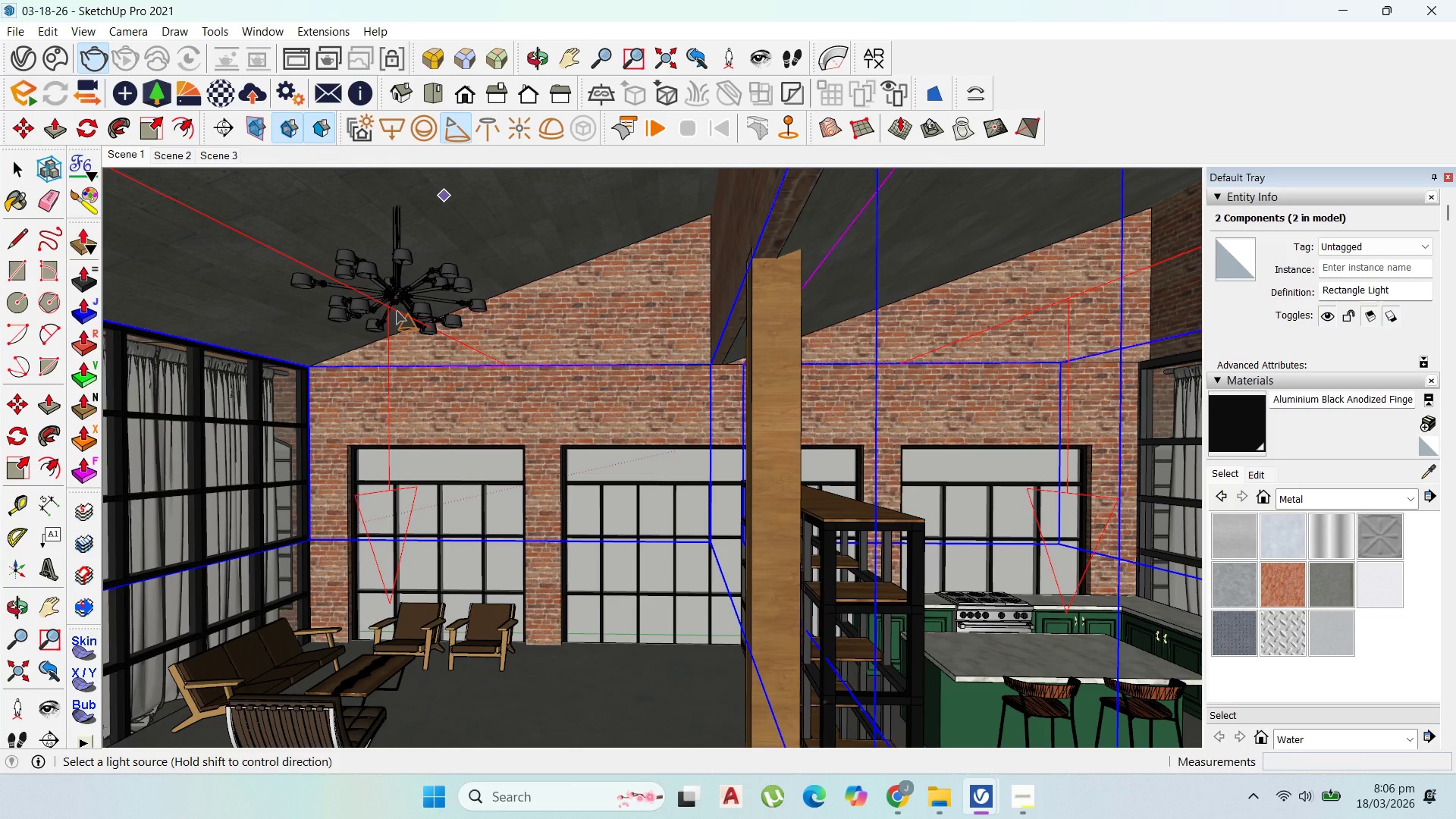 
scroll: coordinate [397, 308], scroll_direction: up, amount: 3.0
 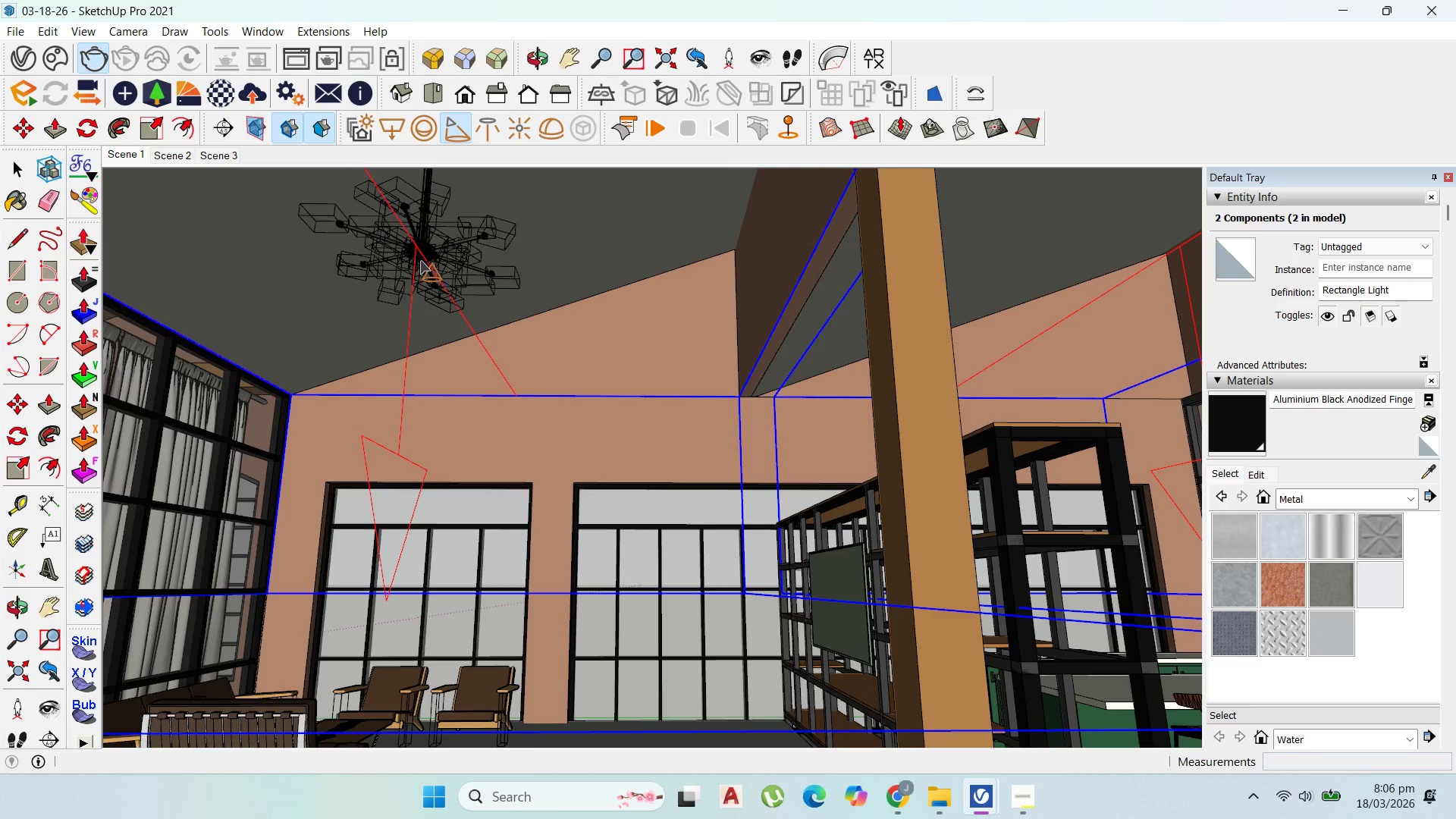 
left_click([421, 261])
 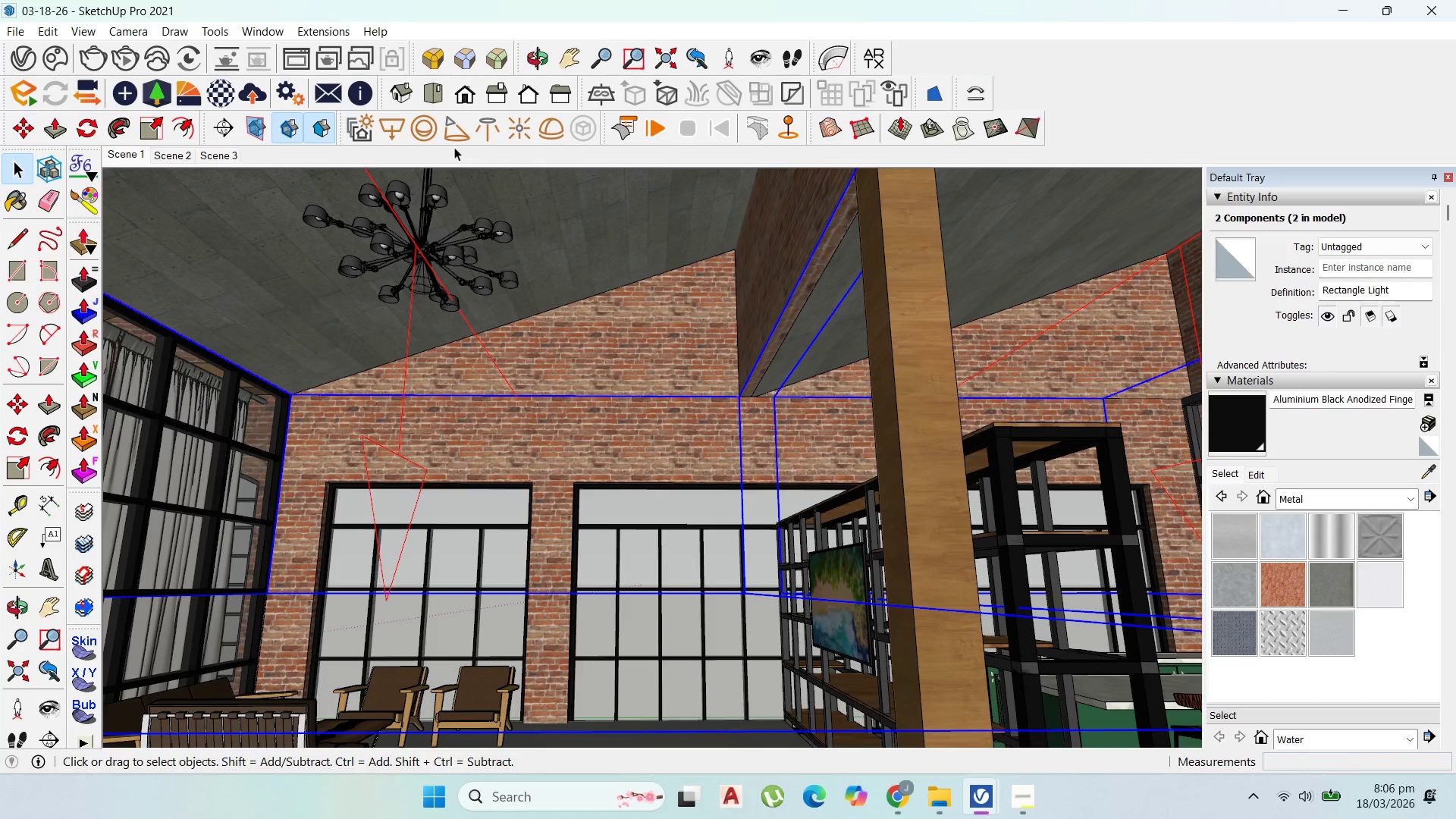 
wait(5.97)
 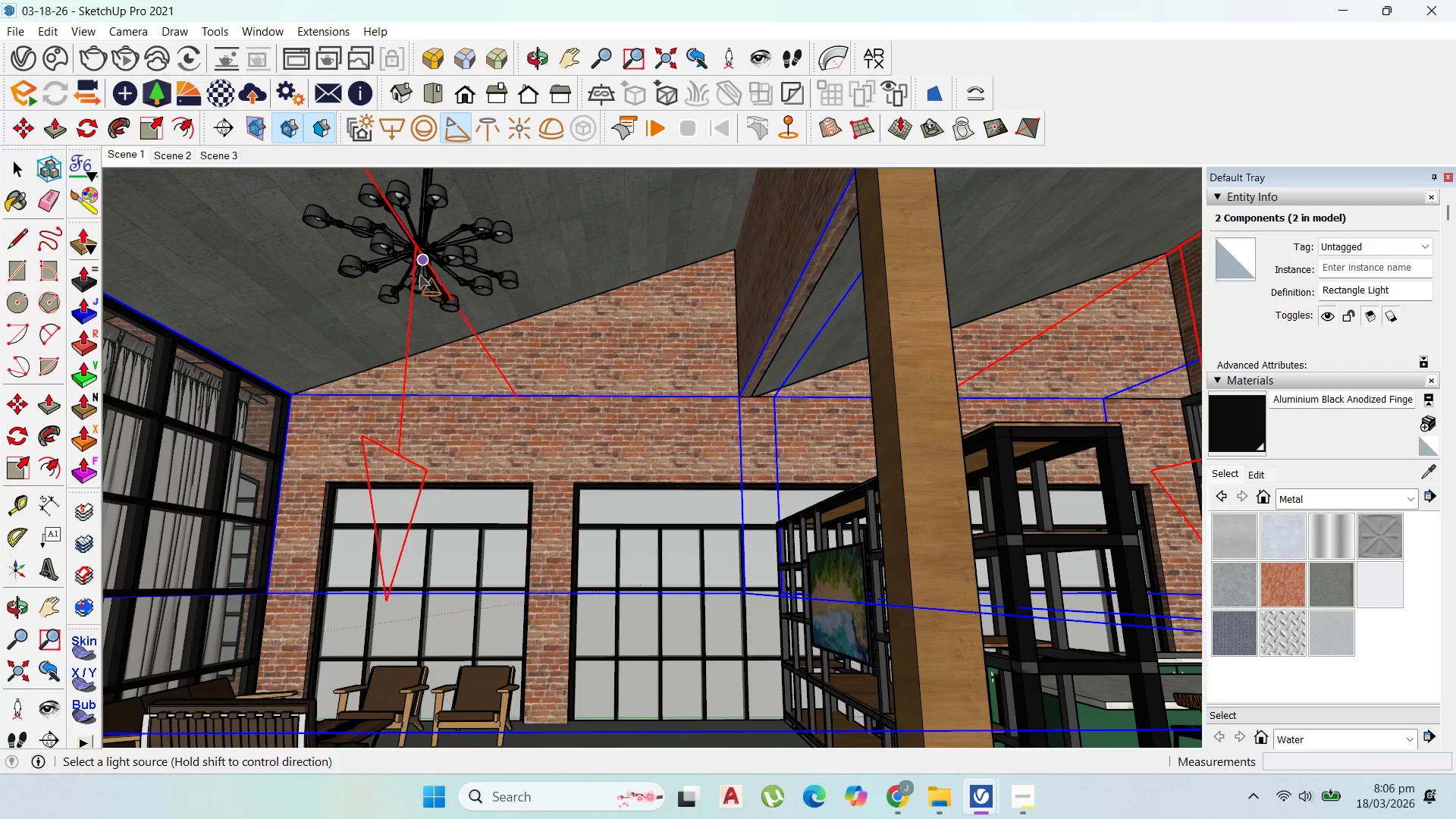 
left_click([489, 131])
 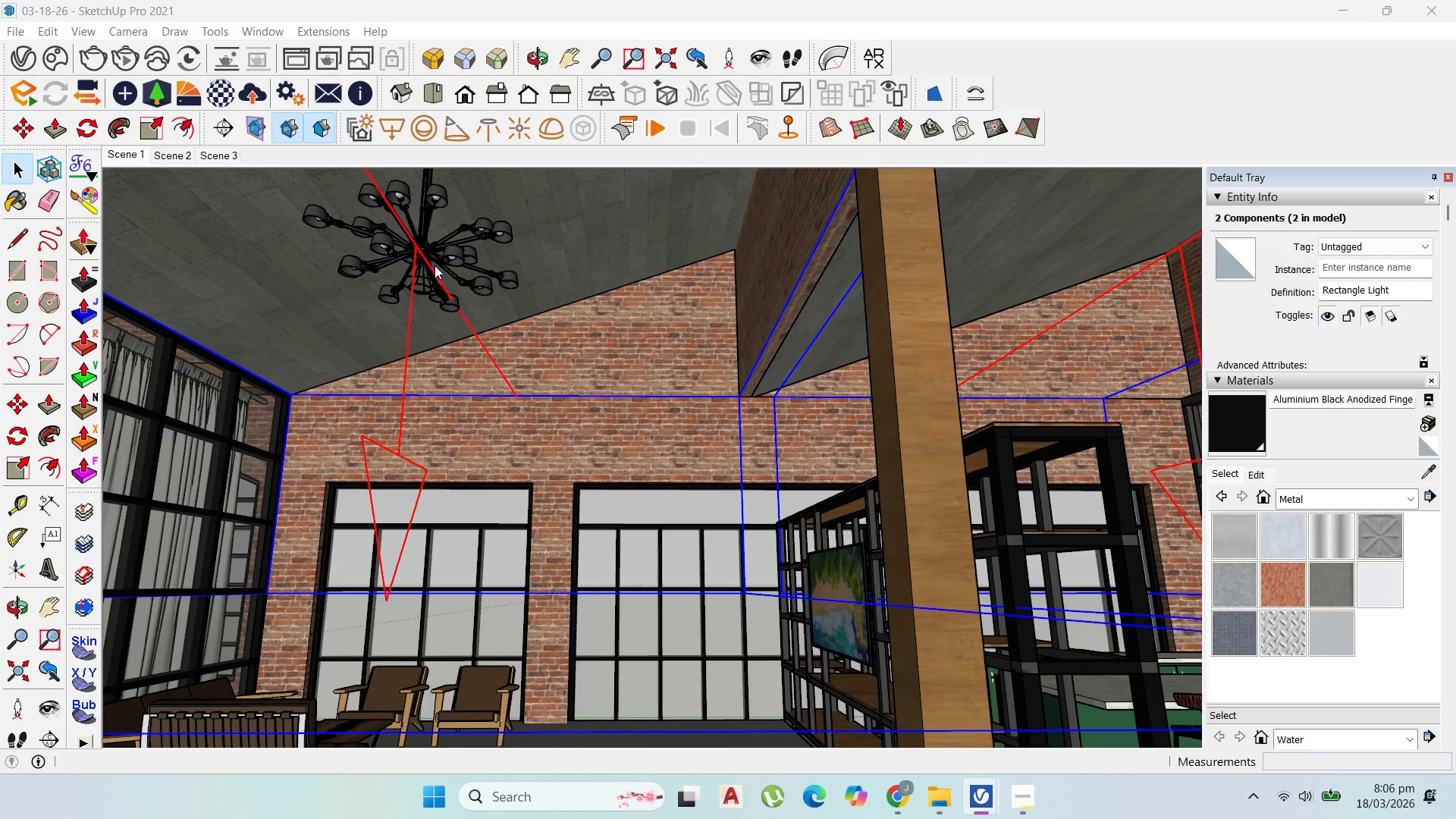 
scroll: coordinate [416, 271], scroll_direction: up, amount: 5.0
 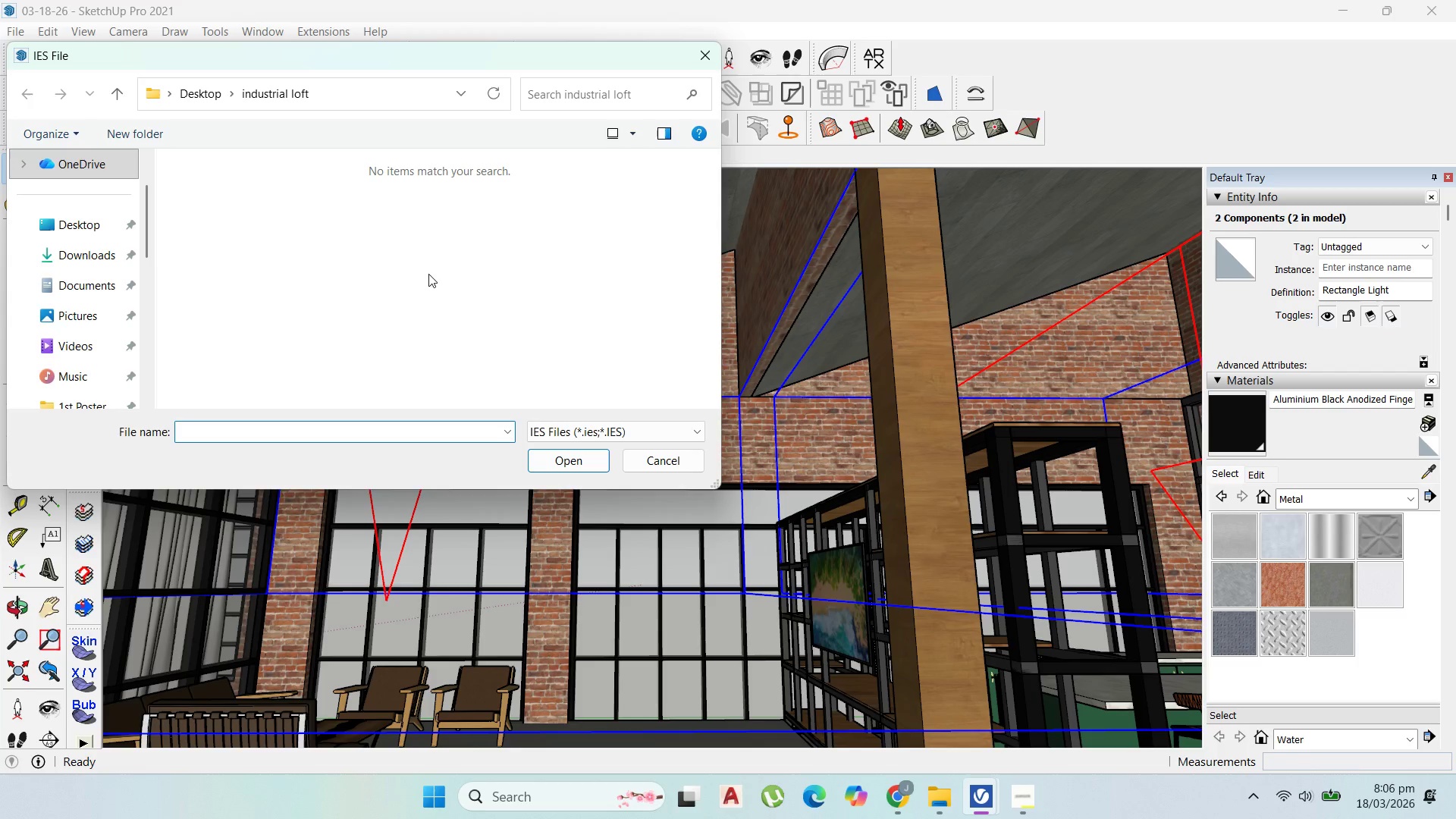 
left_click([219, 91])
 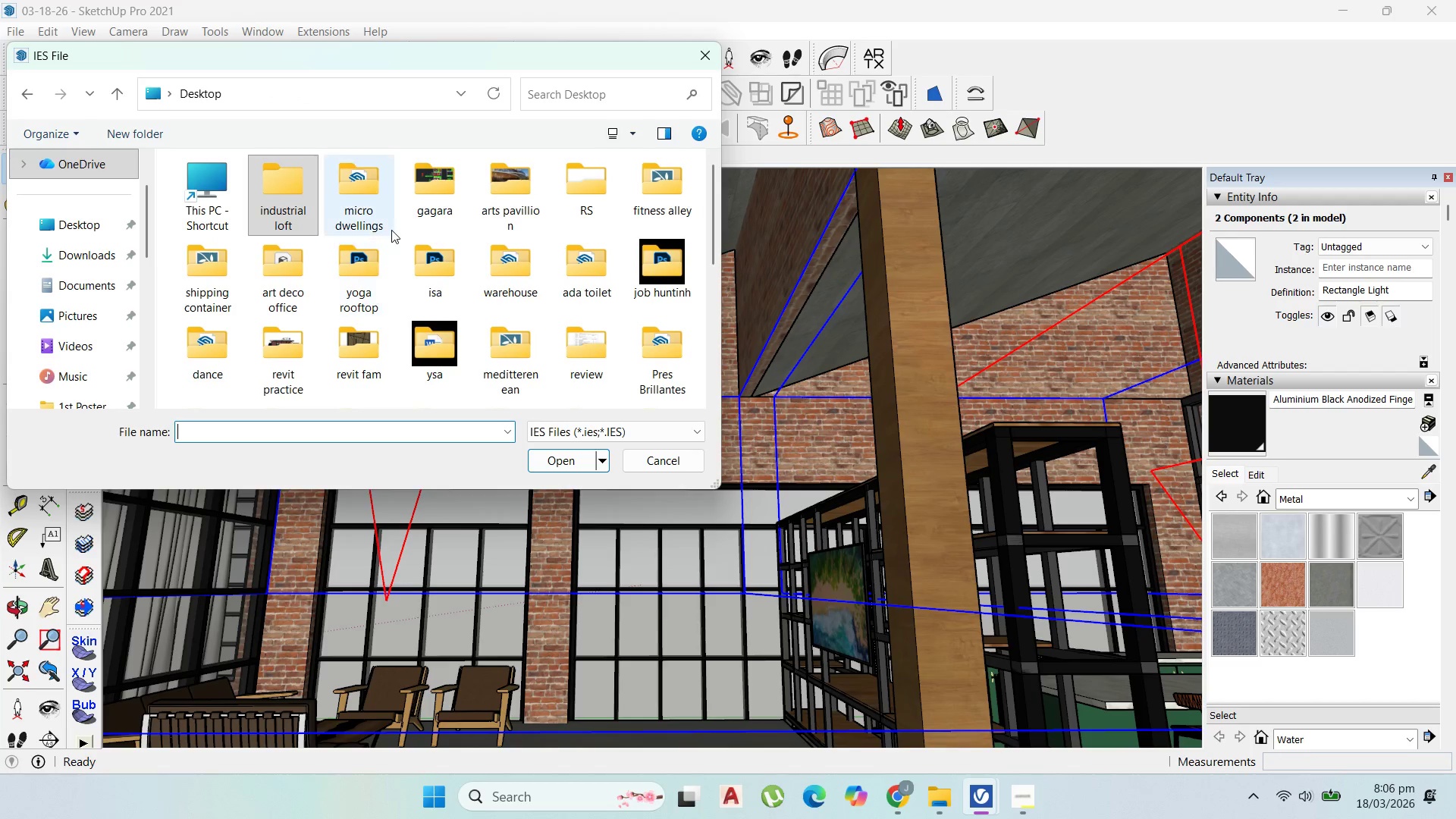 
left_click([370, 212])
 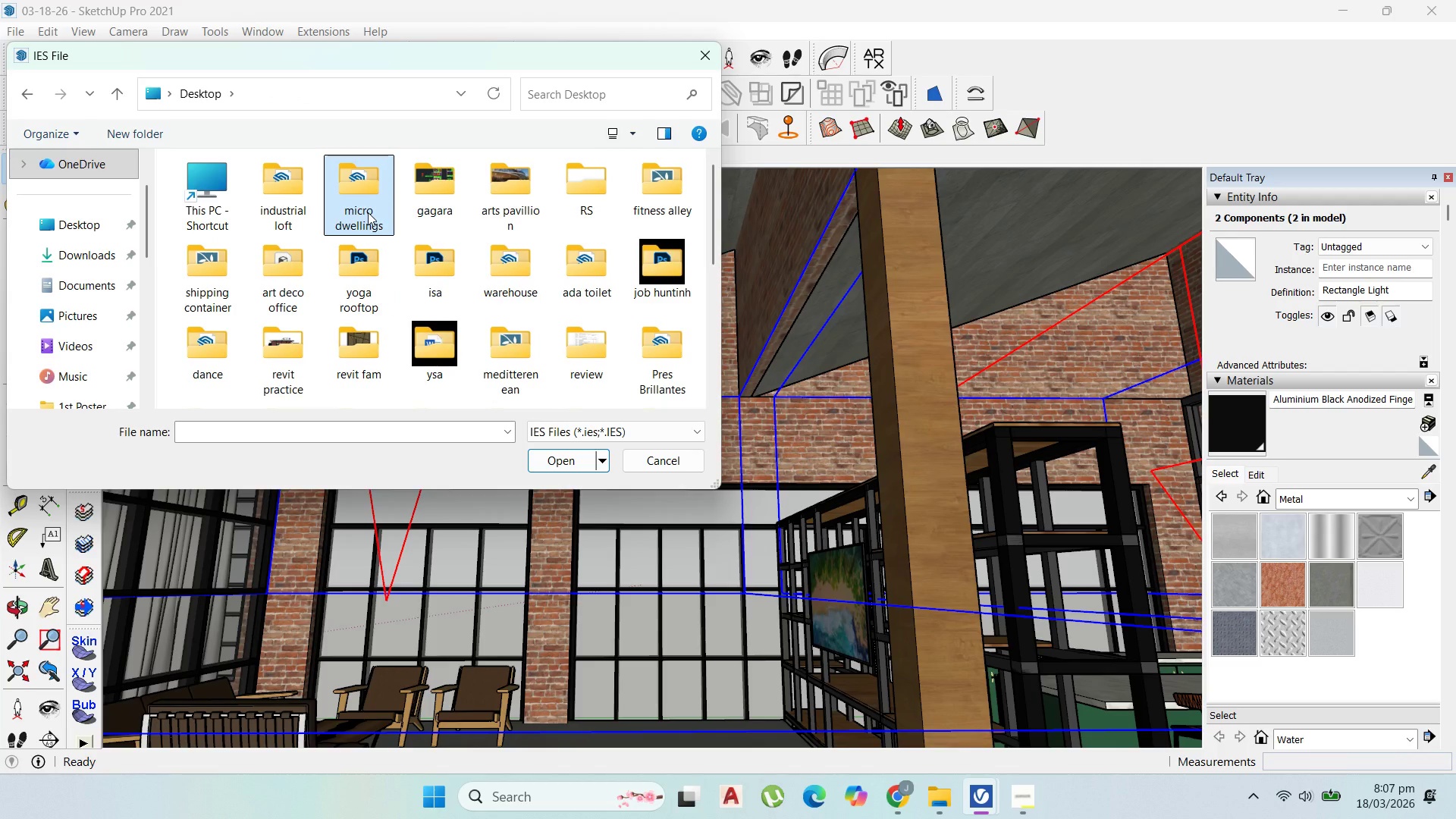 
key(I)
 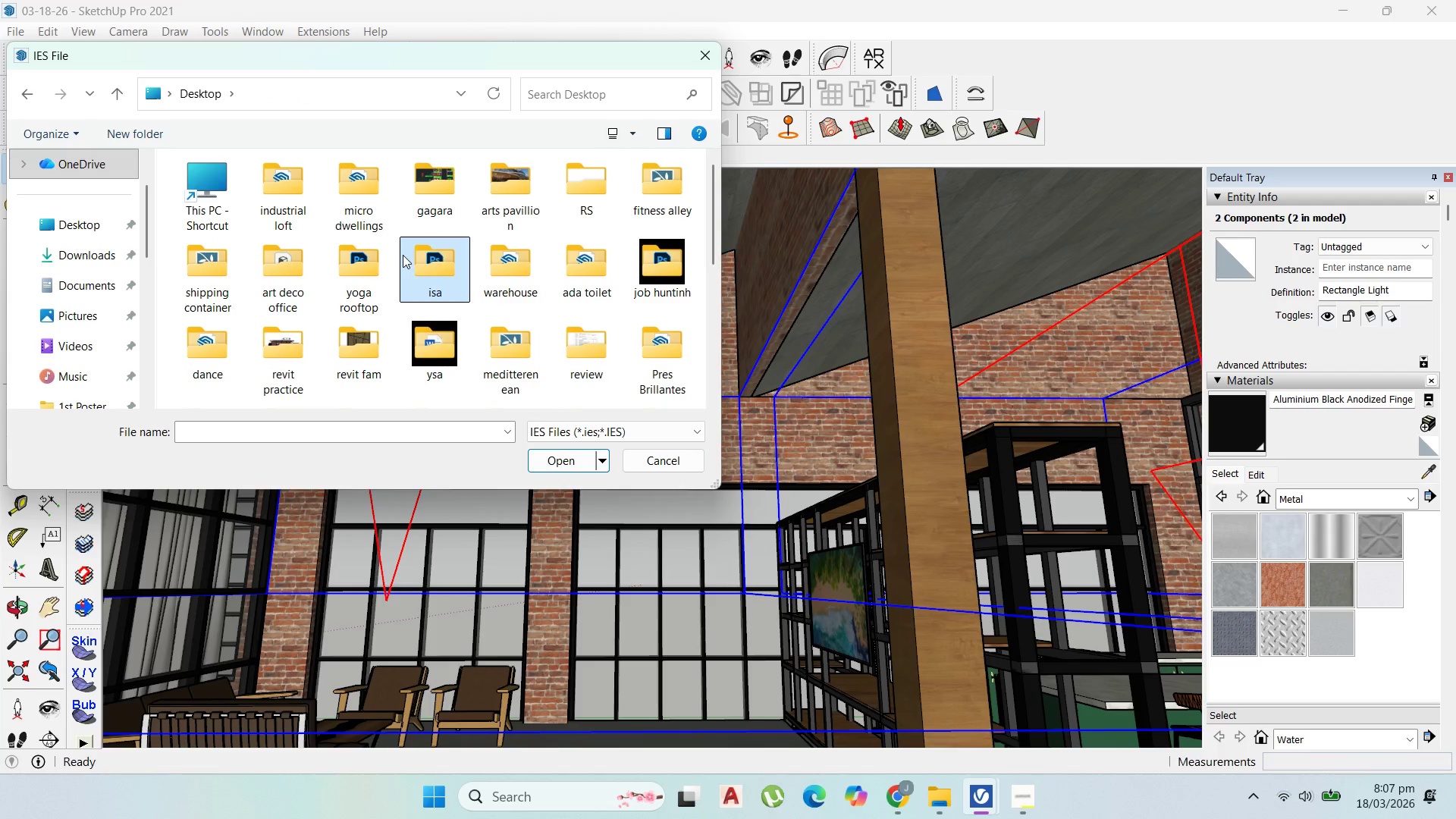 
key(I)
 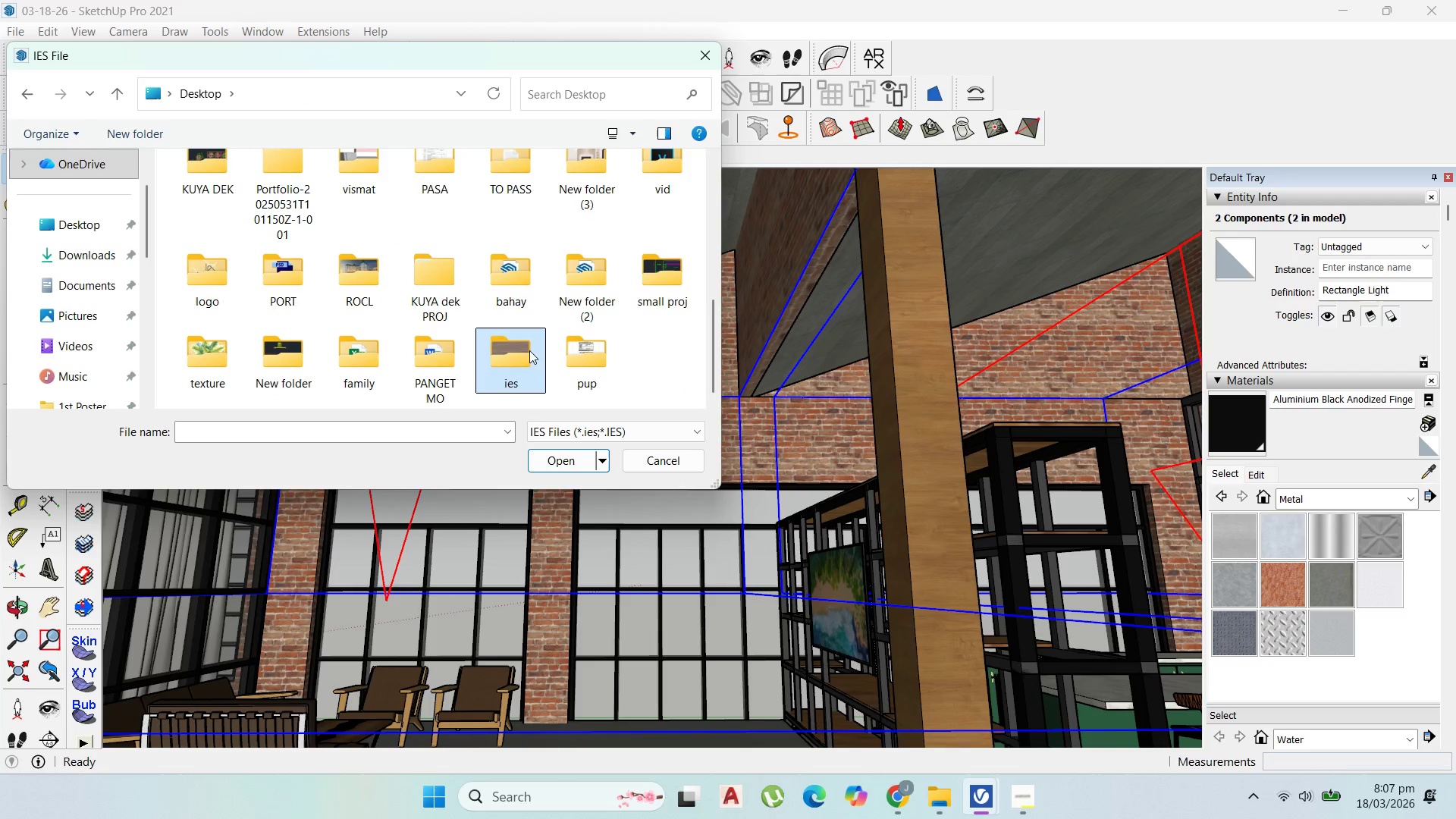 
double_click([526, 353])
 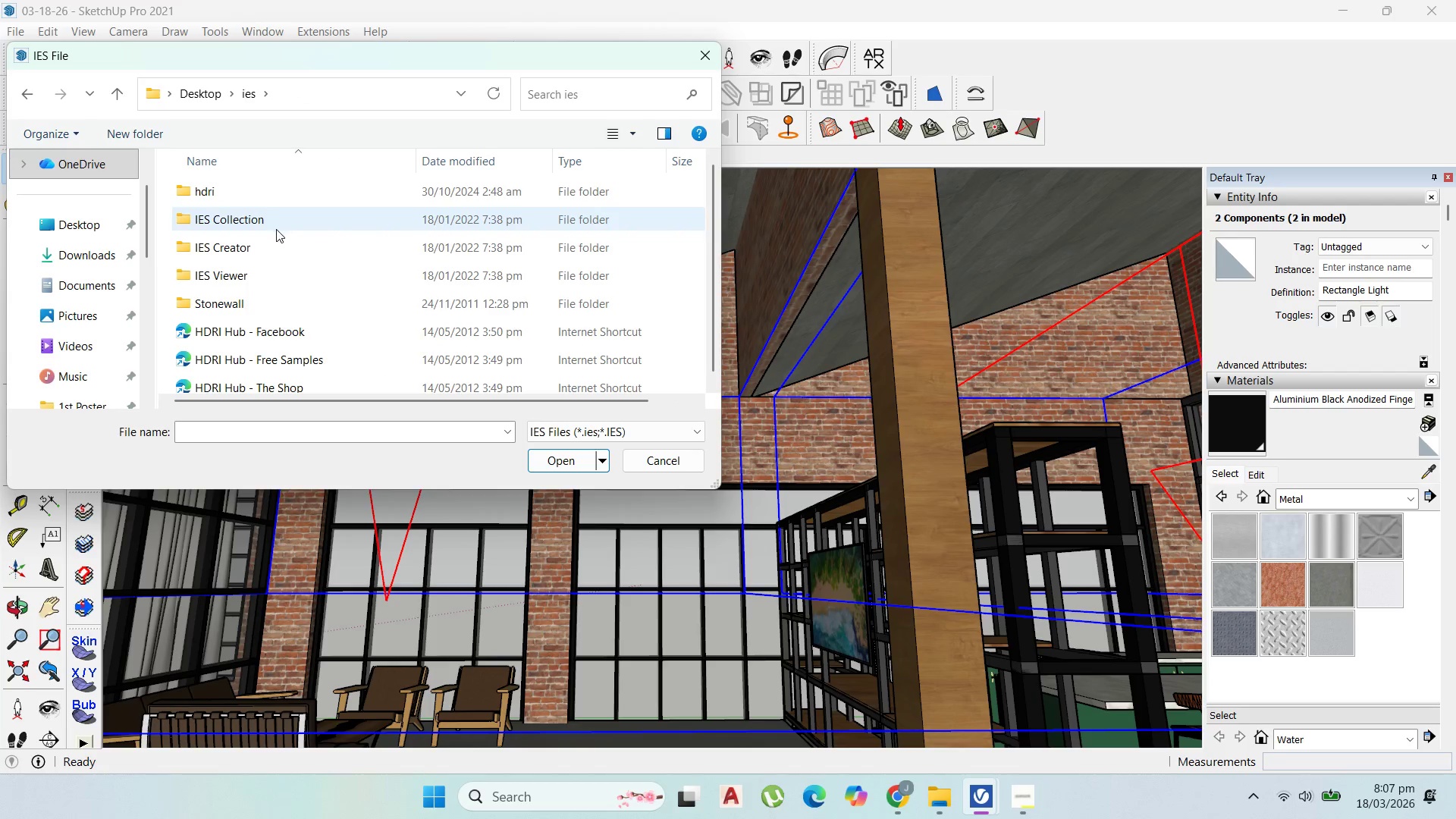 
double_click([268, 219])
 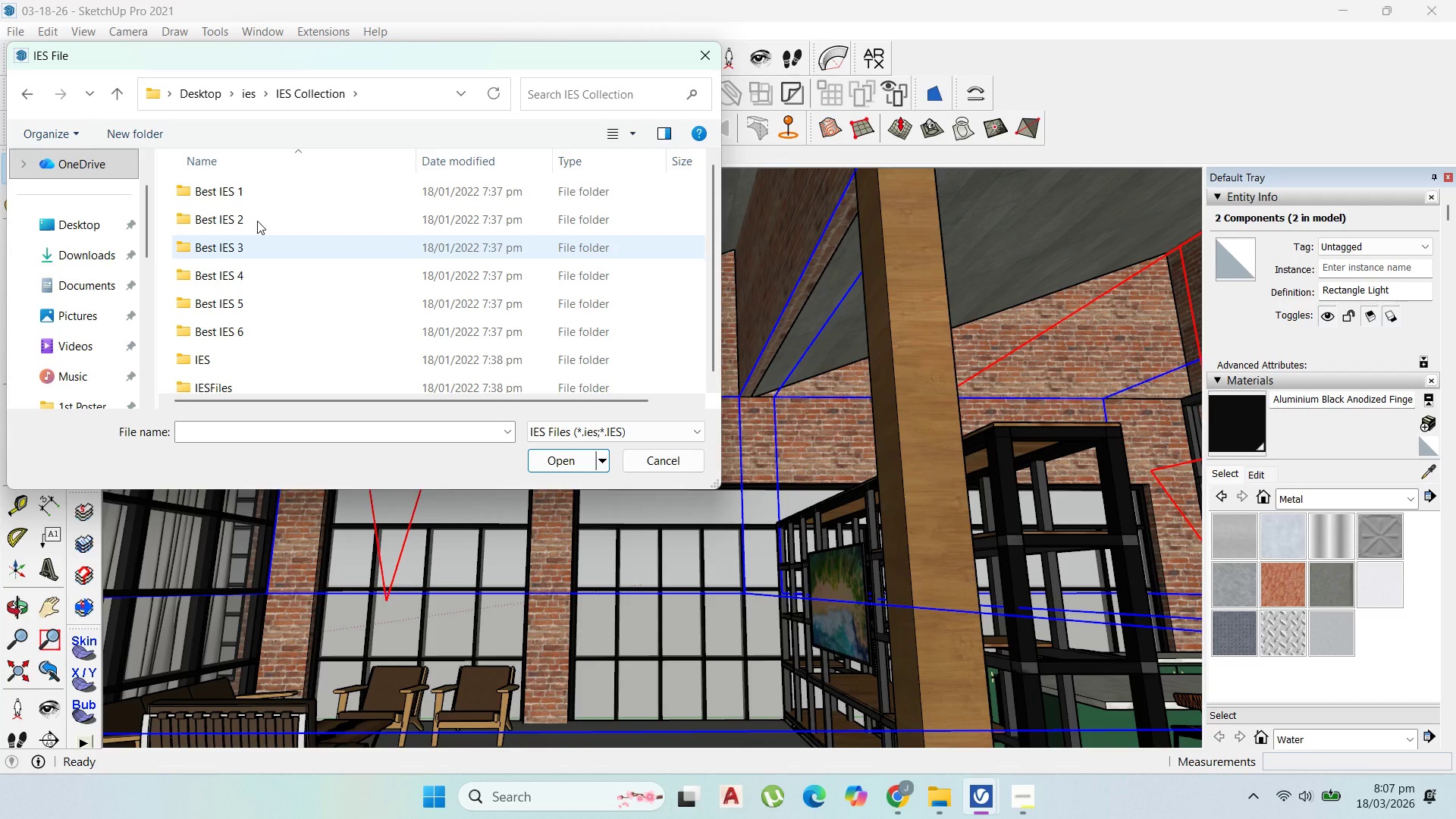 
double_click([257, 221])
 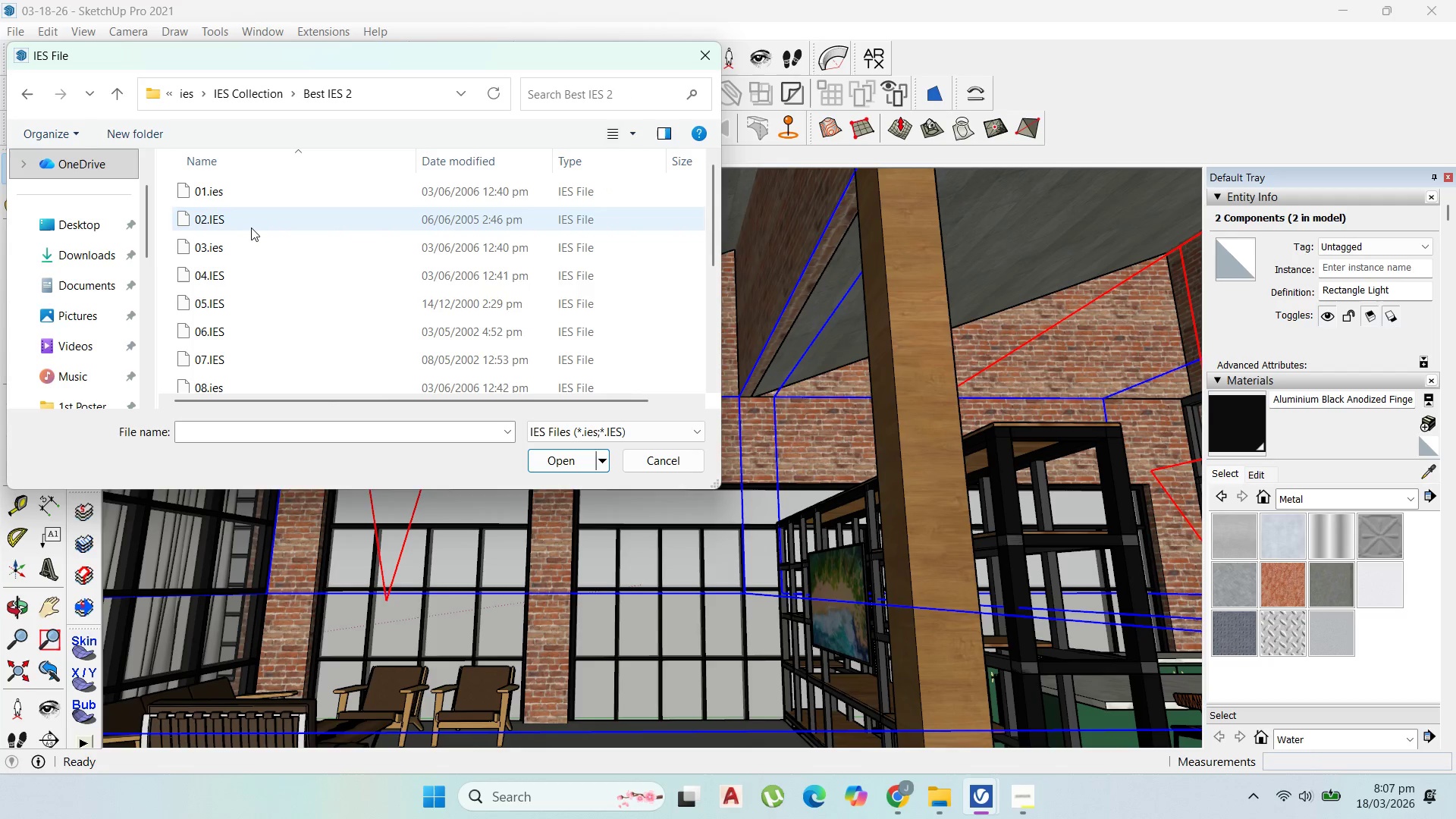 
scroll: coordinate [253, 377], scroll_direction: down, amount: 3.0
 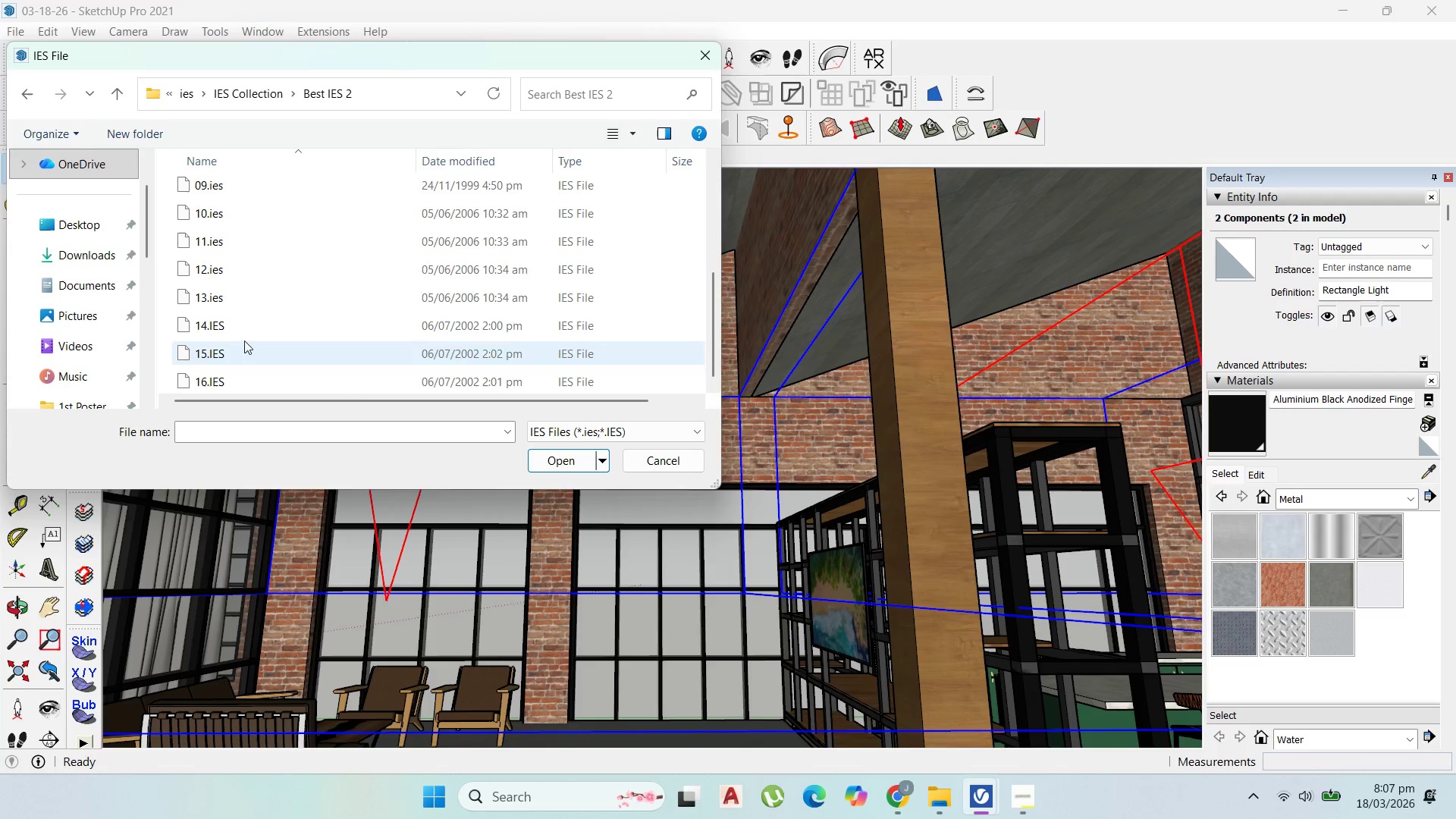 
left_click([248, 334])
 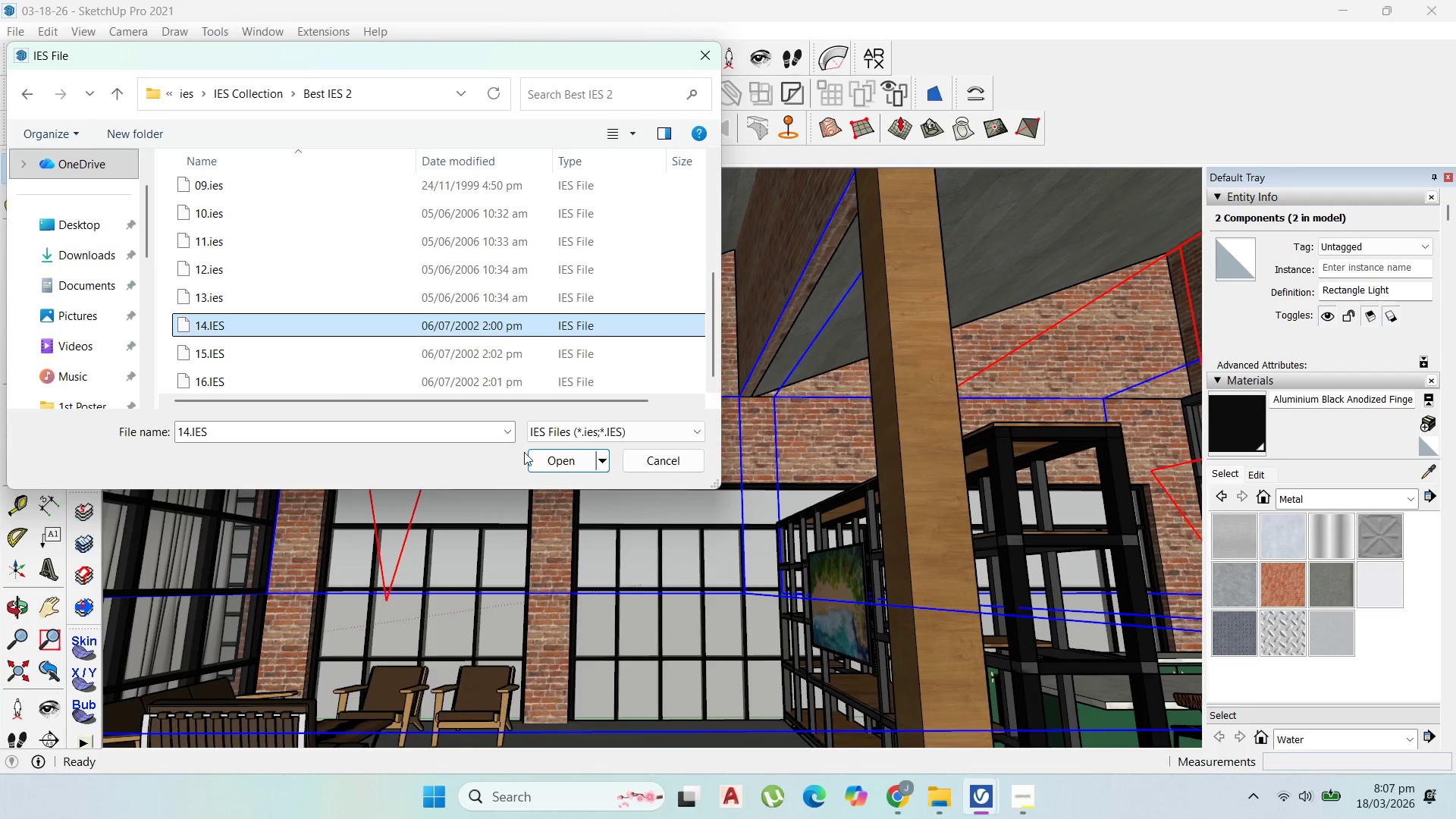 
left_click([561, 464])
 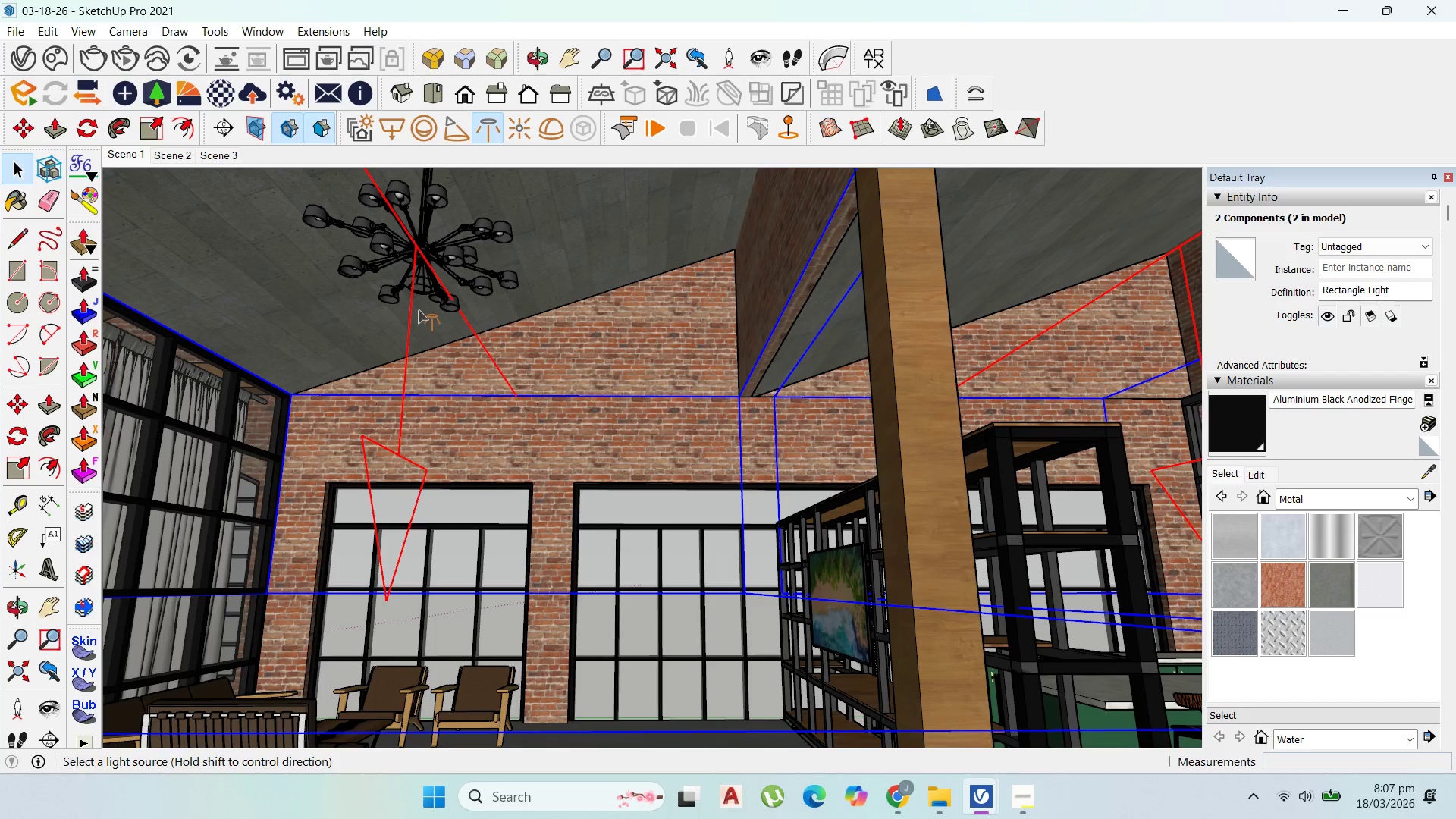 
wait(7.17)
 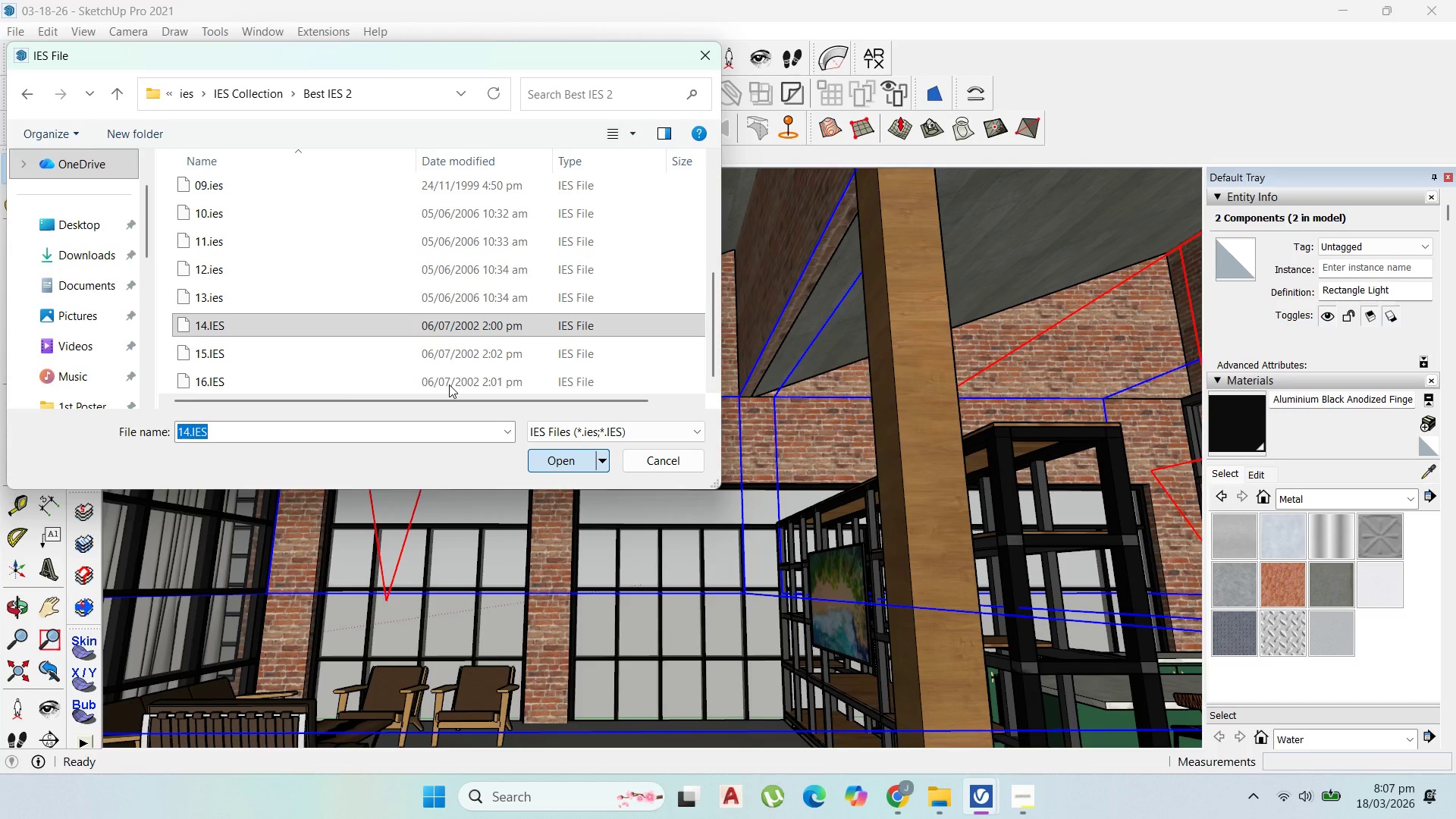 
scroll: coordinate [417, 260], scroll_direction: up, amount: 8.0
 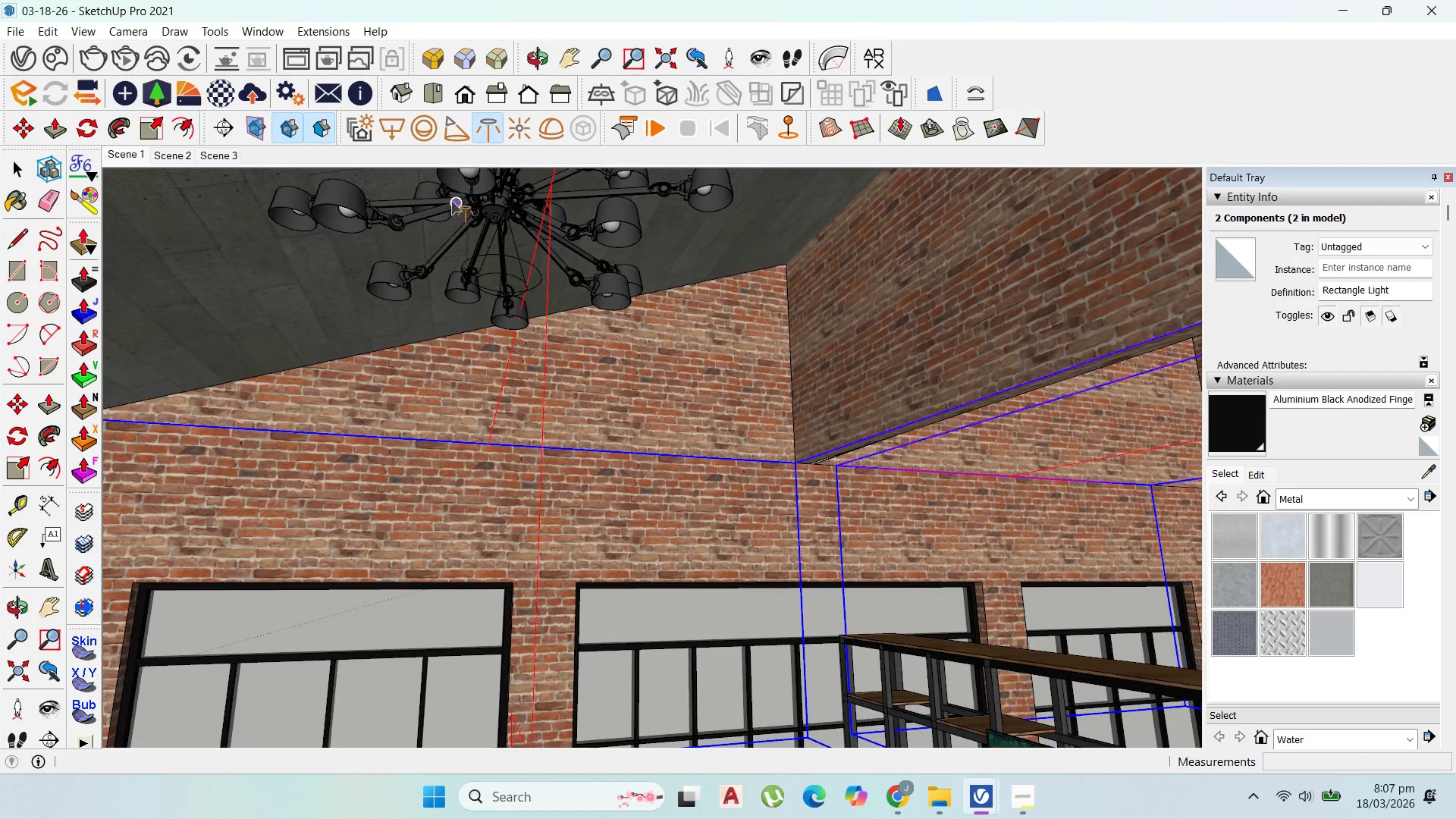 
left_click([470, 188])
 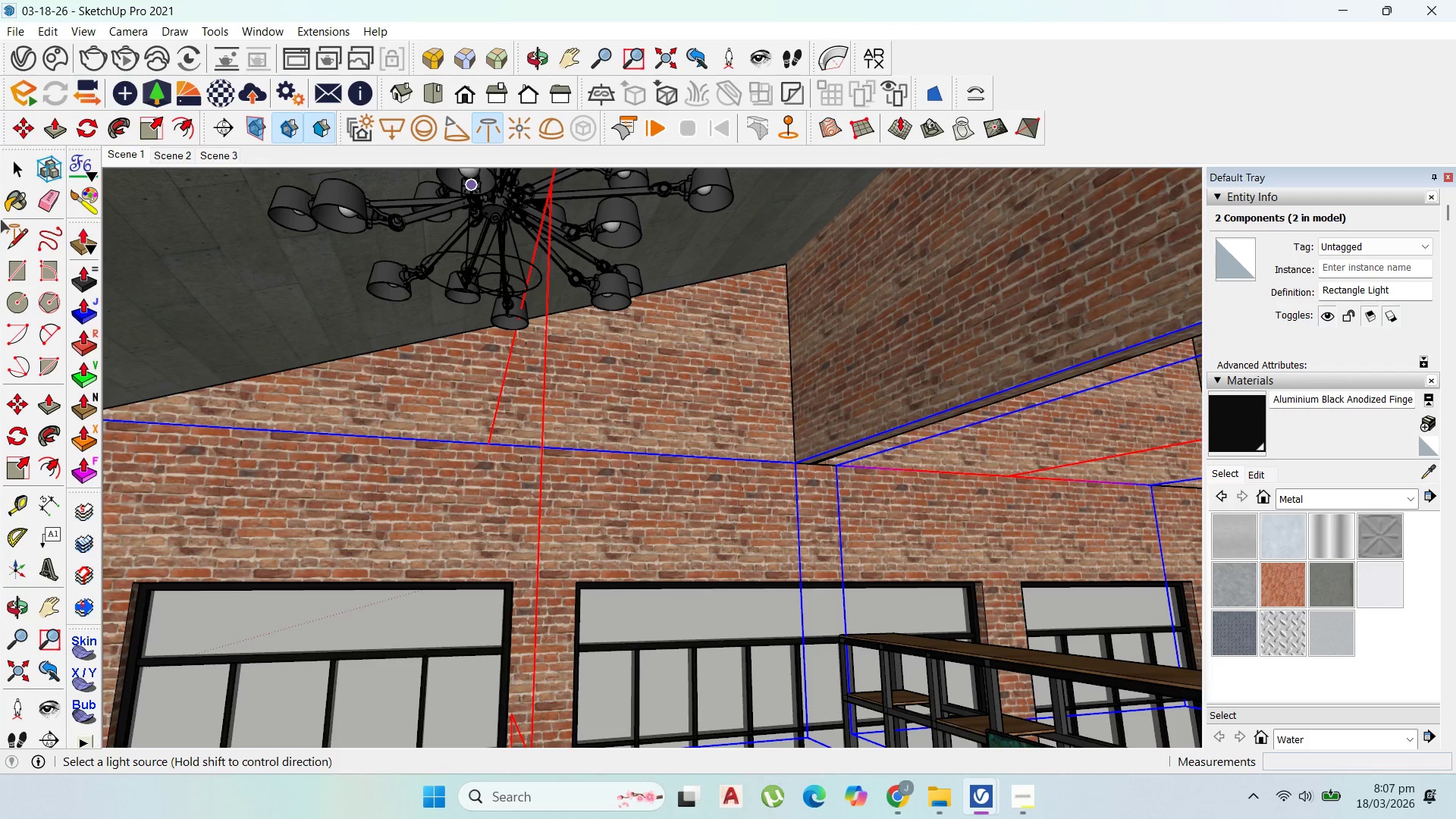 
left_click([20, 174])
 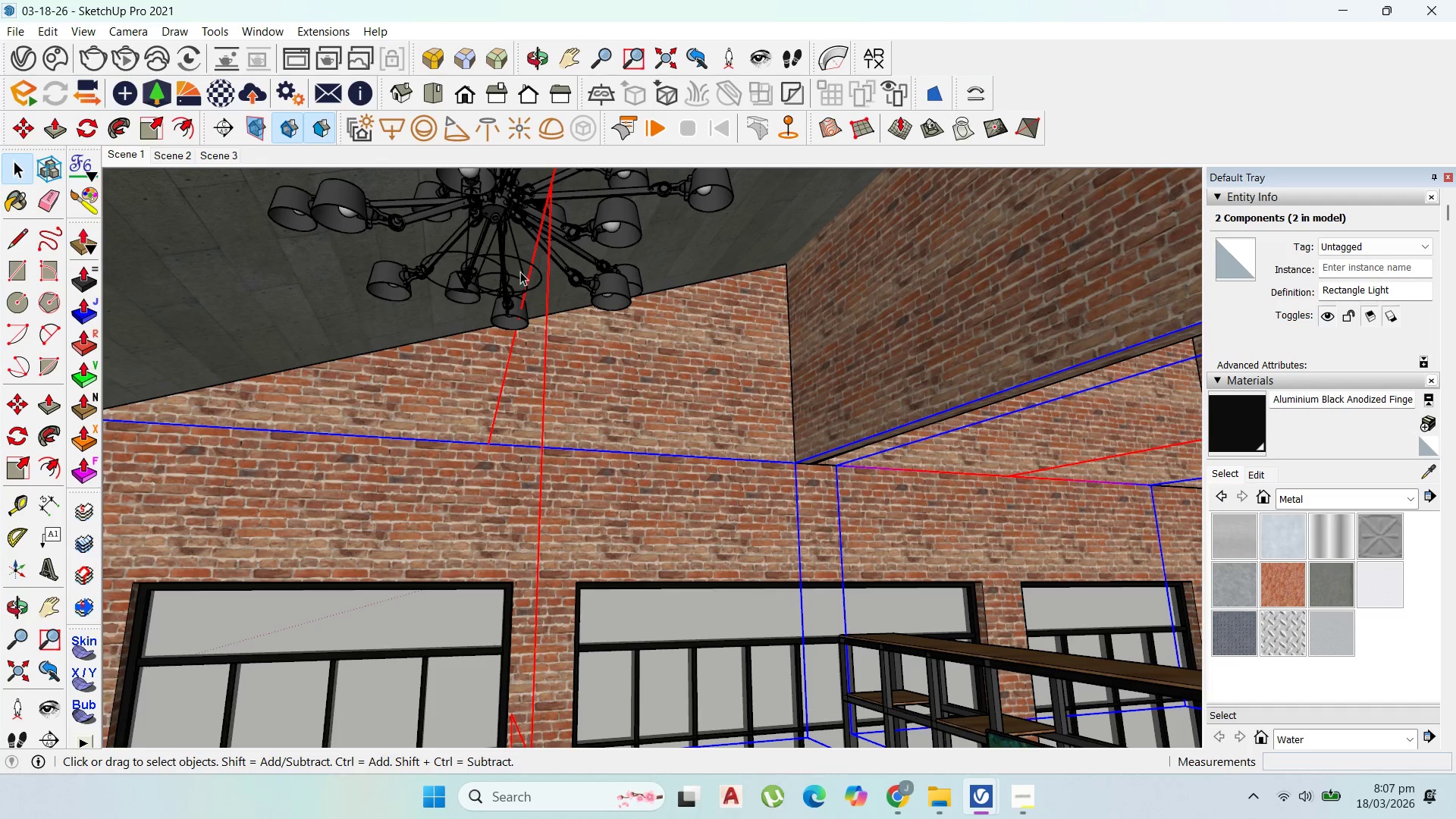 
left_click([526, 262])
 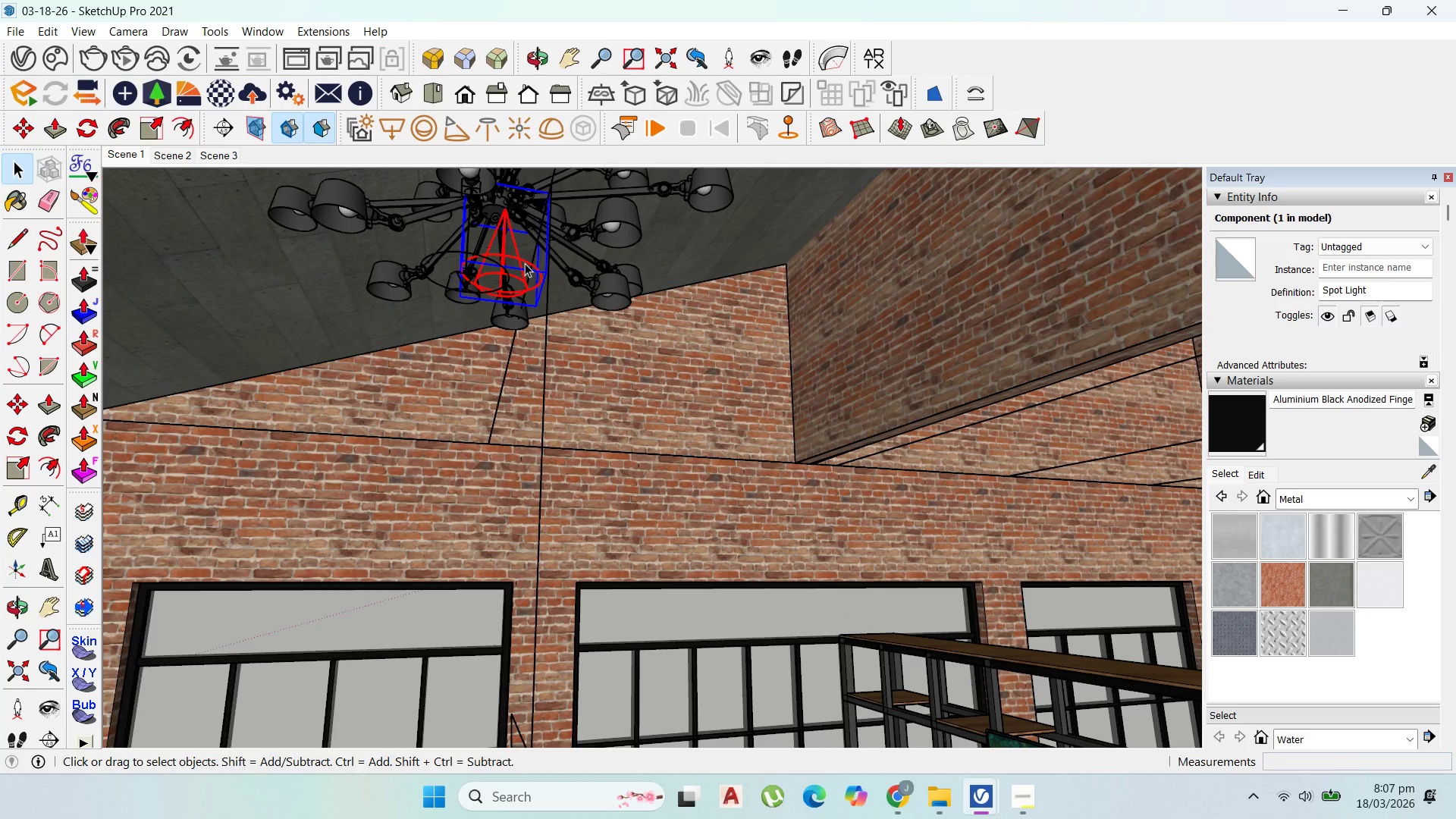 
key(Delete)
 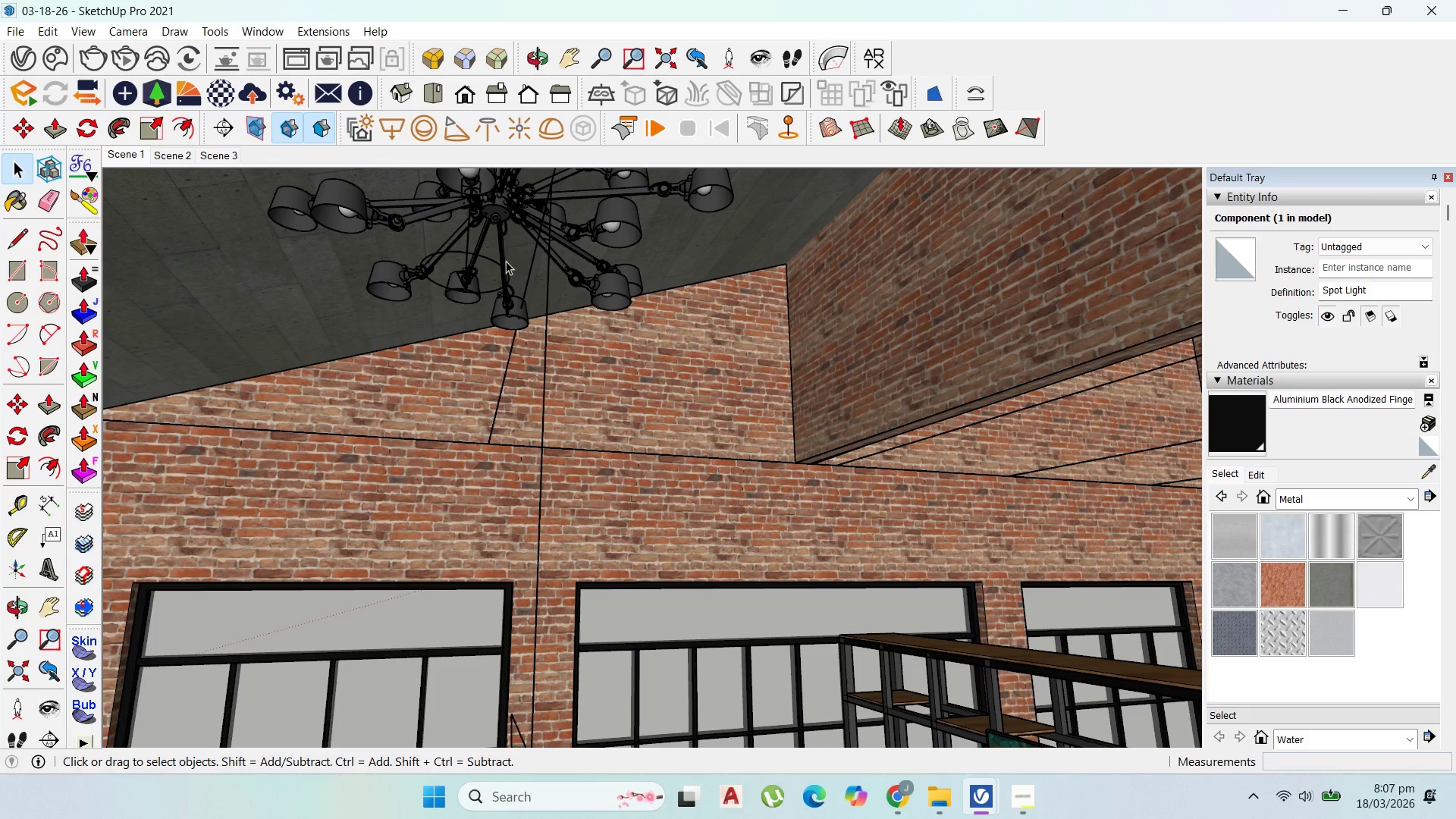 
wait(6.23)
 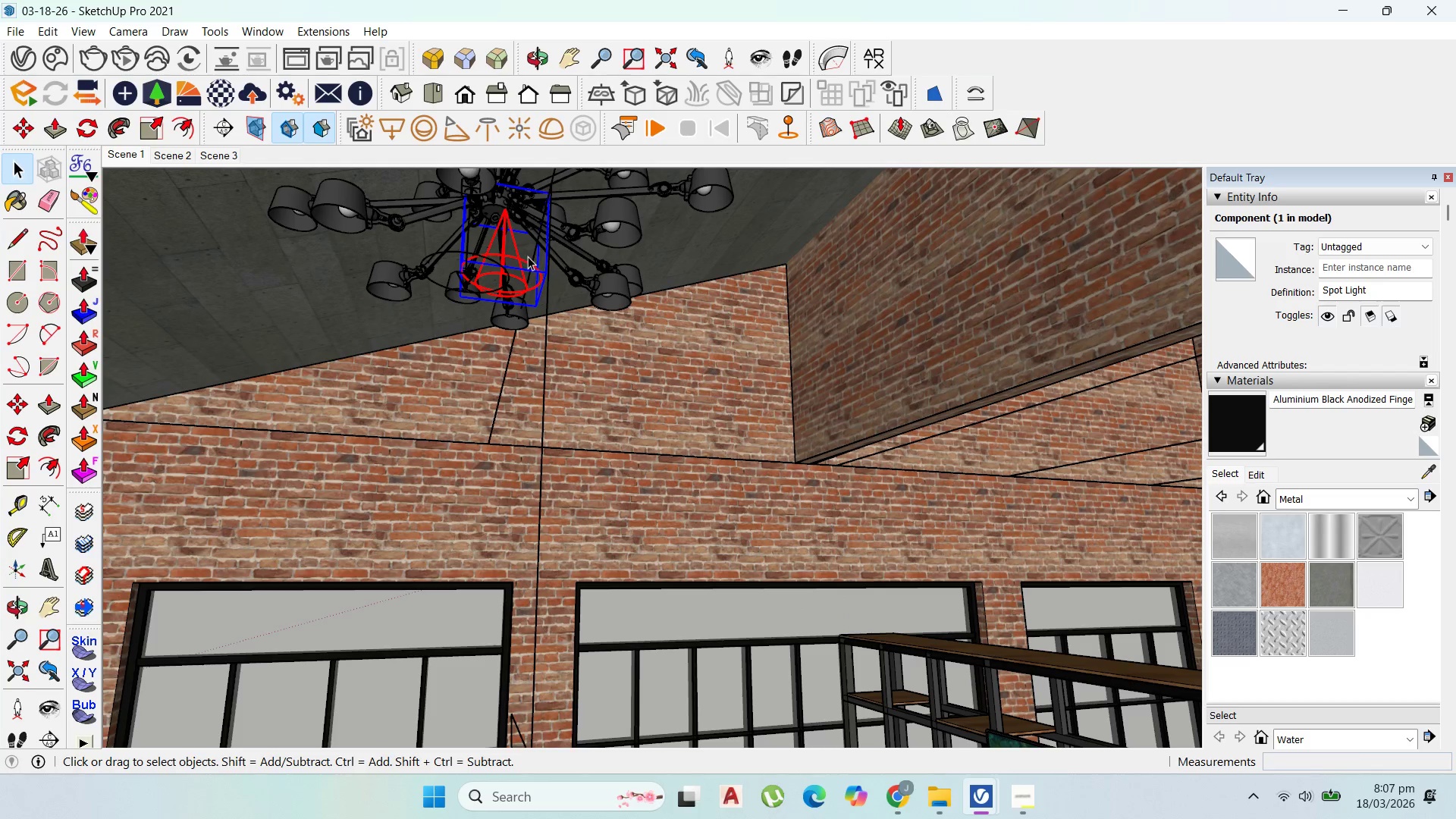 
left_click([13, 61])
 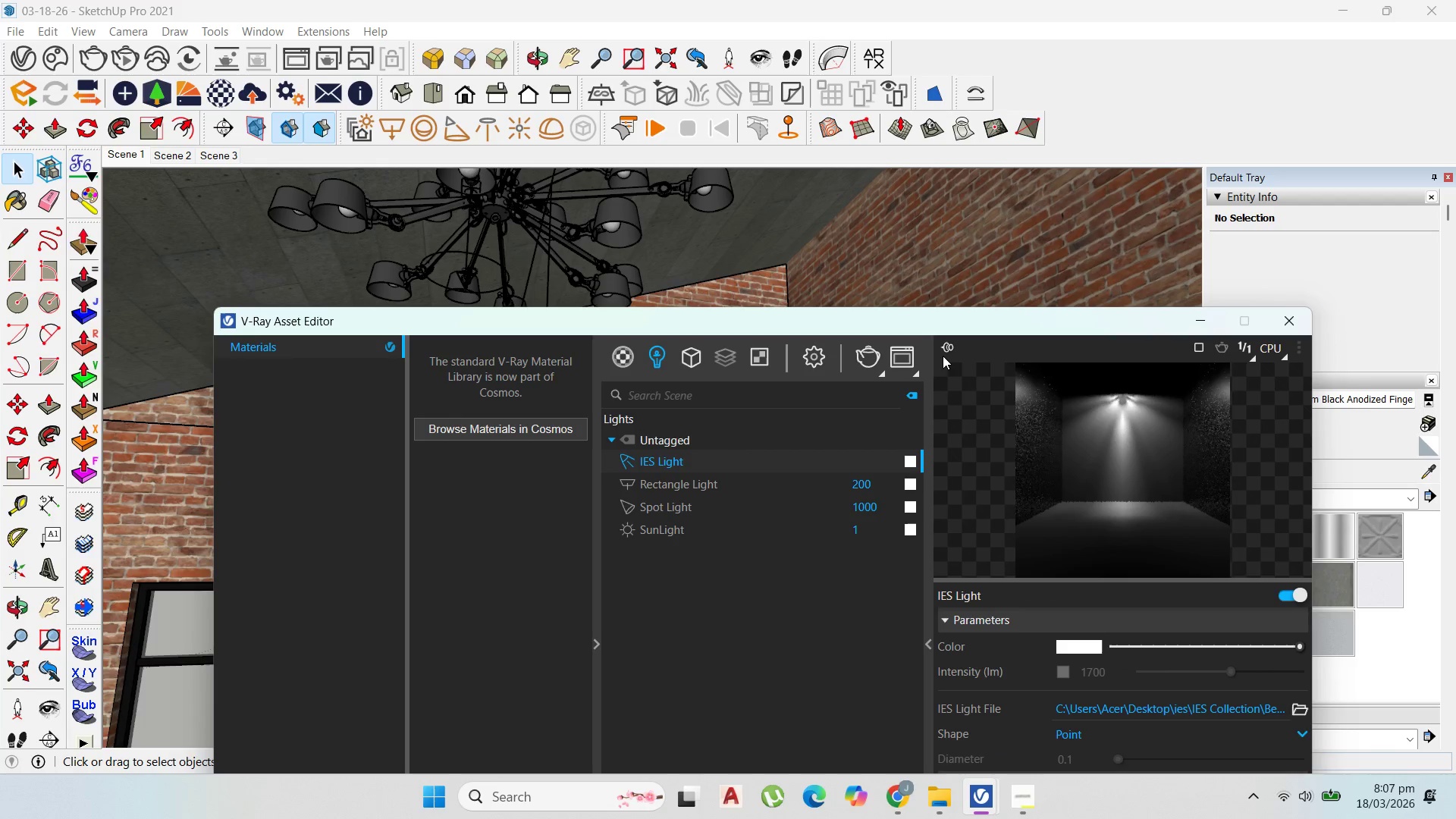 
left_click_drag(start_coordinate=[933, 322], to_coordinate=[905, 168])
 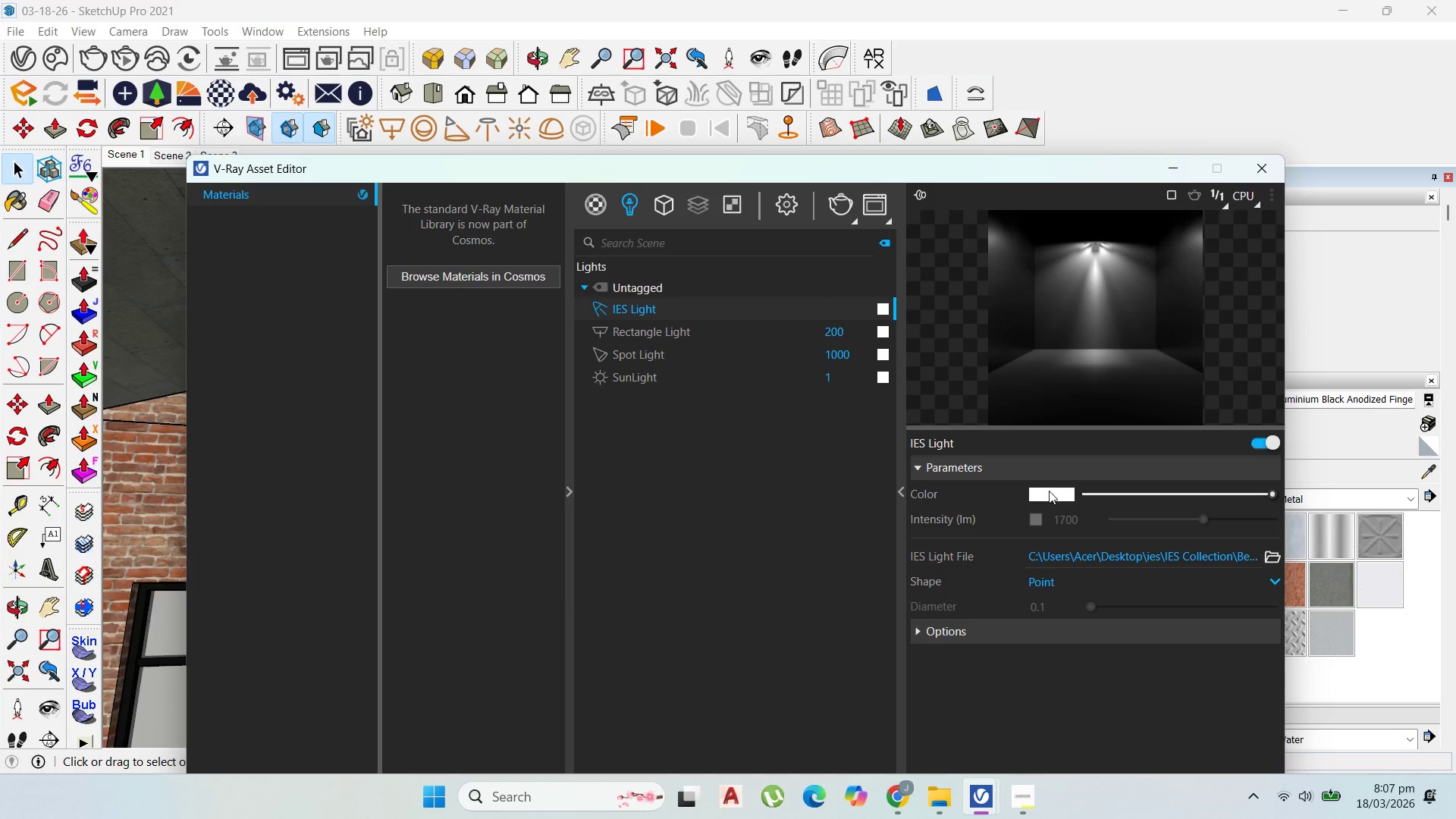 
left_click([1034, 513])
 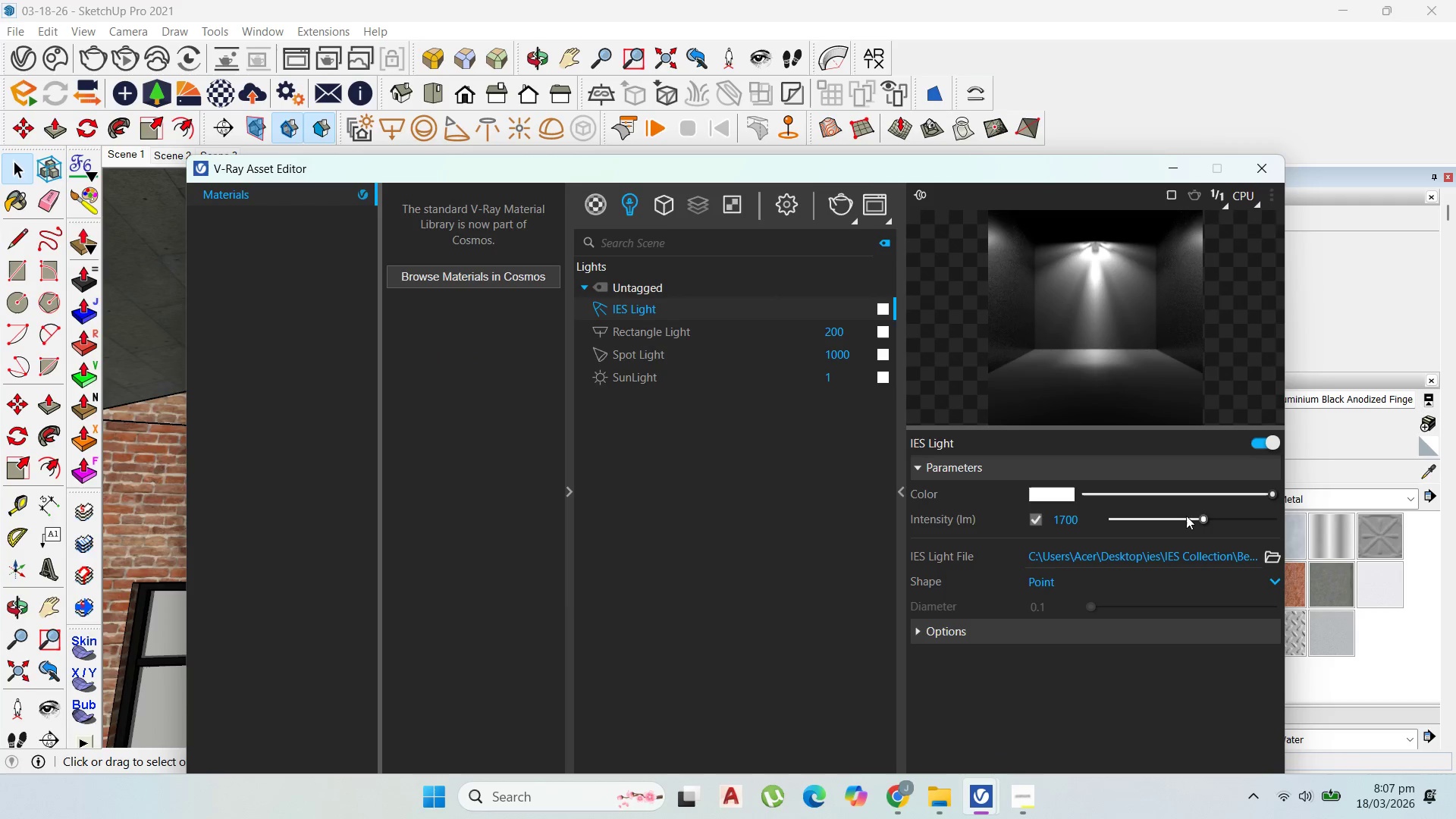 
left_click_drag(start_coordinate=[1203, 519], to_coordinate=[1262, 519])
 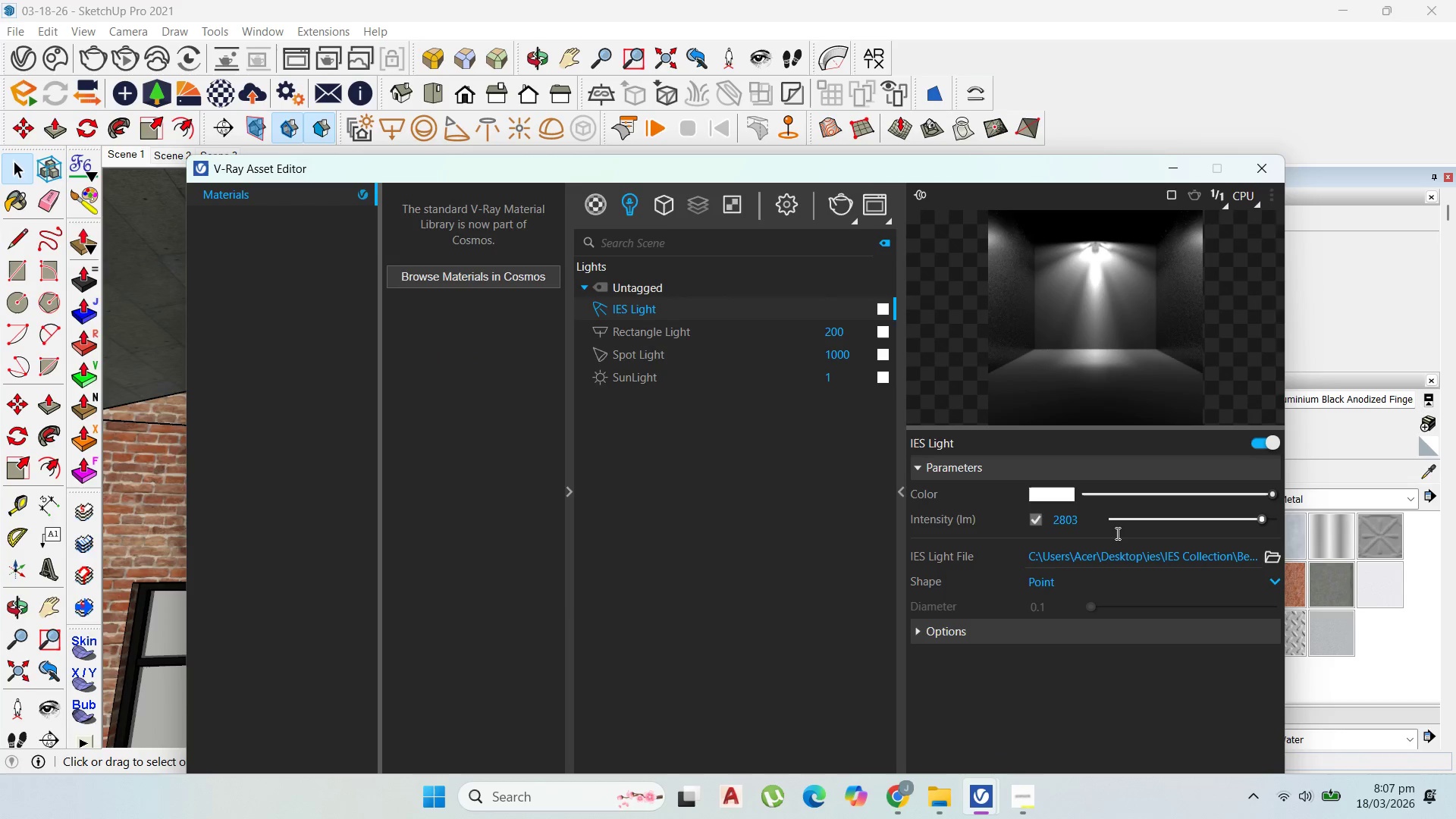 
left_click_drag(start_coordinate=[1085, 521], to_coordinate=[948, 507])
 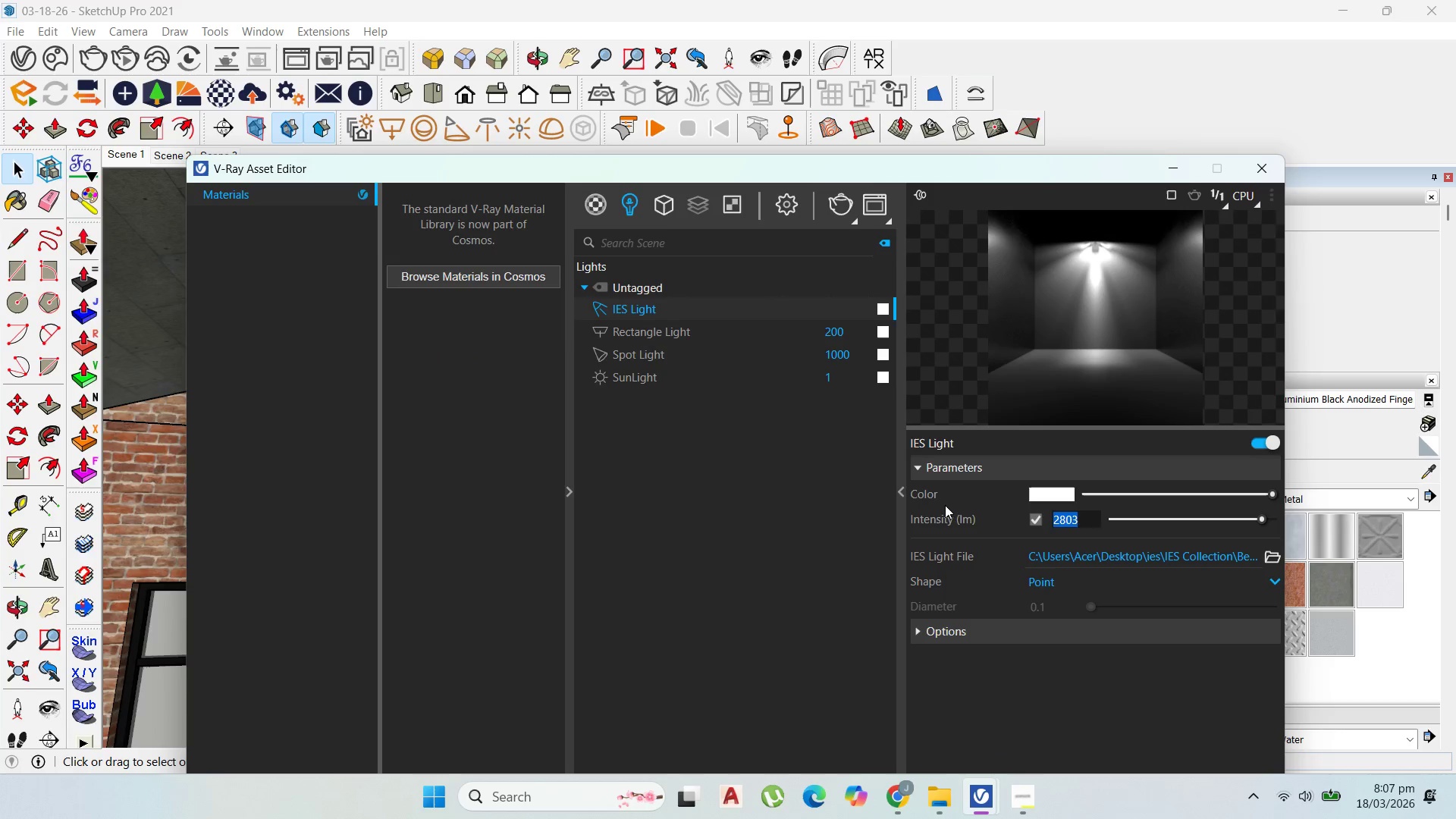 
key(Numpad4)
 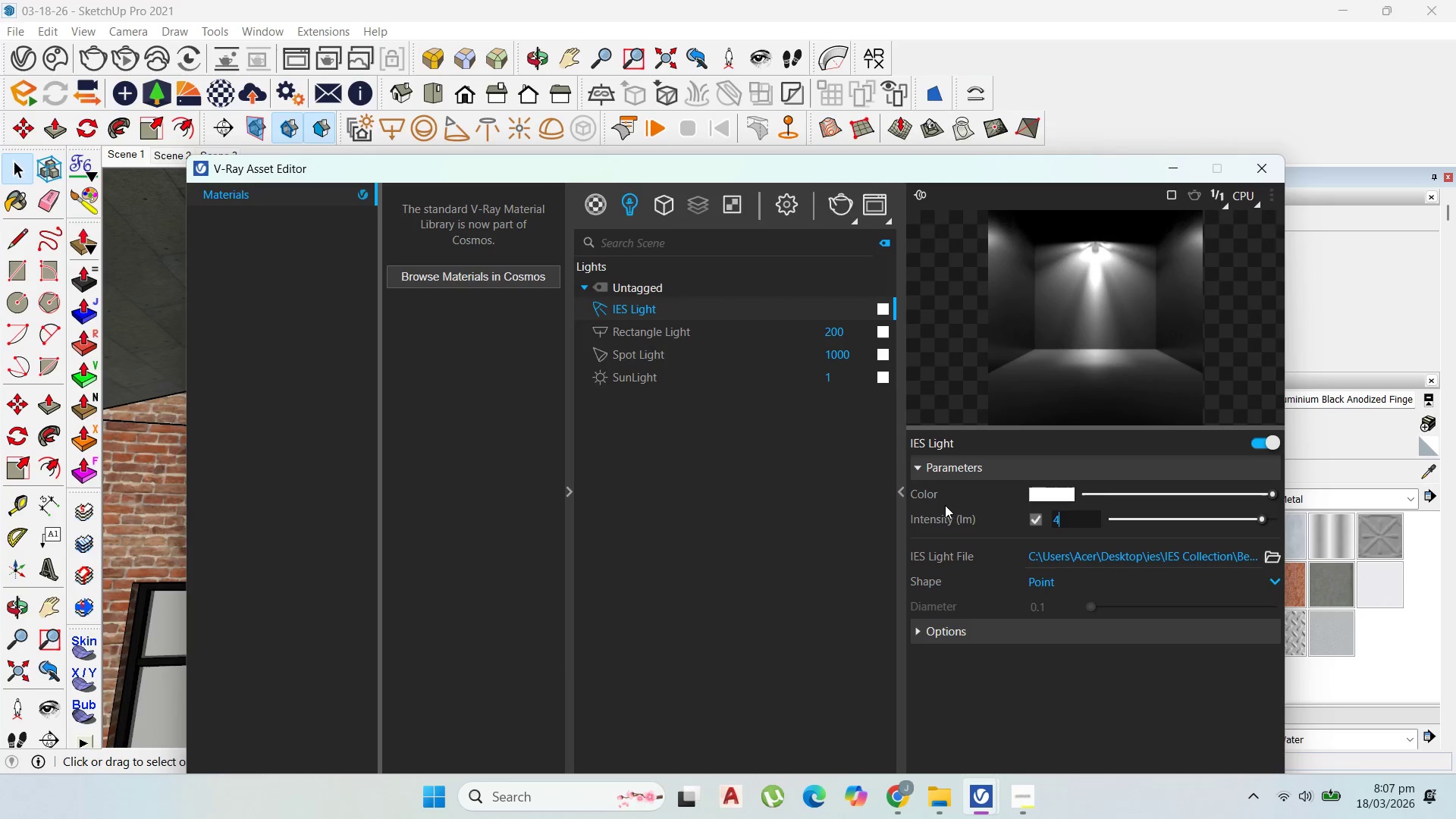 
key(Numpad0)
 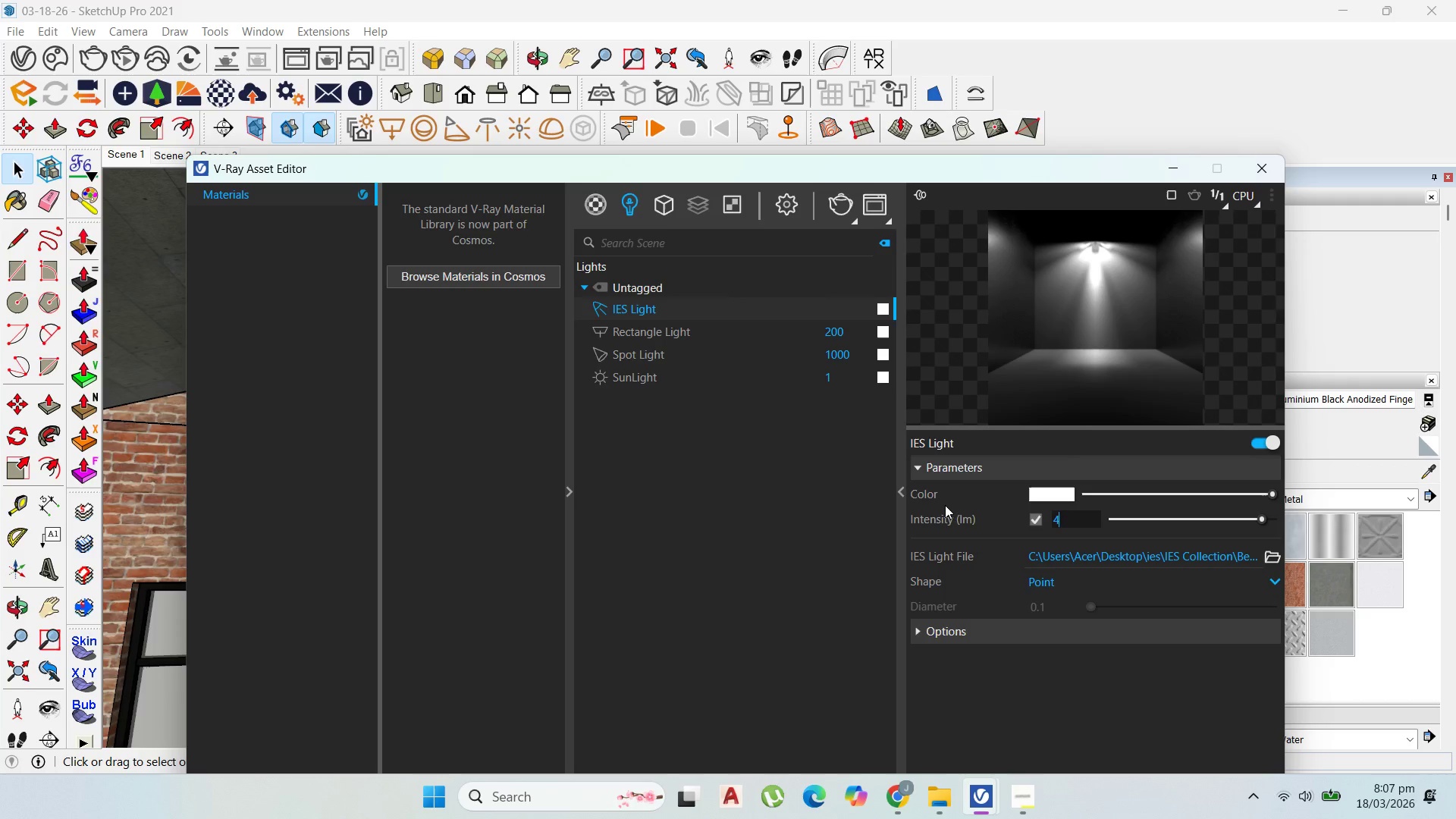 
key(Numpad0)
 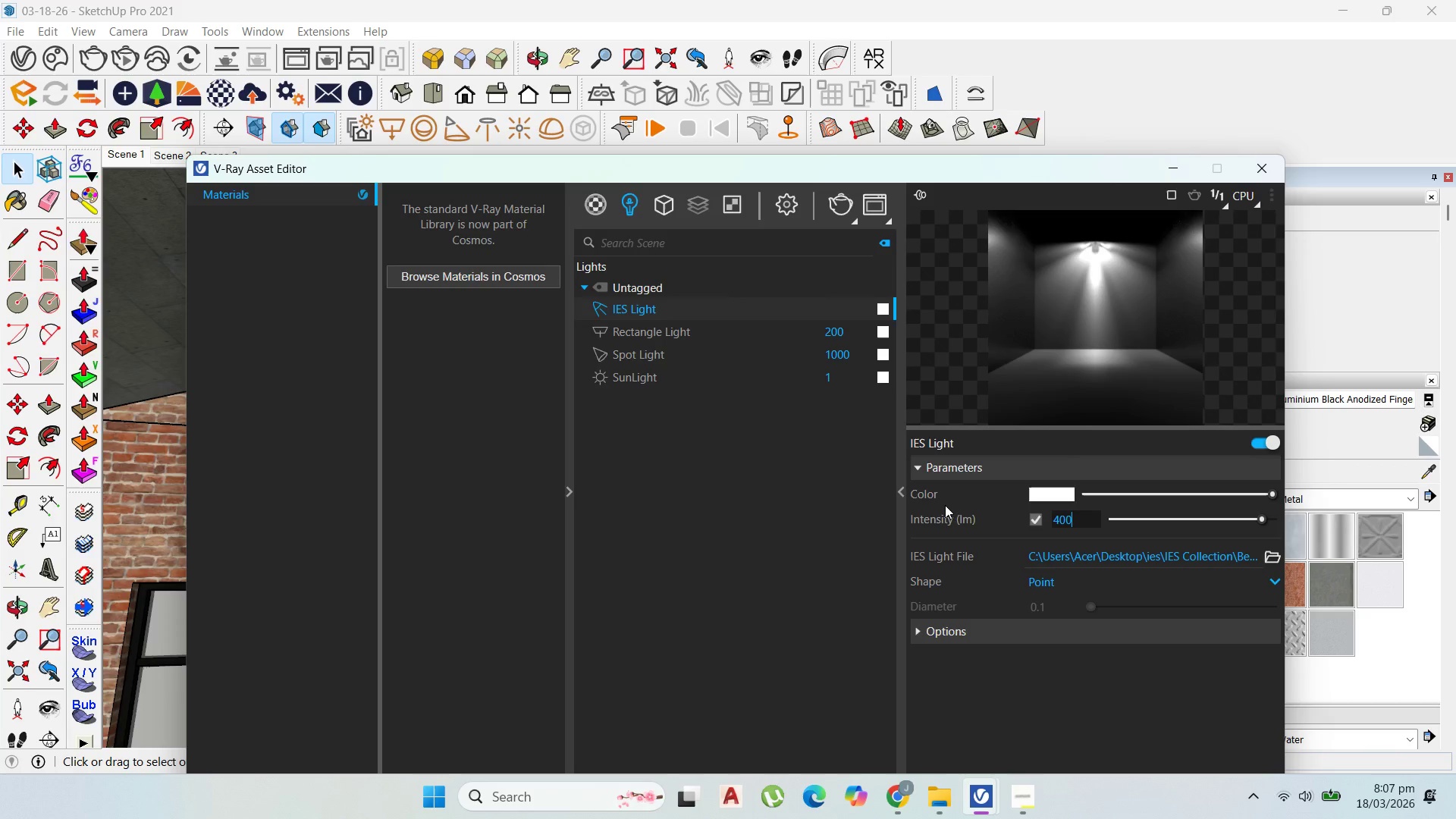 
key(Numpad0)
 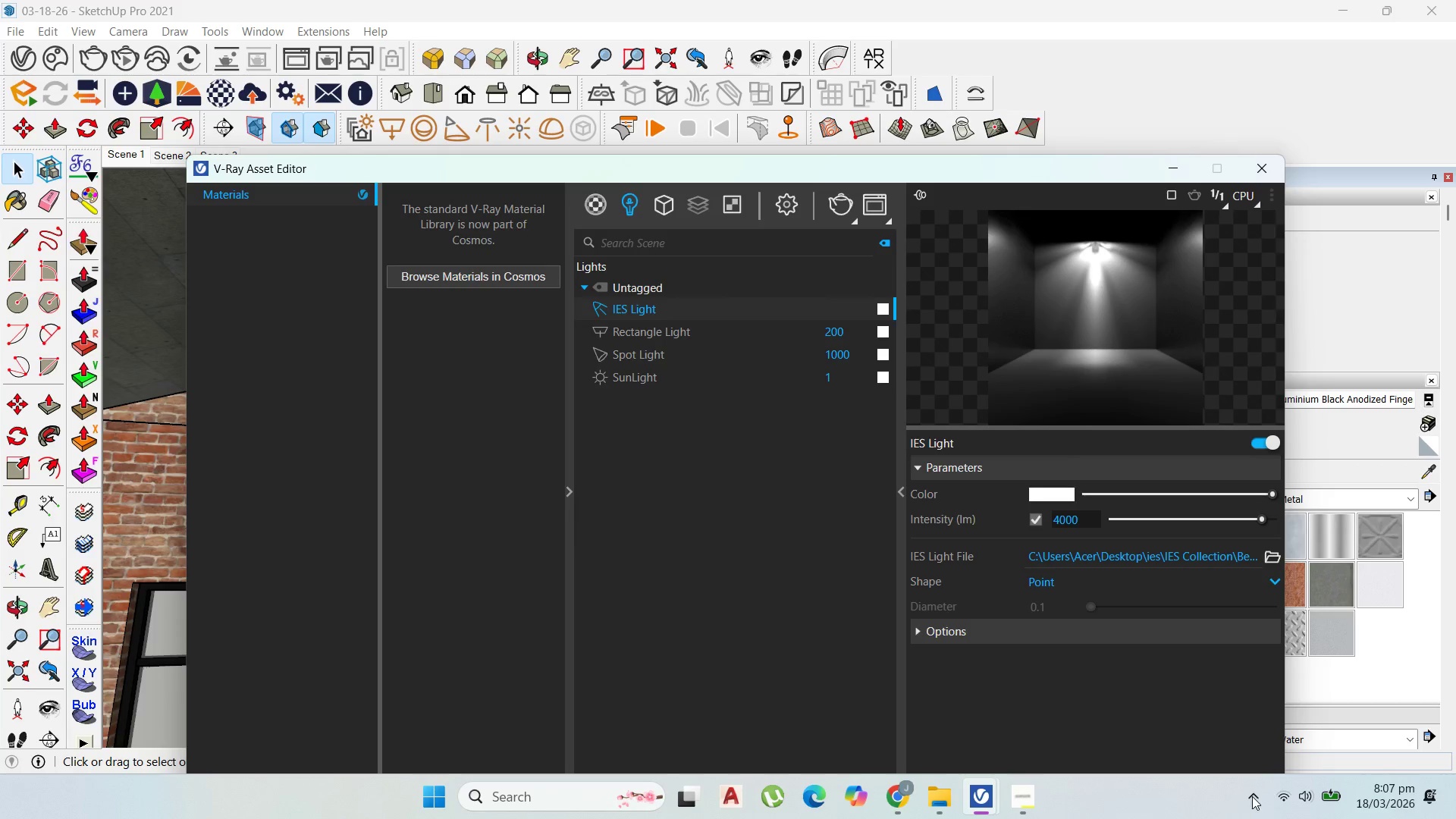 
left_click([1185, 729])
 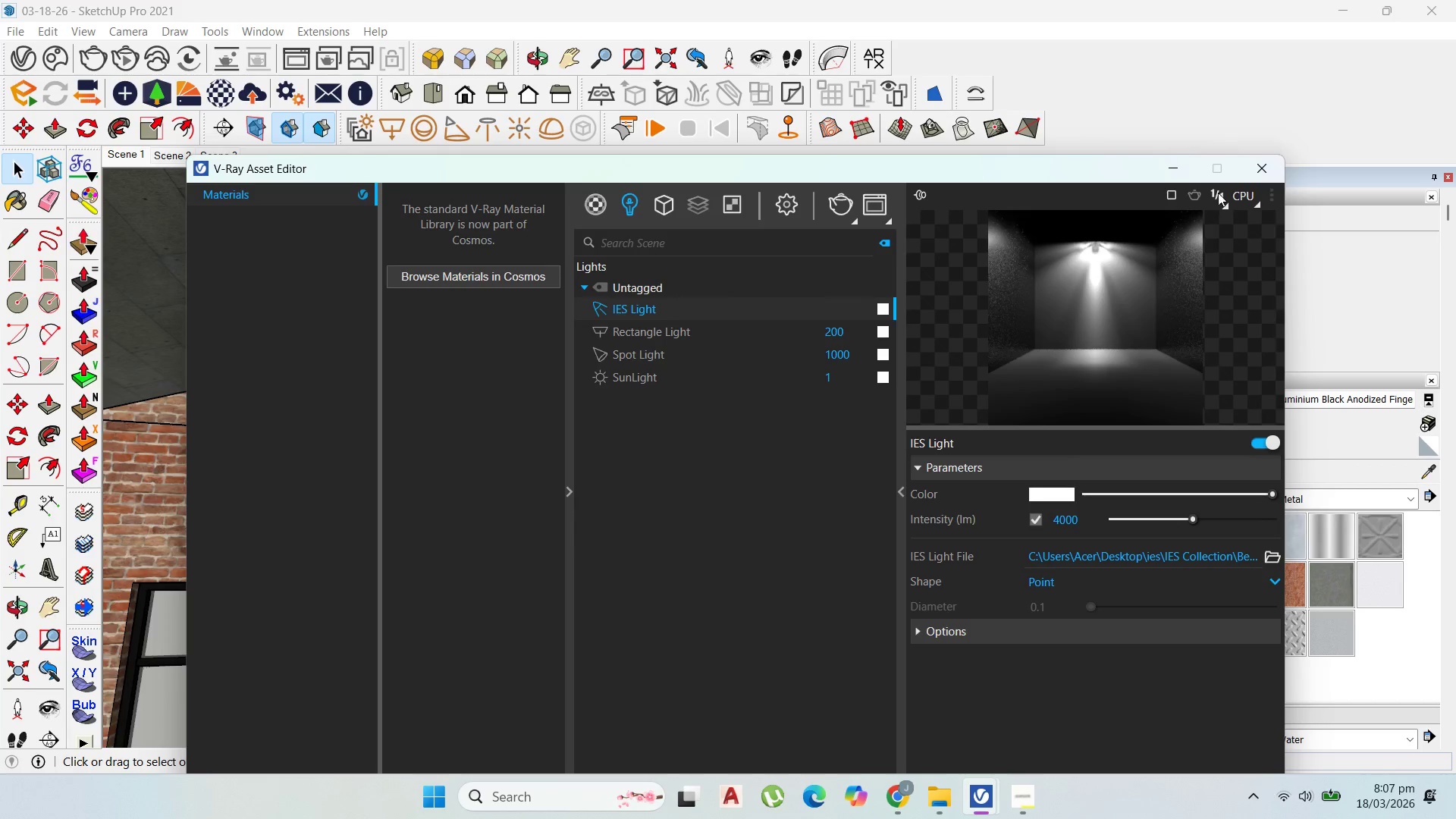 
left_click([1262, 166])
 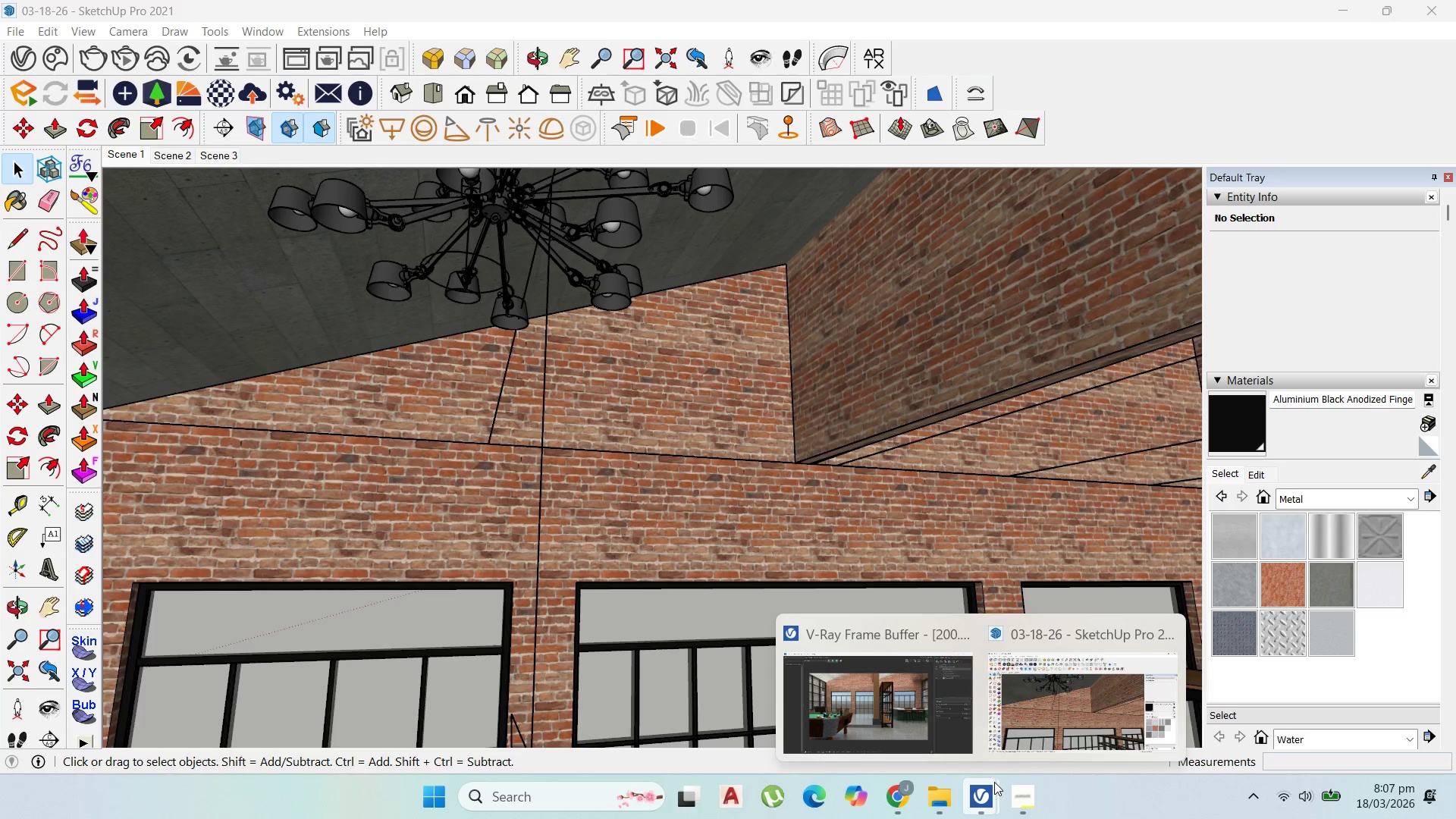 
left_click([888, 726])
 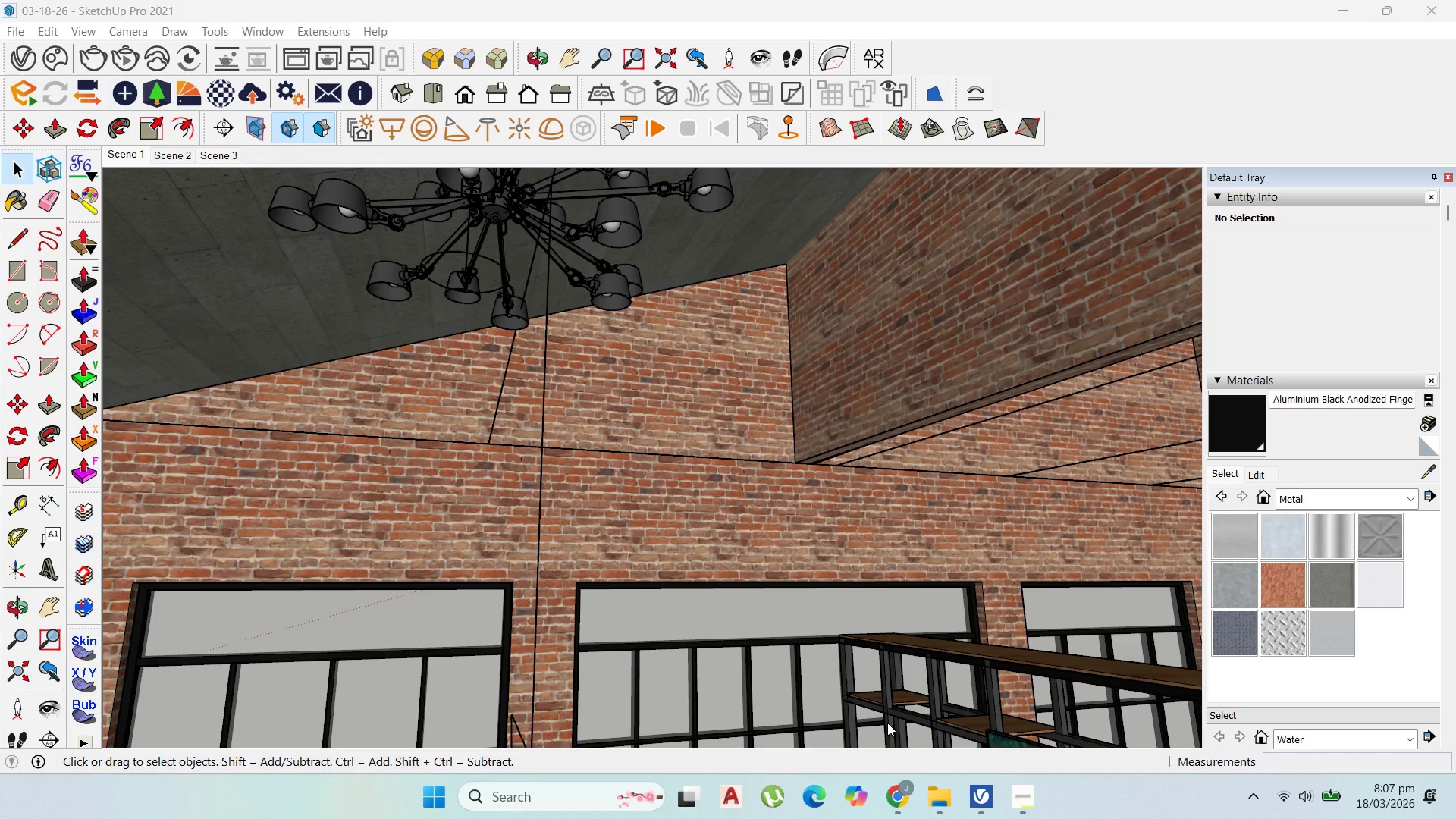 
wait(9.28)
 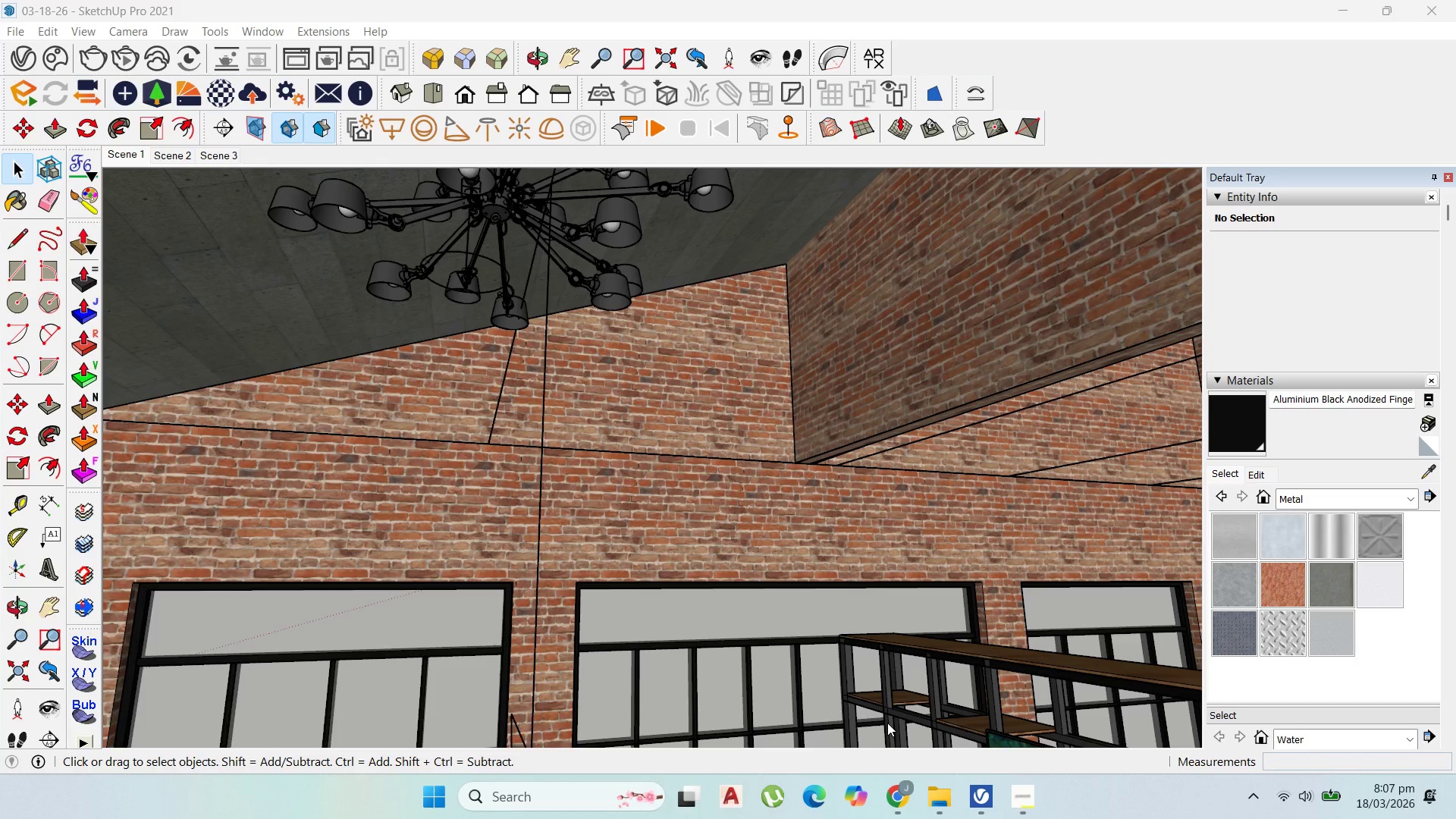 
scroll: coordinate [410, 488], scroll_direction: up, amount: 1.0
 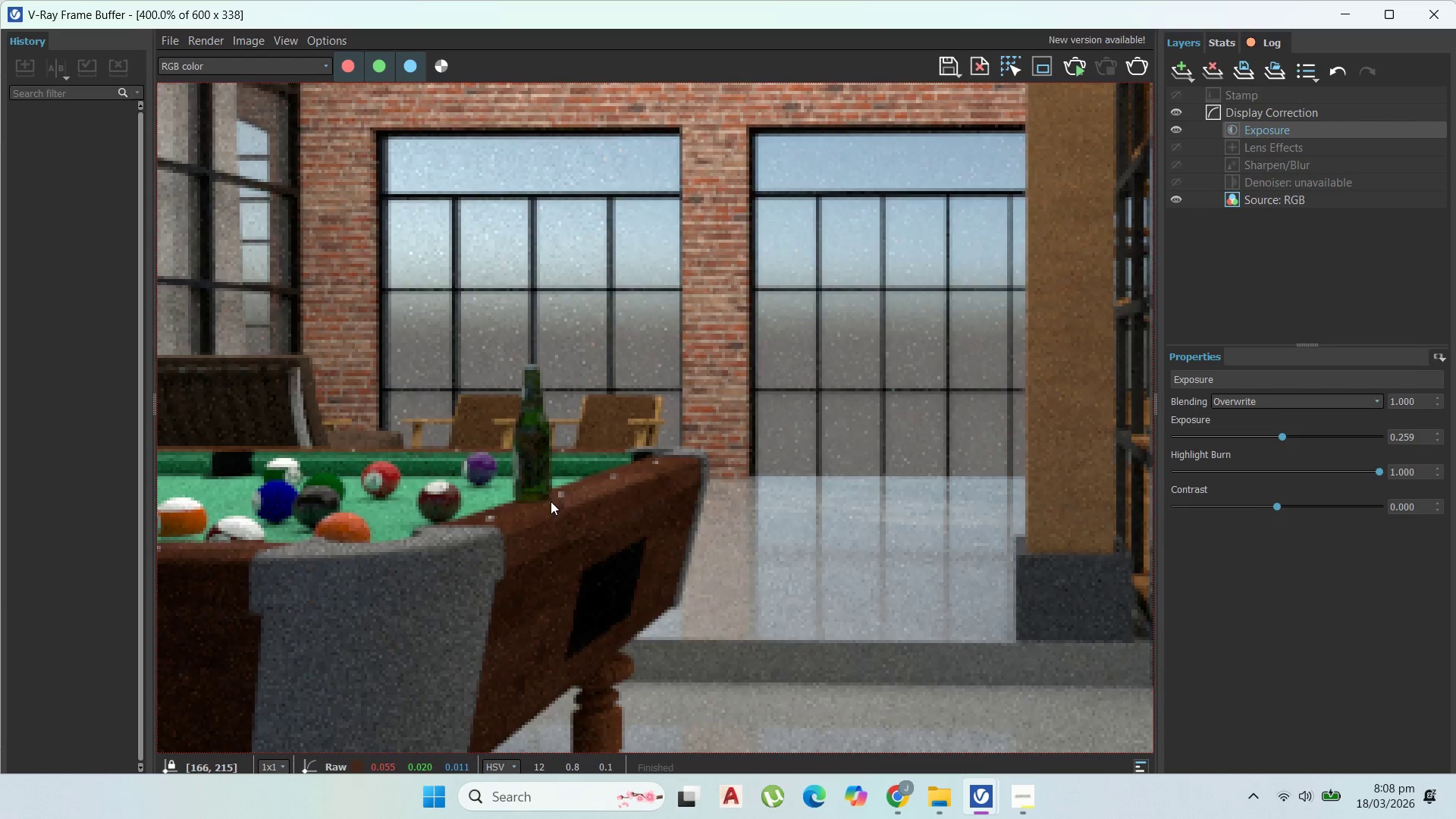 
scroll: coordinate [560, 501], scroll_direction: down, amount: 1.0
 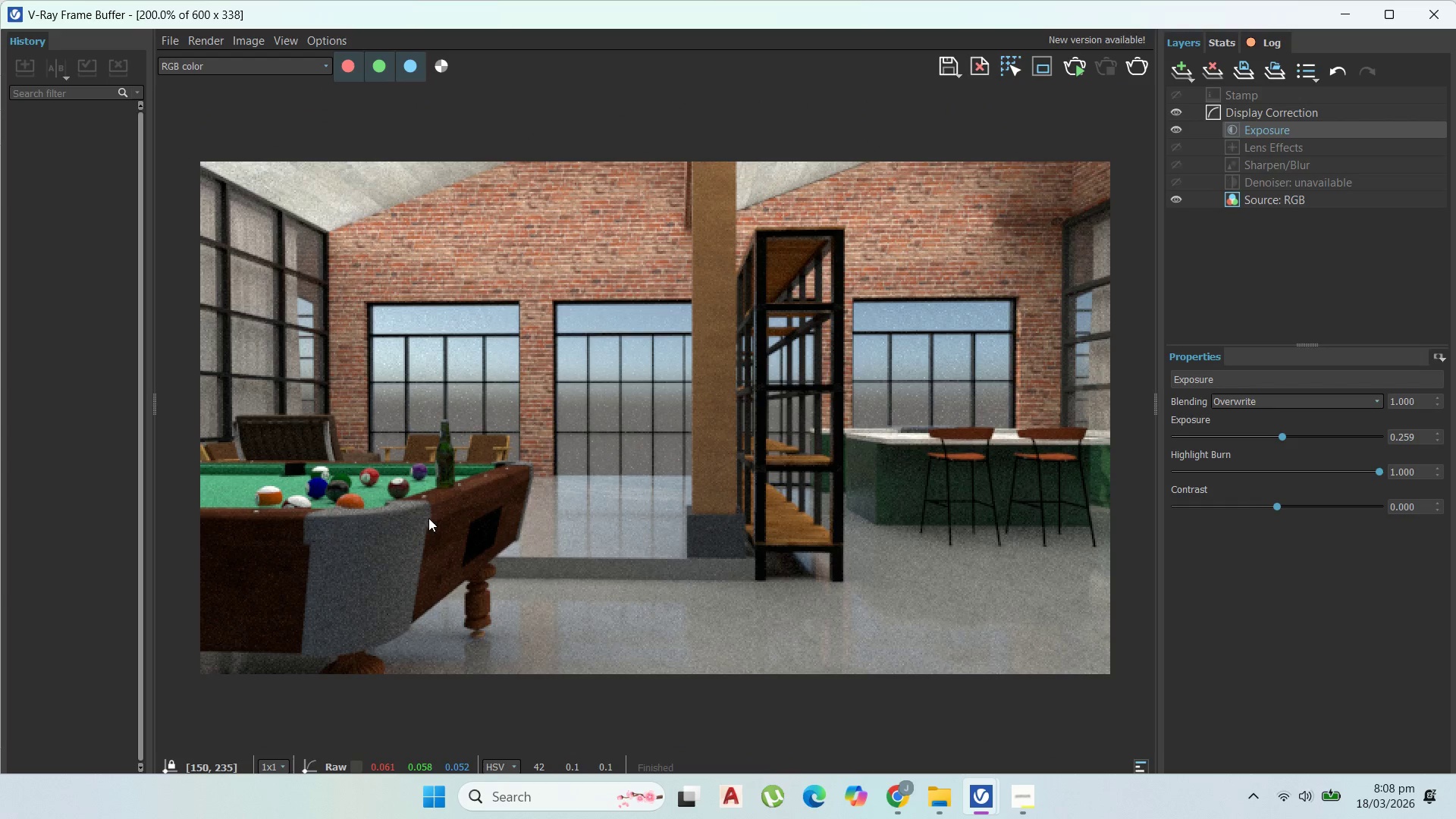 
scroll: coordinate [721, 514], scroll_direction: none, amount: 0.0
 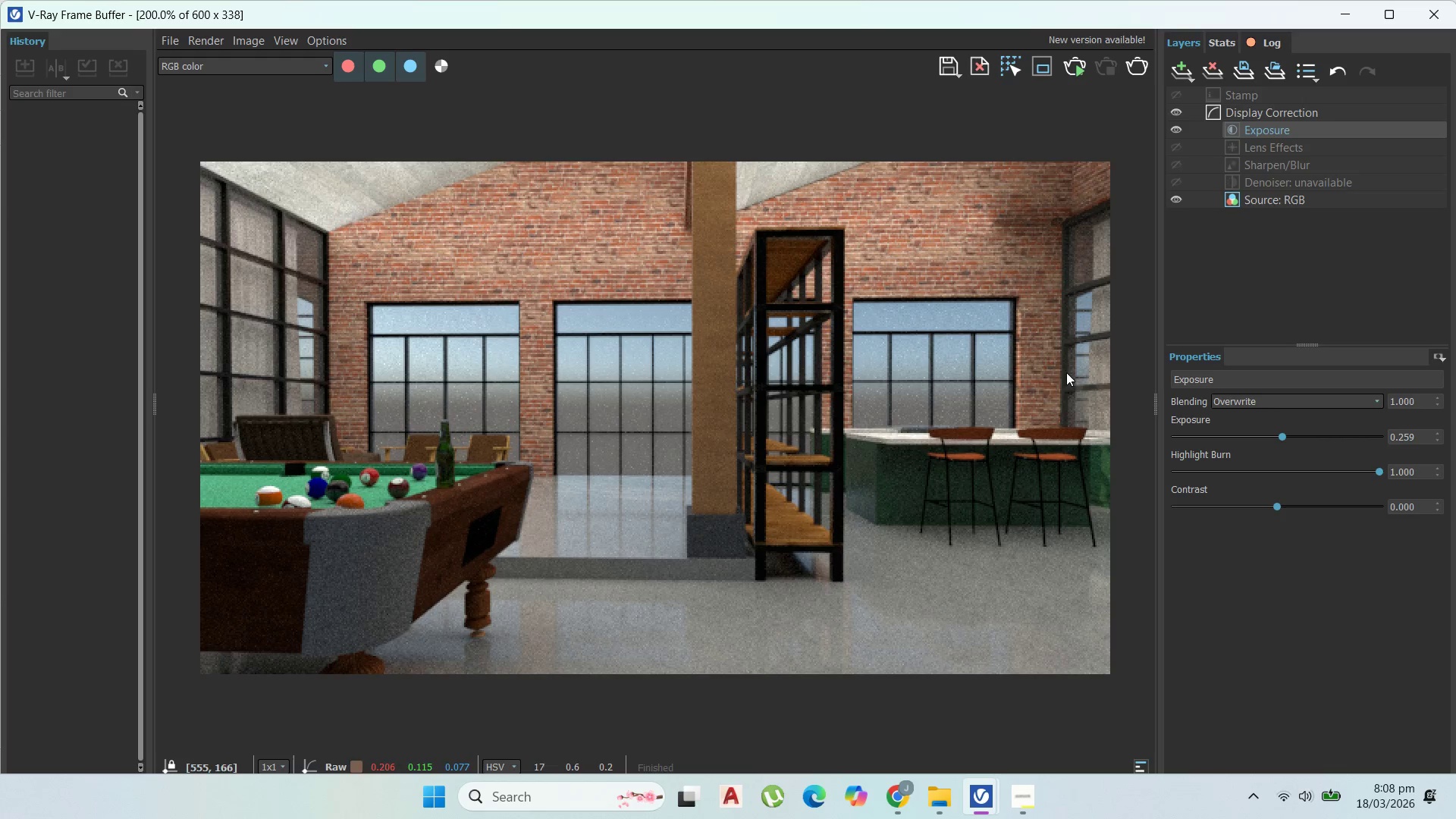 
scroll: coordinate [654, 554], scroll_direction: up, amount: 1.0
 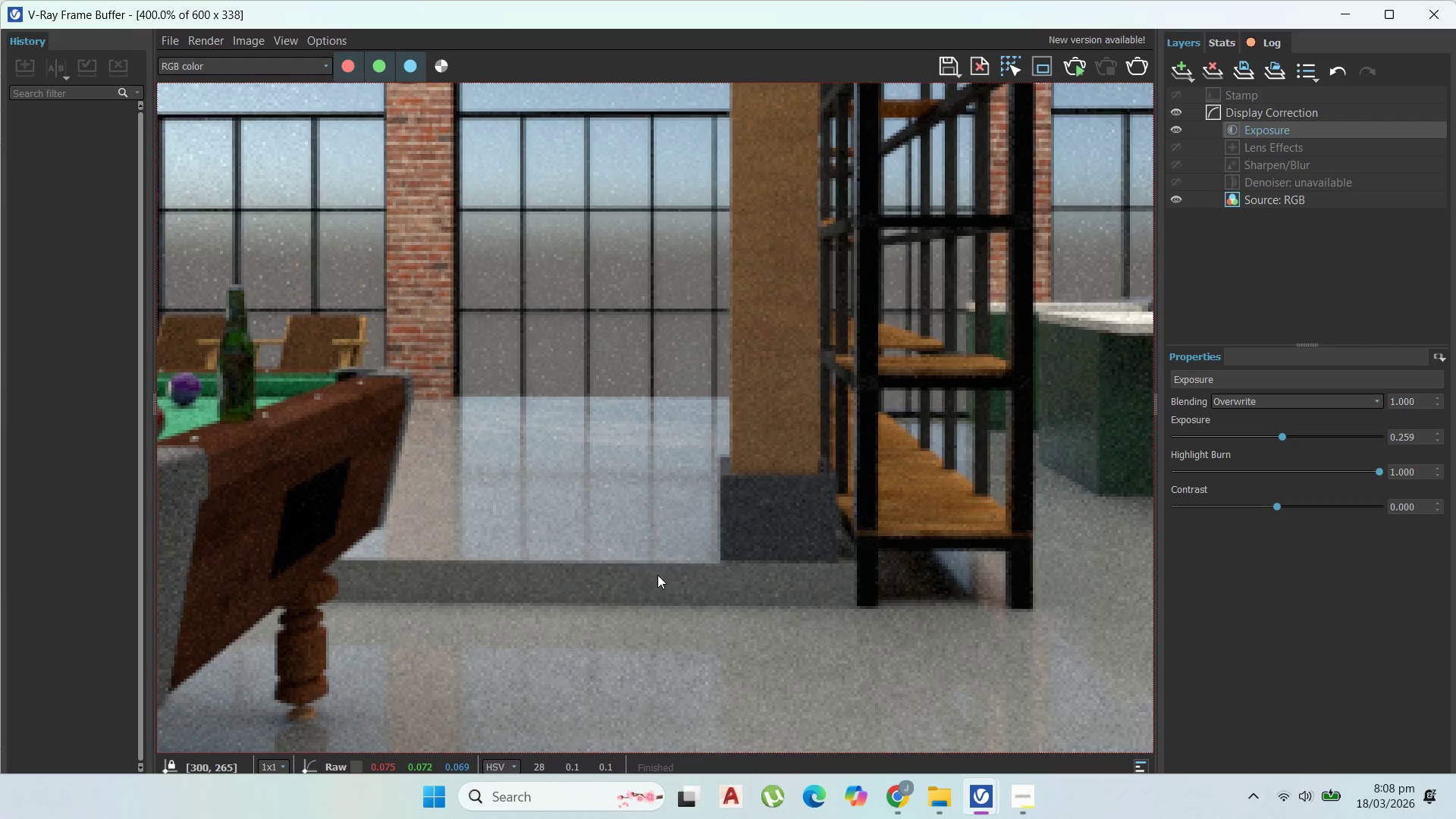 
scroll: coordinate [658, 575], scroll_direction: down, amount: 1.0
 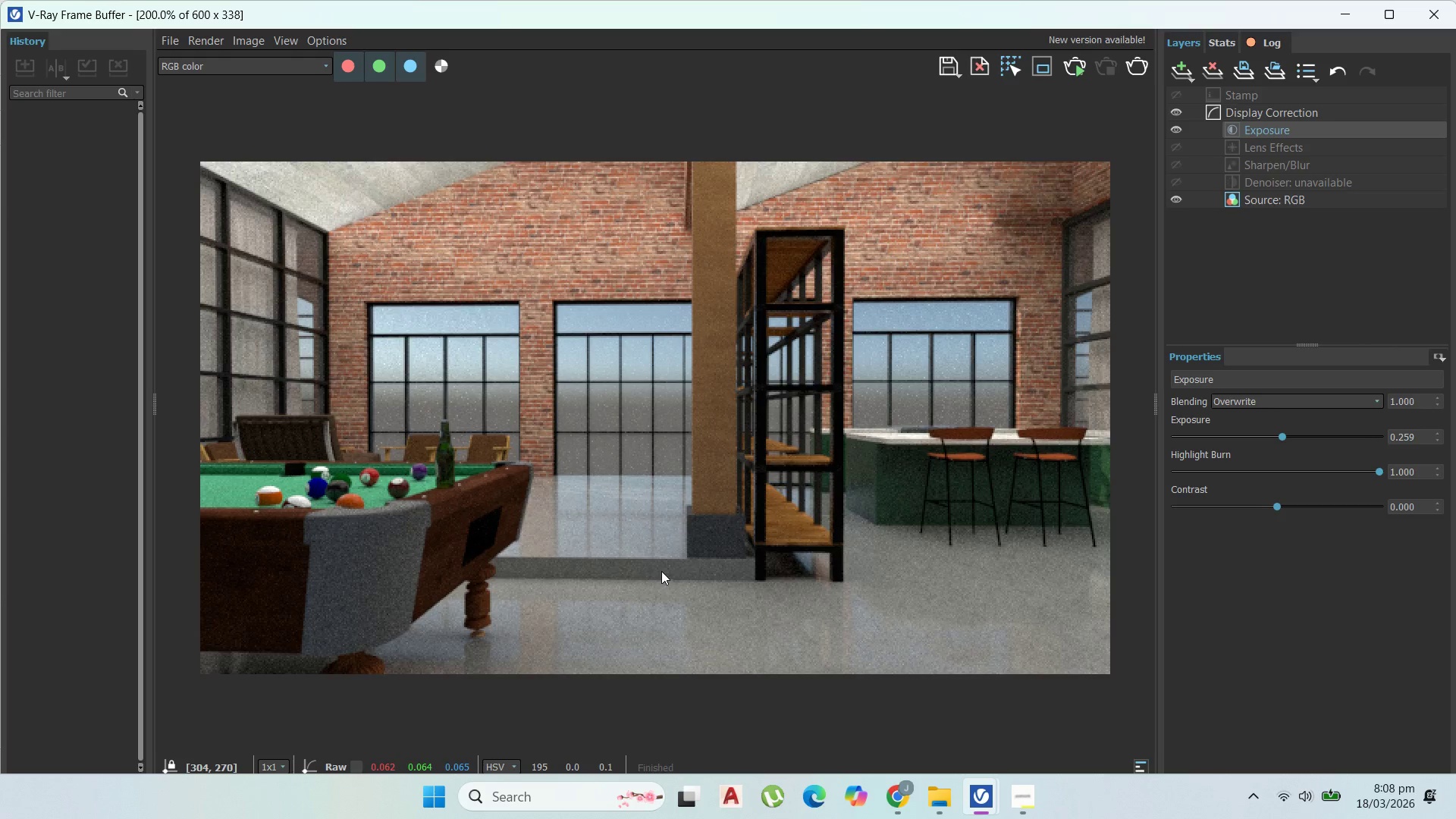 
scroll: coordinate [532, 506], scroll_direction: none, amount: 0.0
 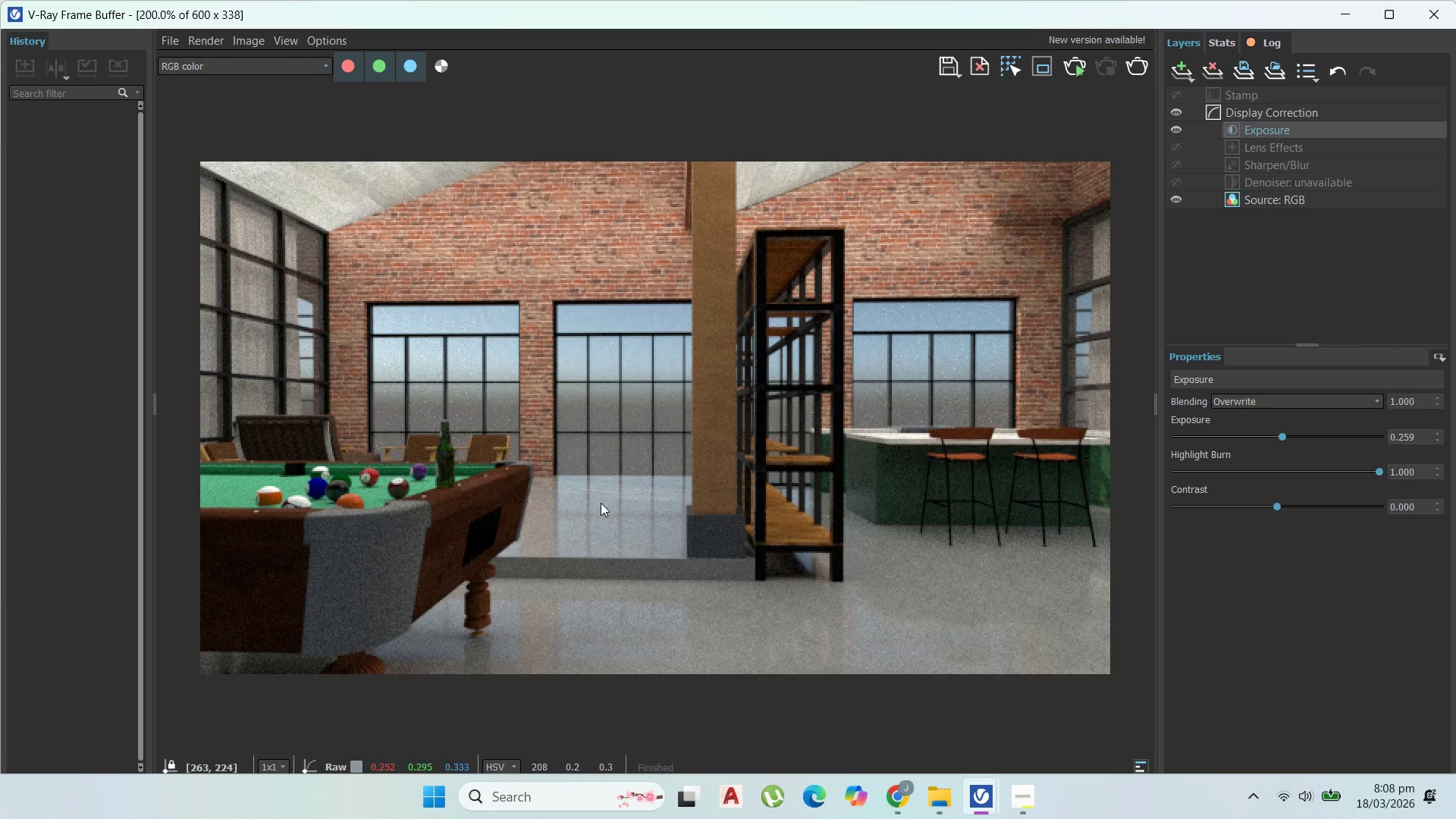 
left_click([1358, 18])
 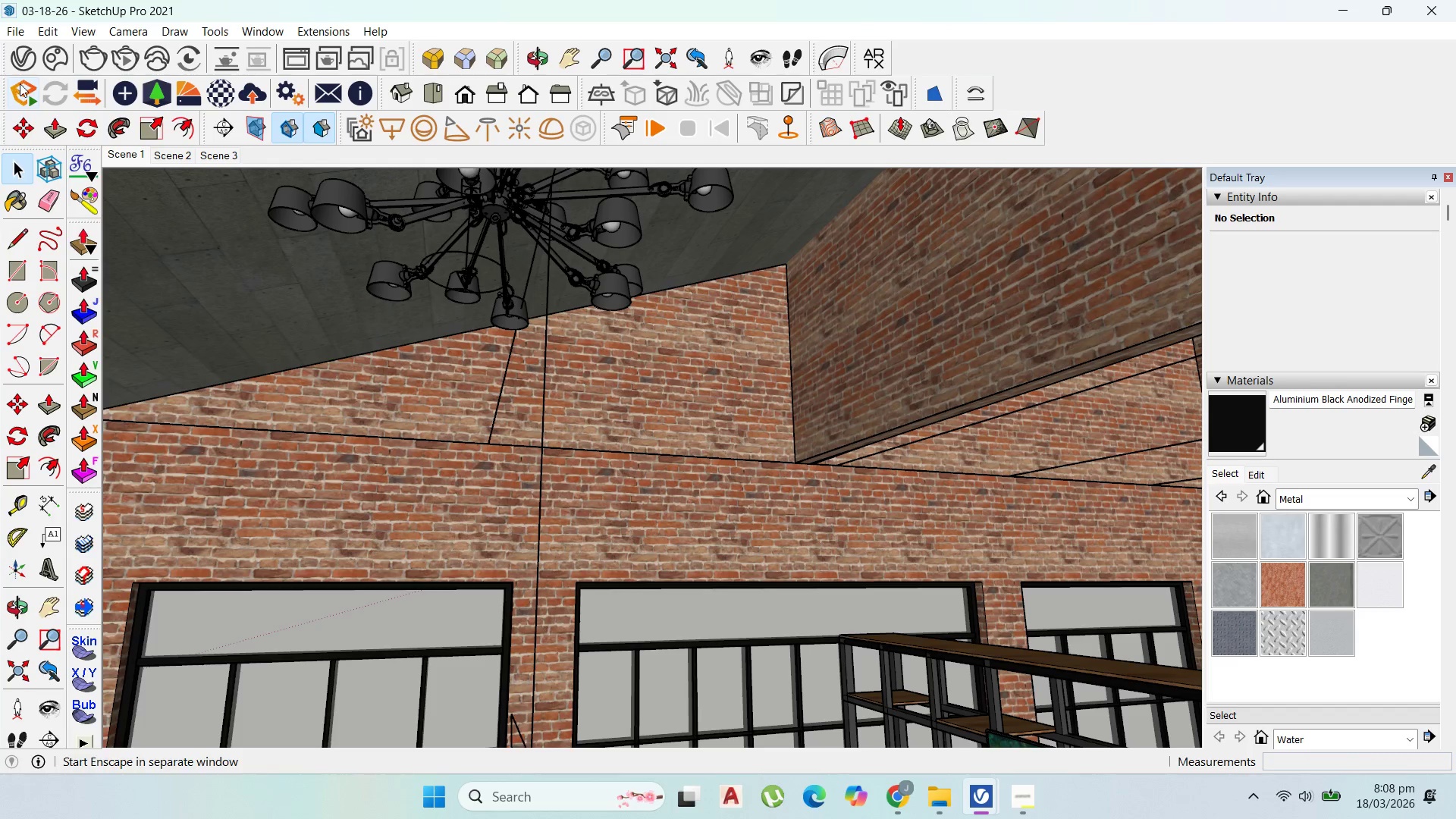 
left_click([27, 64])
 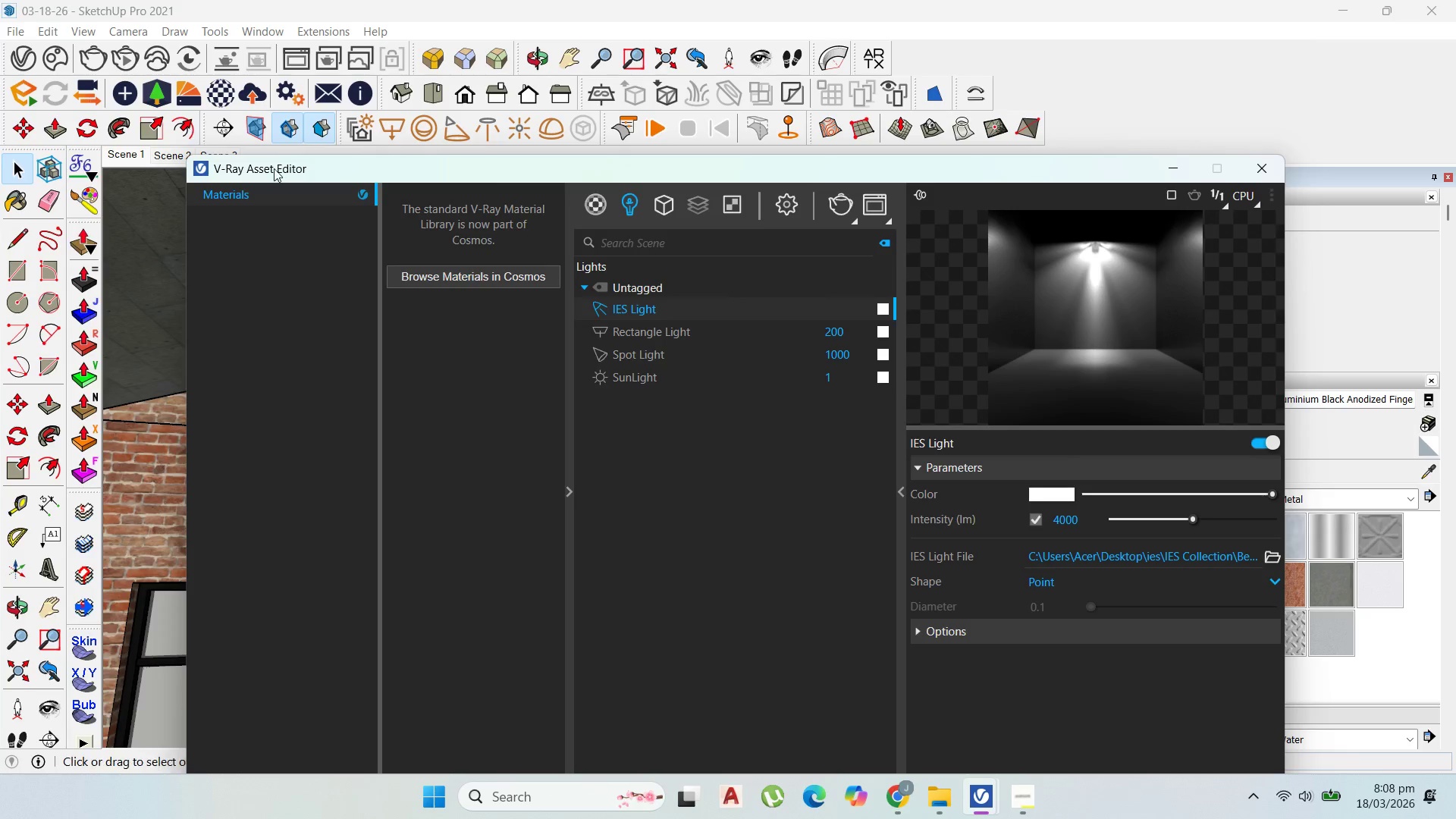 
left_click([439, 276])
 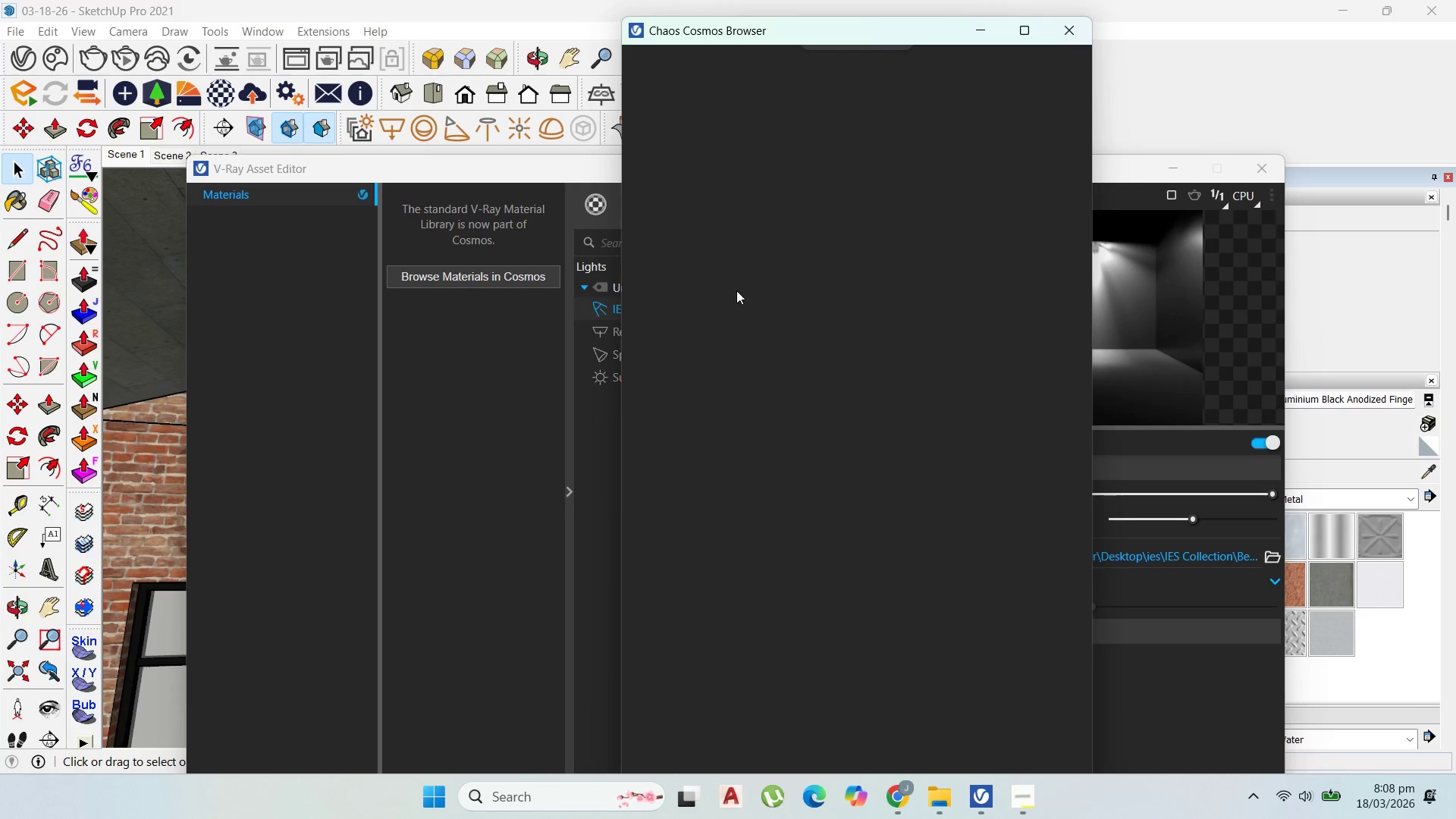 
wait(8.14)
 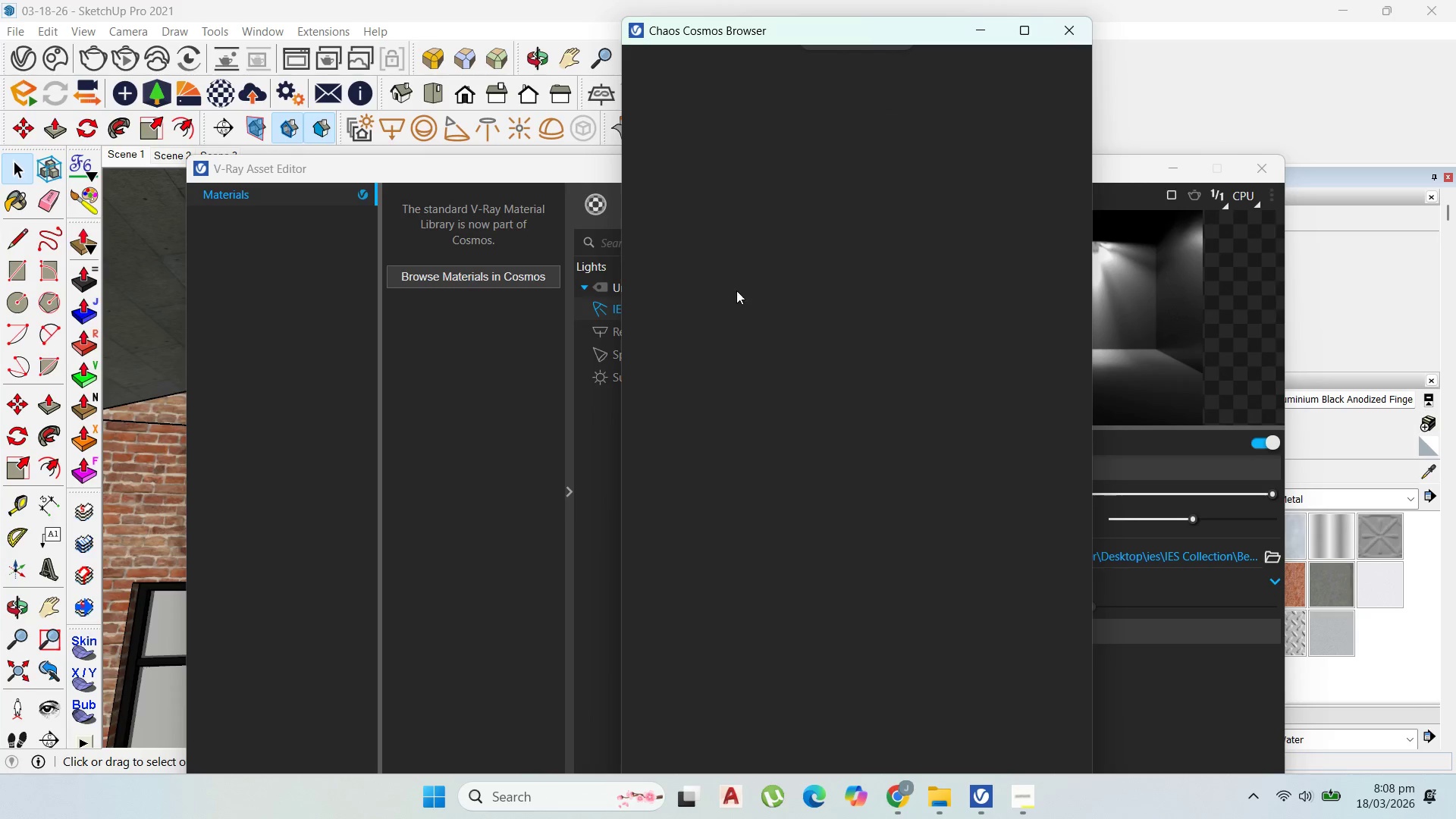 
mouse_move([670, 152])
 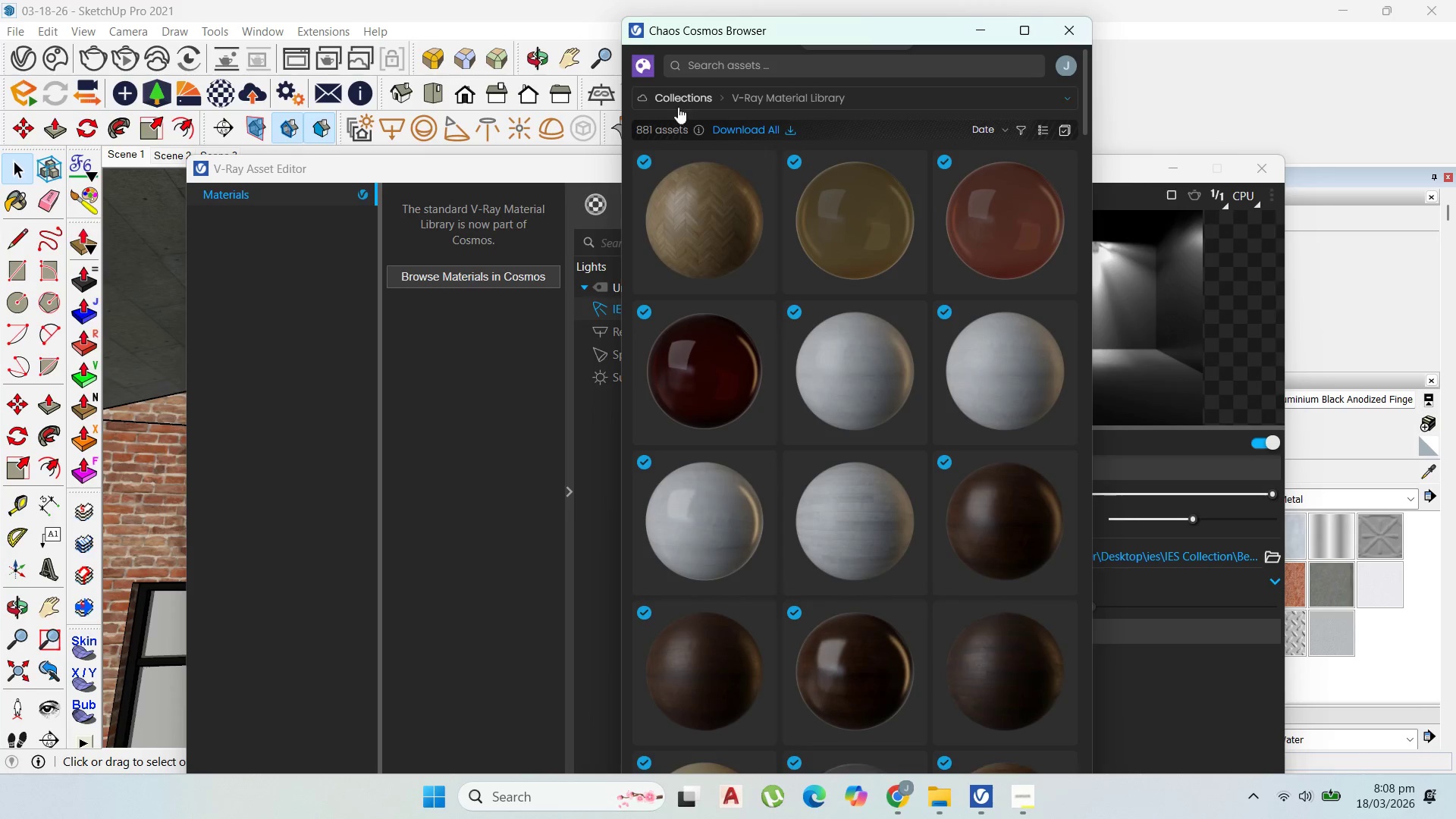 
mouse_move([681, 118])
 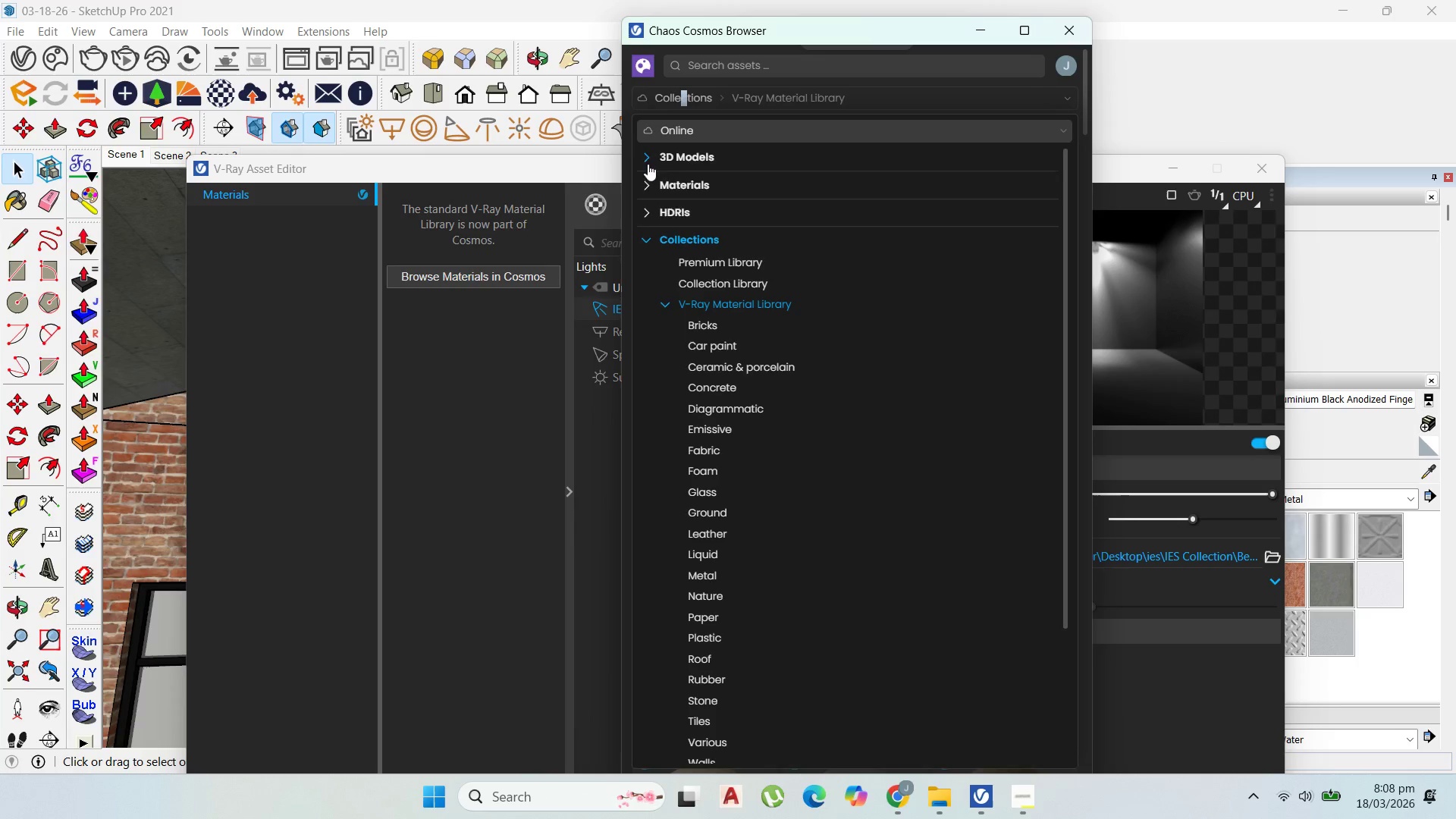 
left_click([645, 190])
 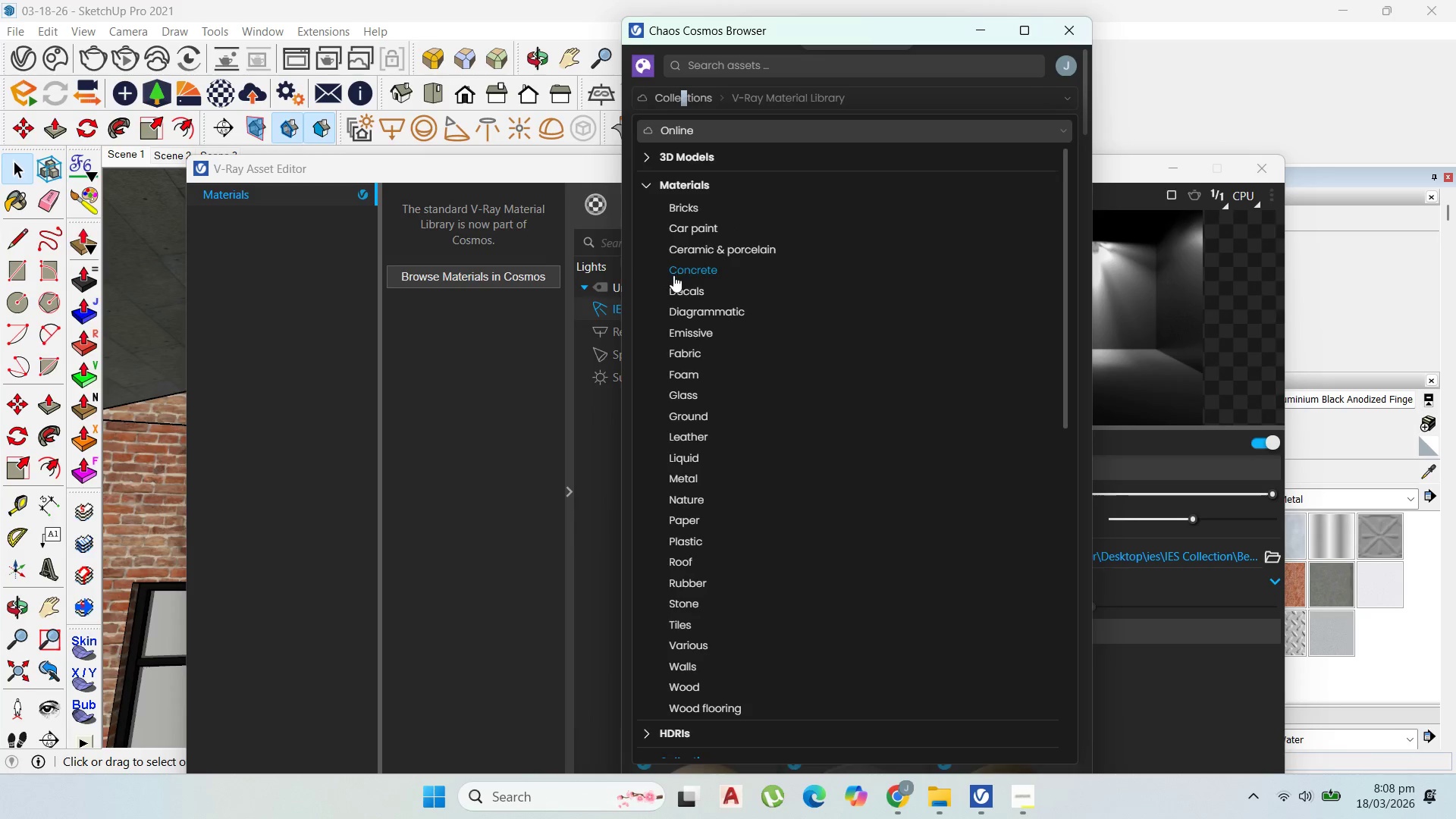 
left_click([682, 264])
 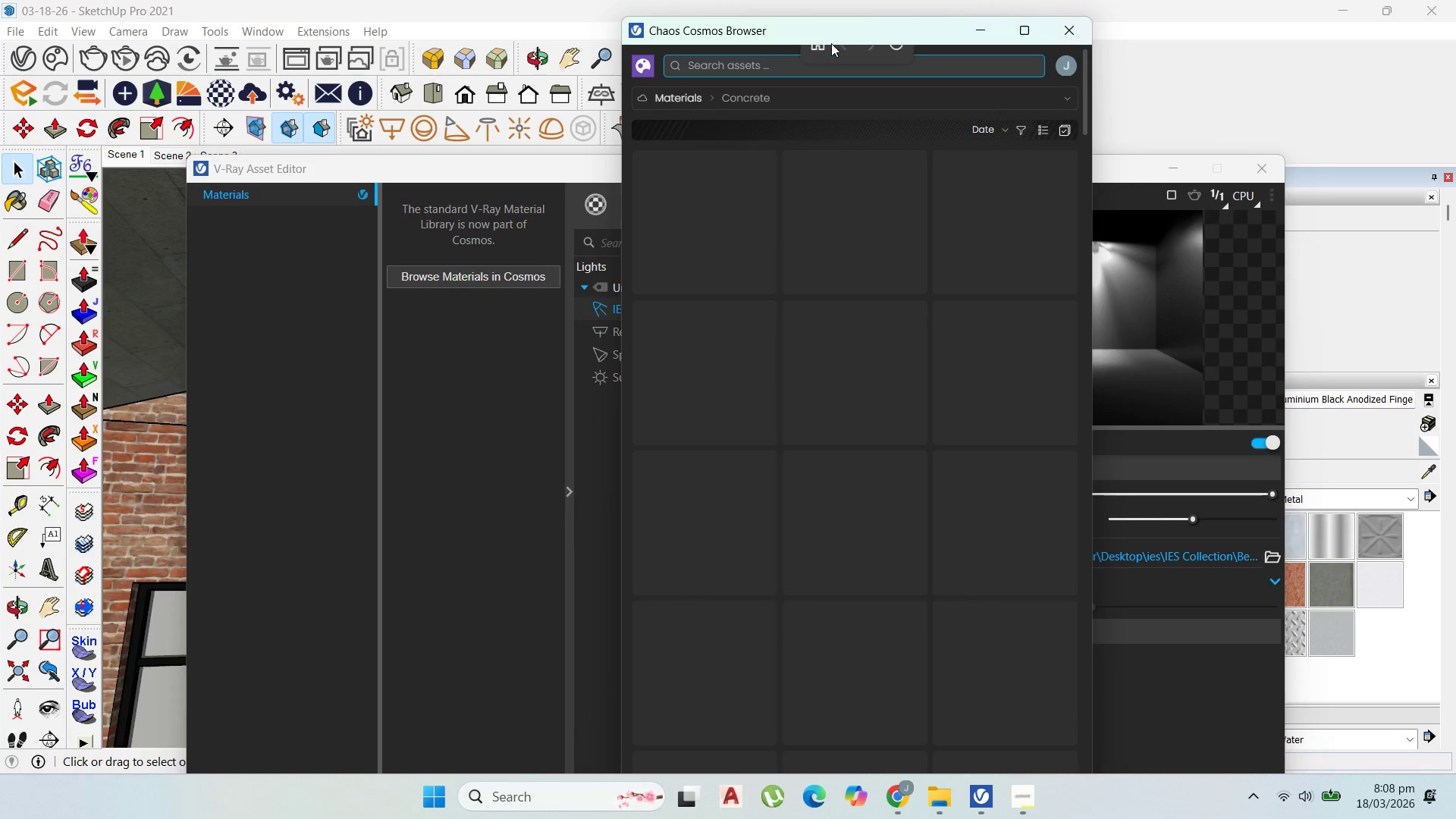 
left_click_drag(start_coordinate=[817, 32], to_coordinate=[761, 13])
 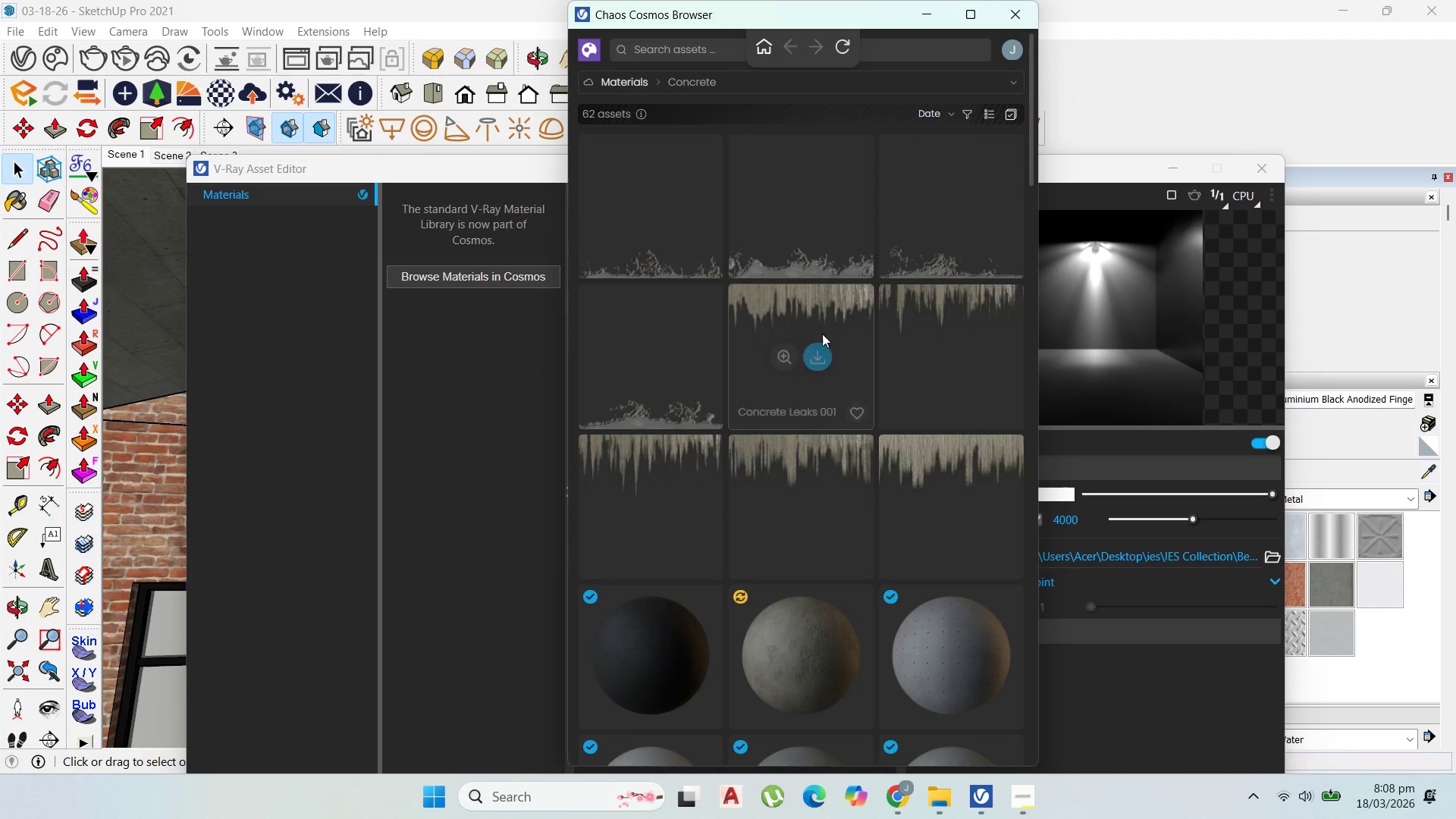 
scroll: coordinate [815, 563], scroll_direction: down, amount: 19.0
 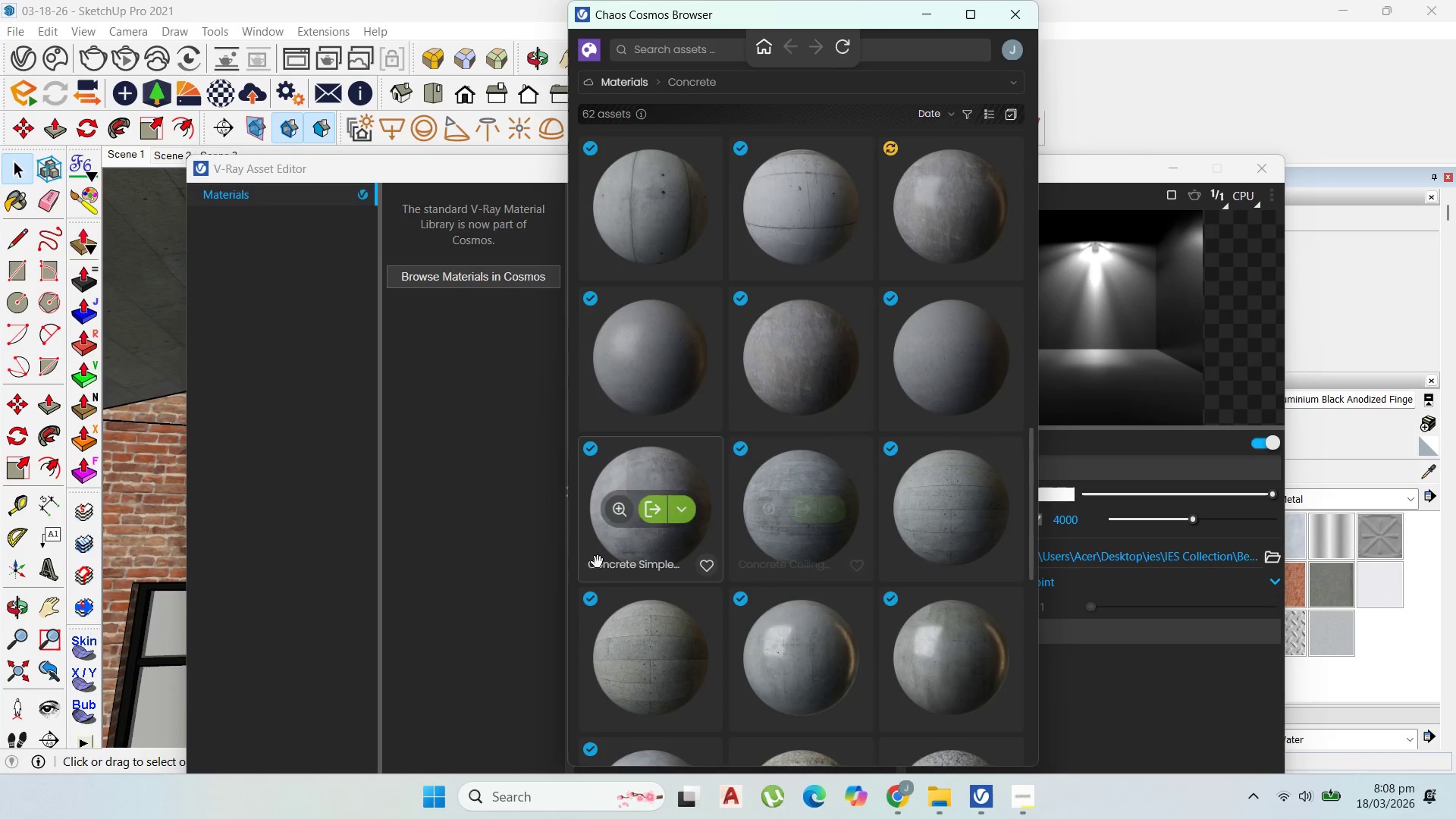 
scroll: coordinate [842, 586], scroll_direction: down, amount: 10.0
 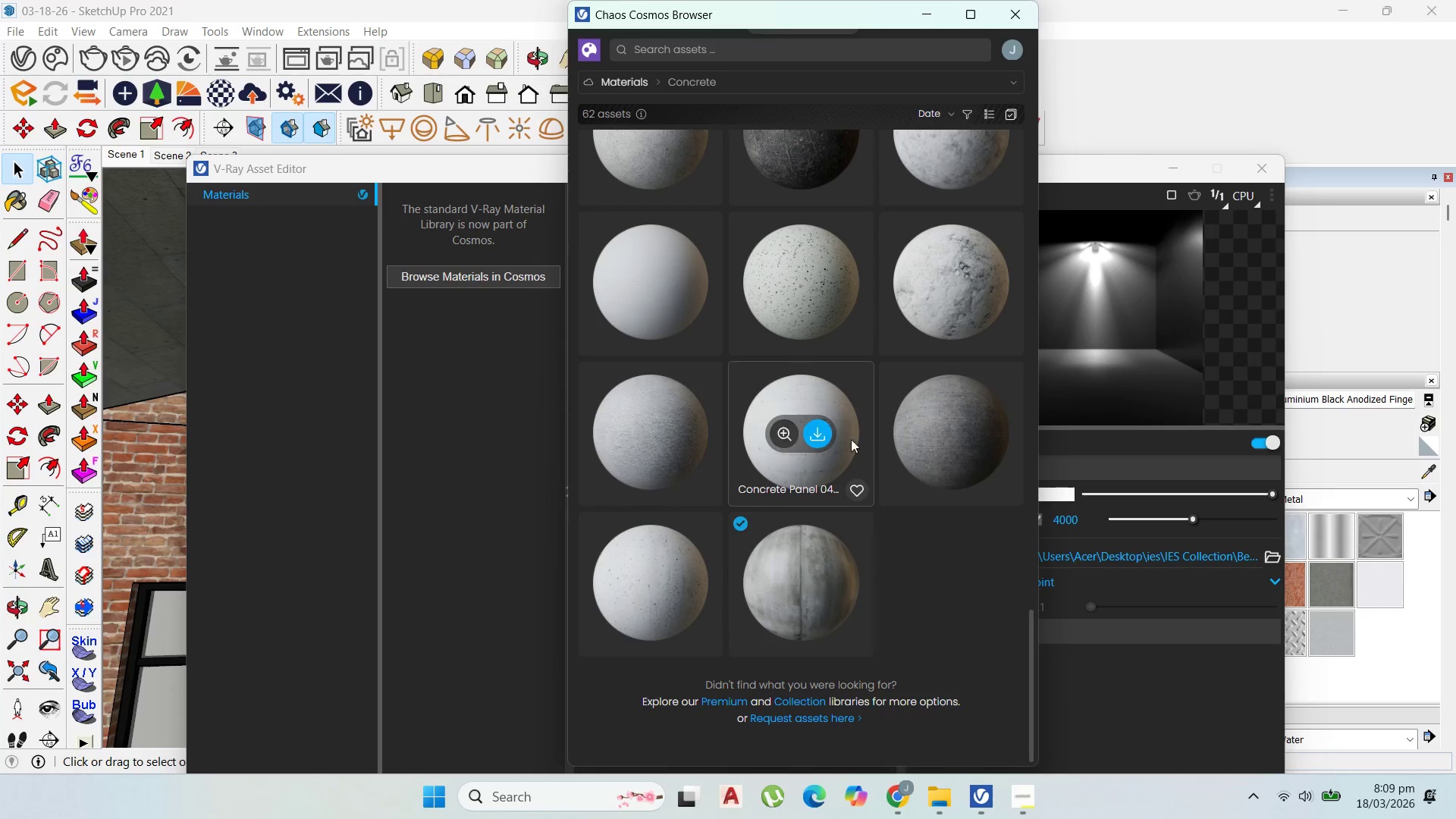 
scroll: coordinate [934, 475], scroll_direction: up, amount: 9.0
 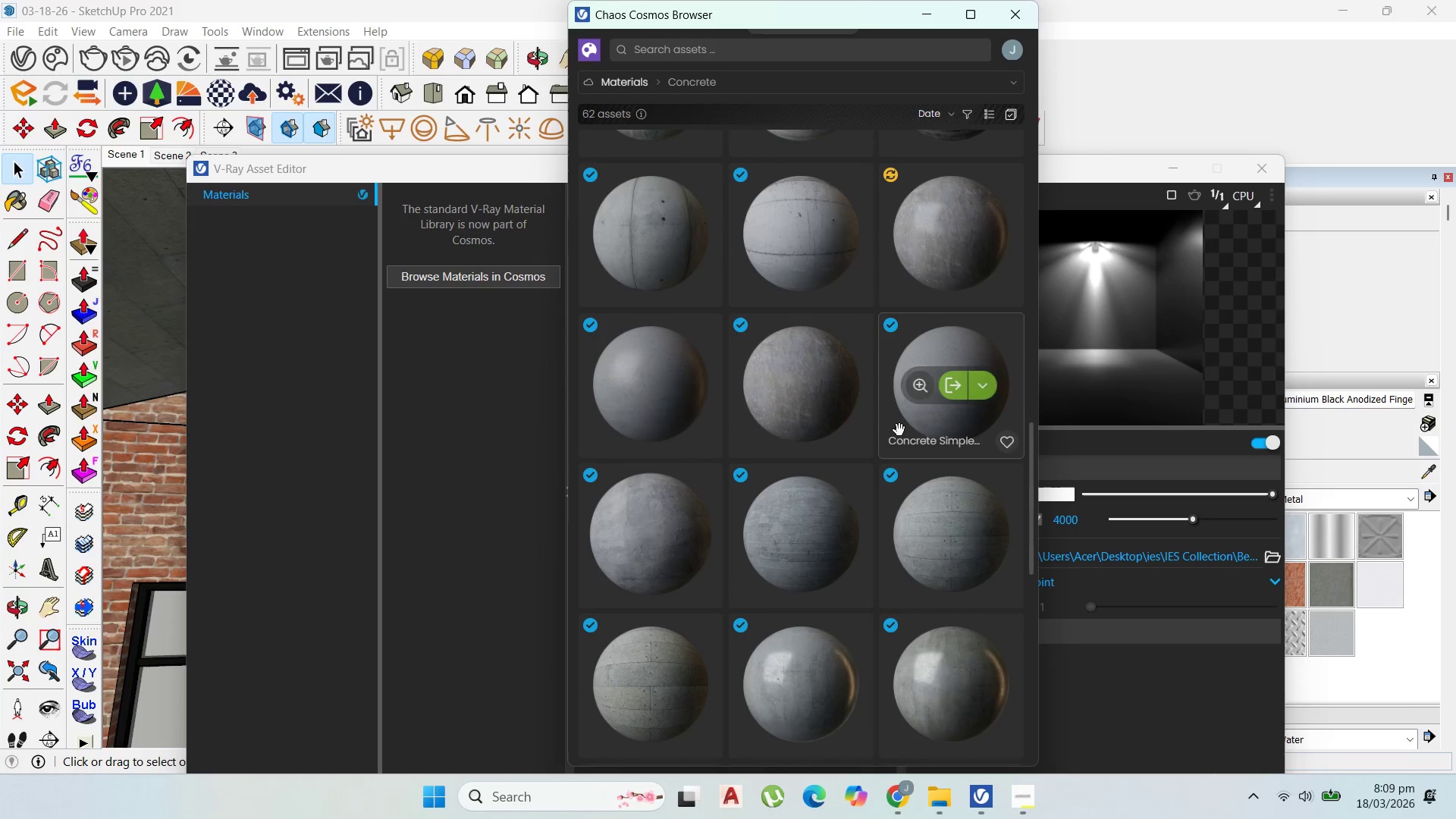 
mouse_move([902, 704])
 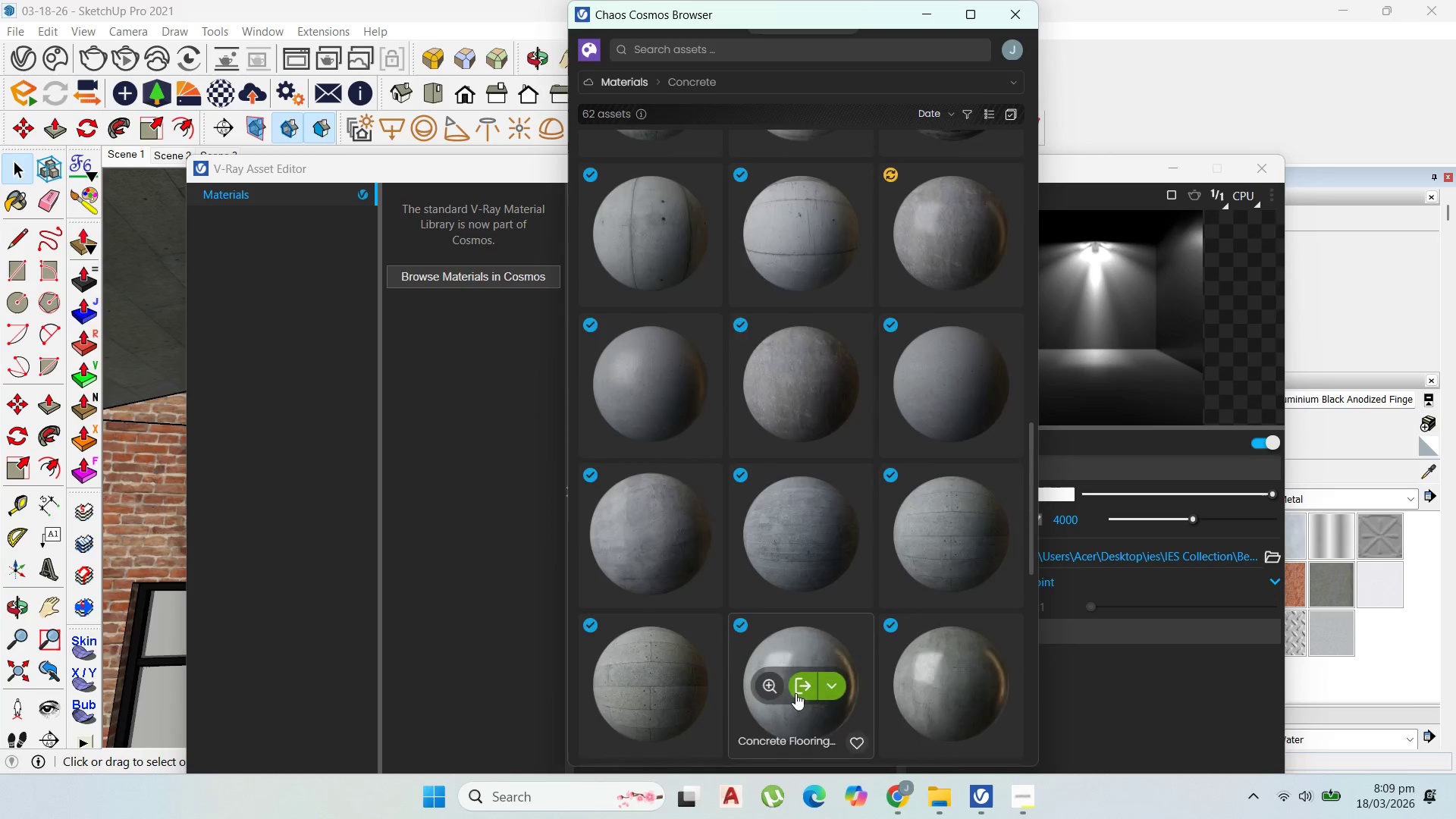 
scroll: coordinate [788, 695], scroll_direction: down, amount: 2.0
 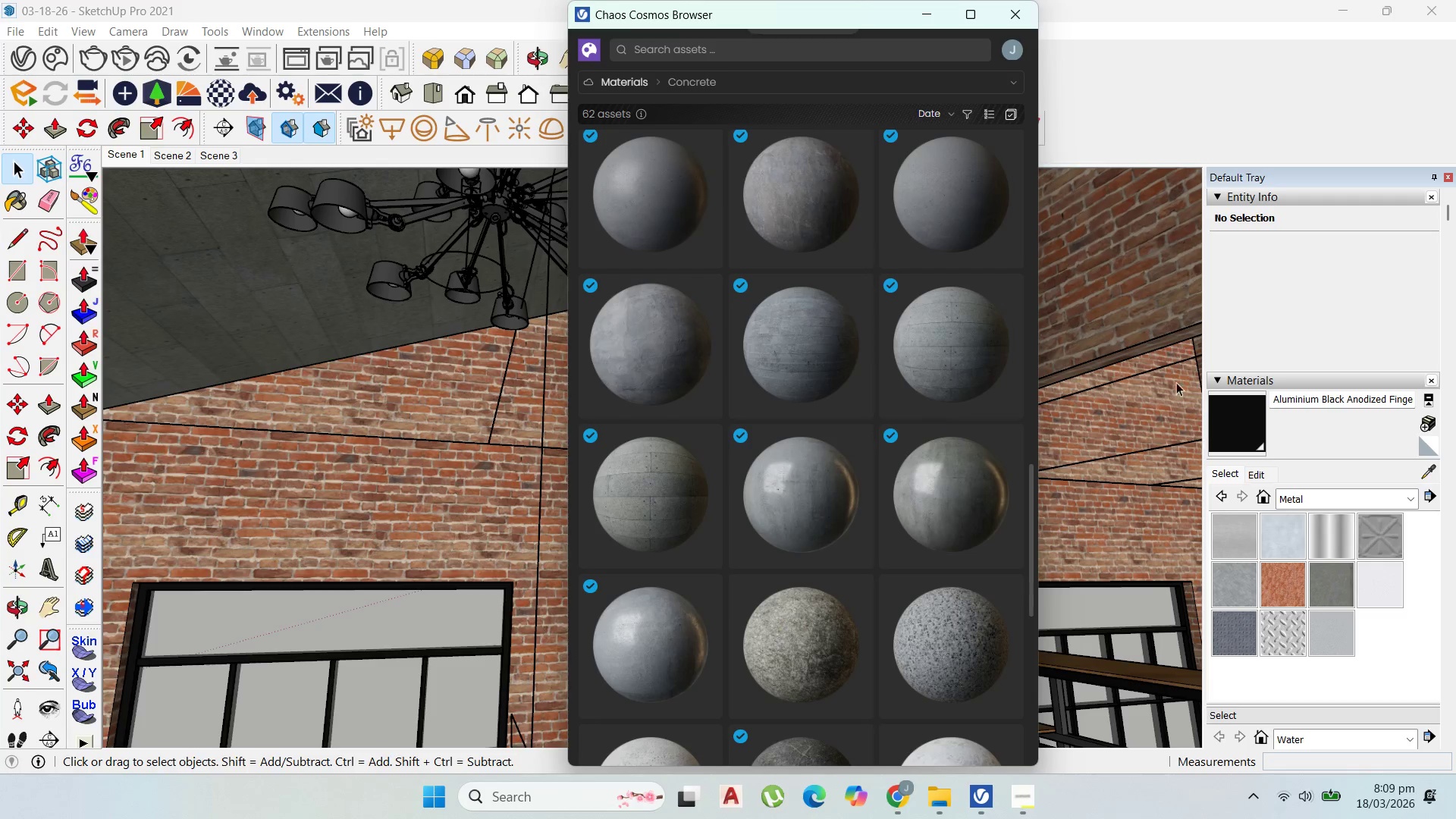 
wait(7.43)
 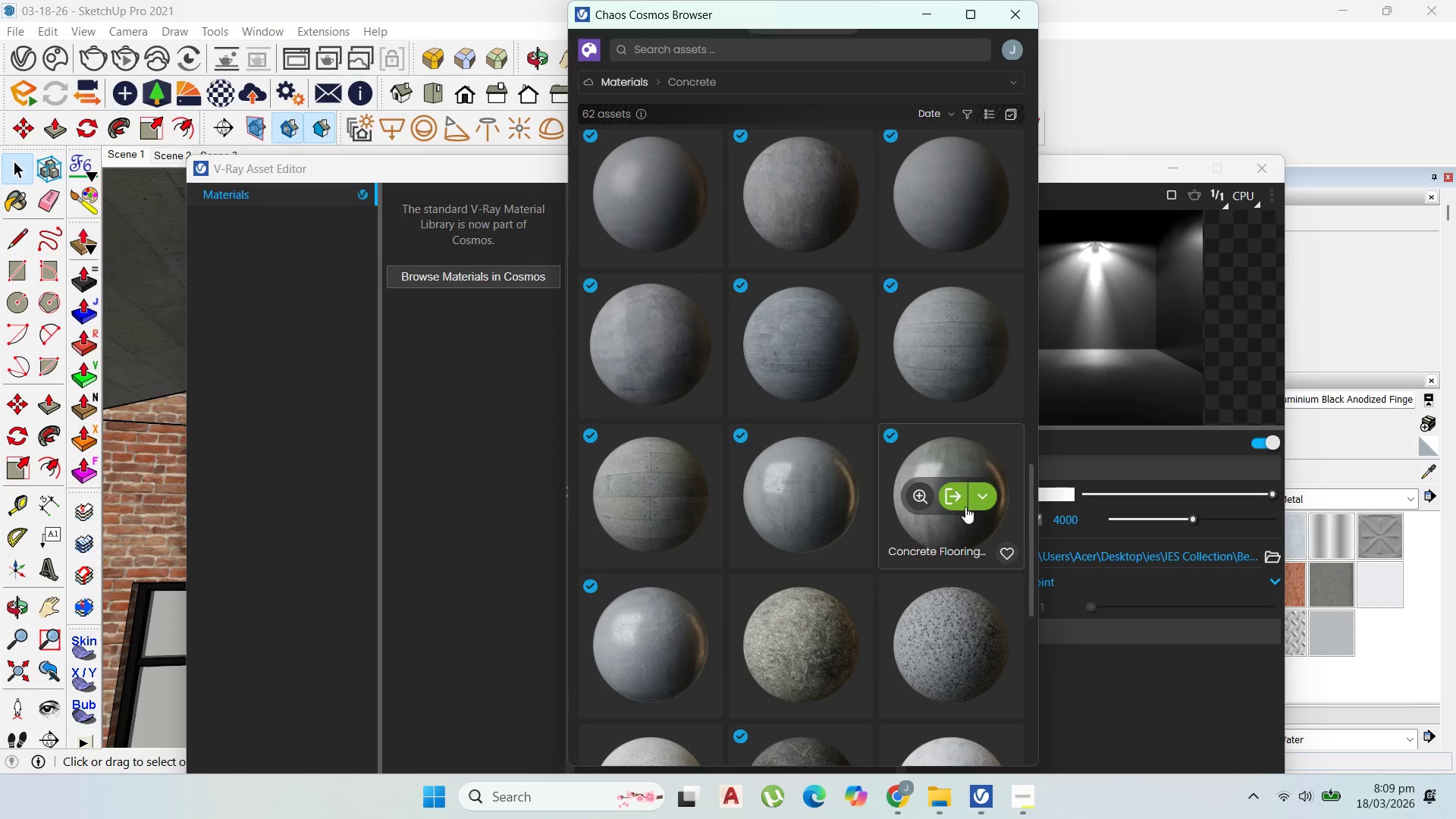 
left_click([567, 55])
 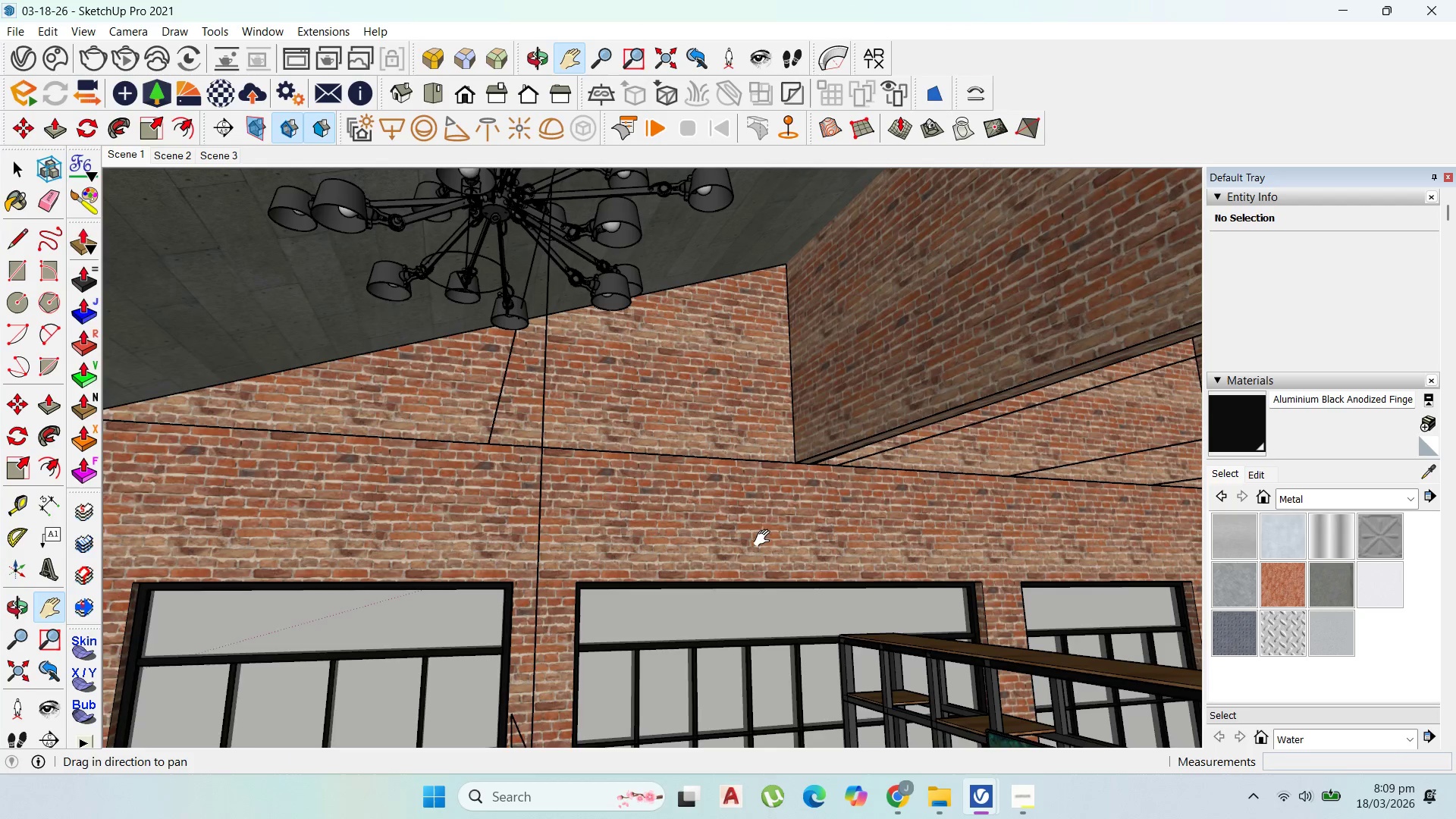 
left_click_drag(start_coordinate=[764, 536], to_coordinate=[572, 193])
 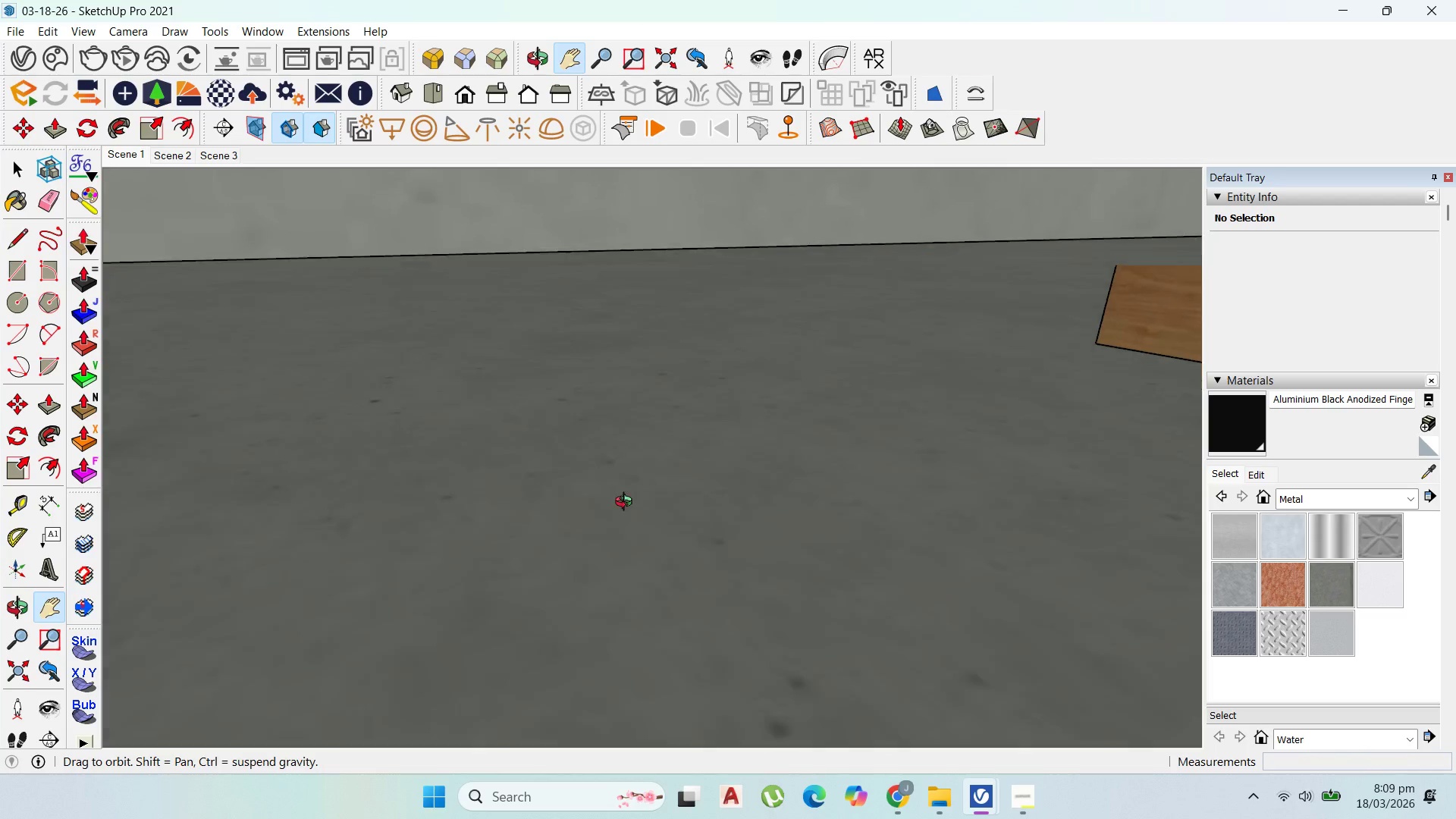 
scroll: coordinate [717, 570], scroll_direction: down, amount: 21.0
 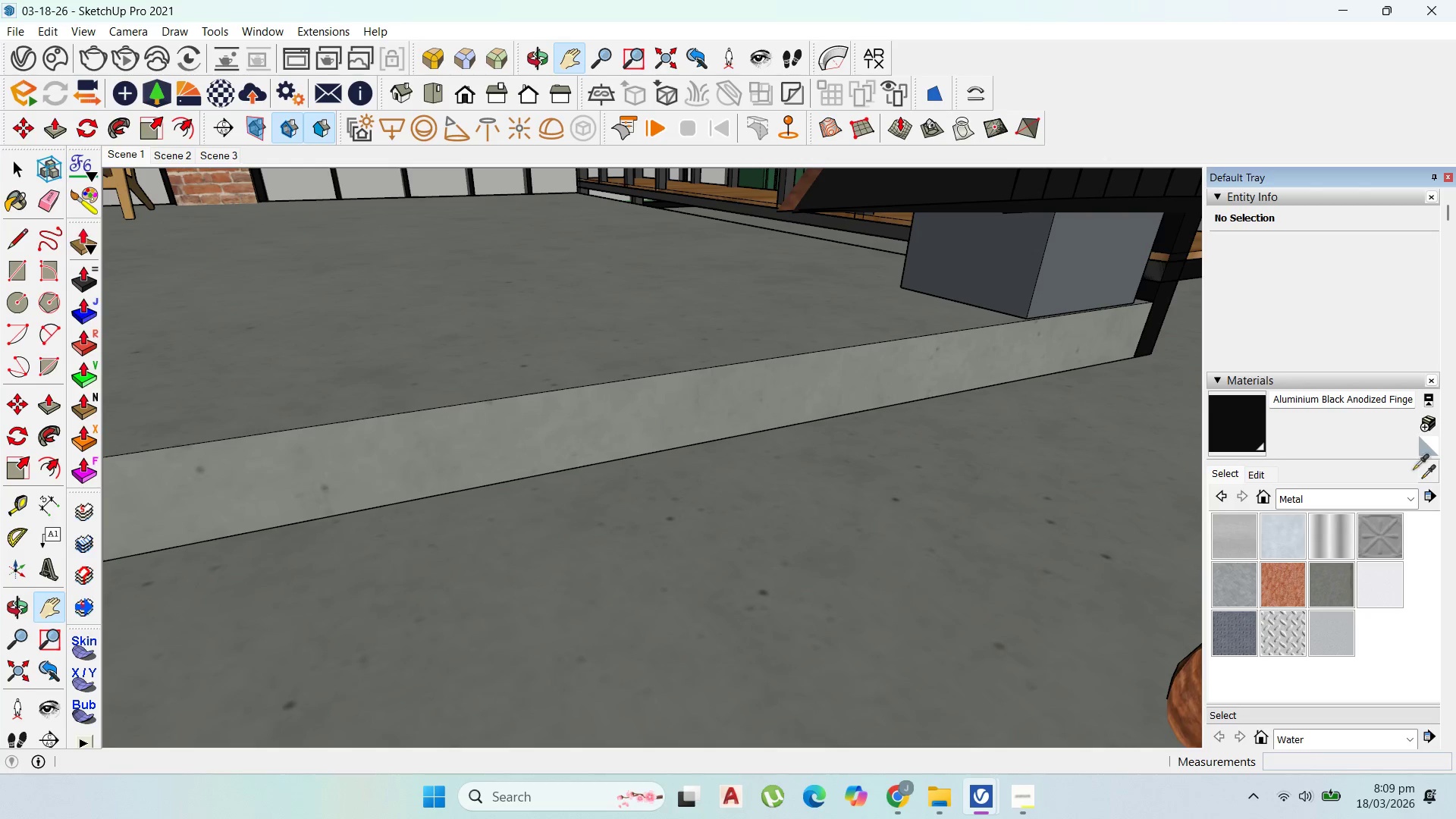 
double_click([820, 524])
 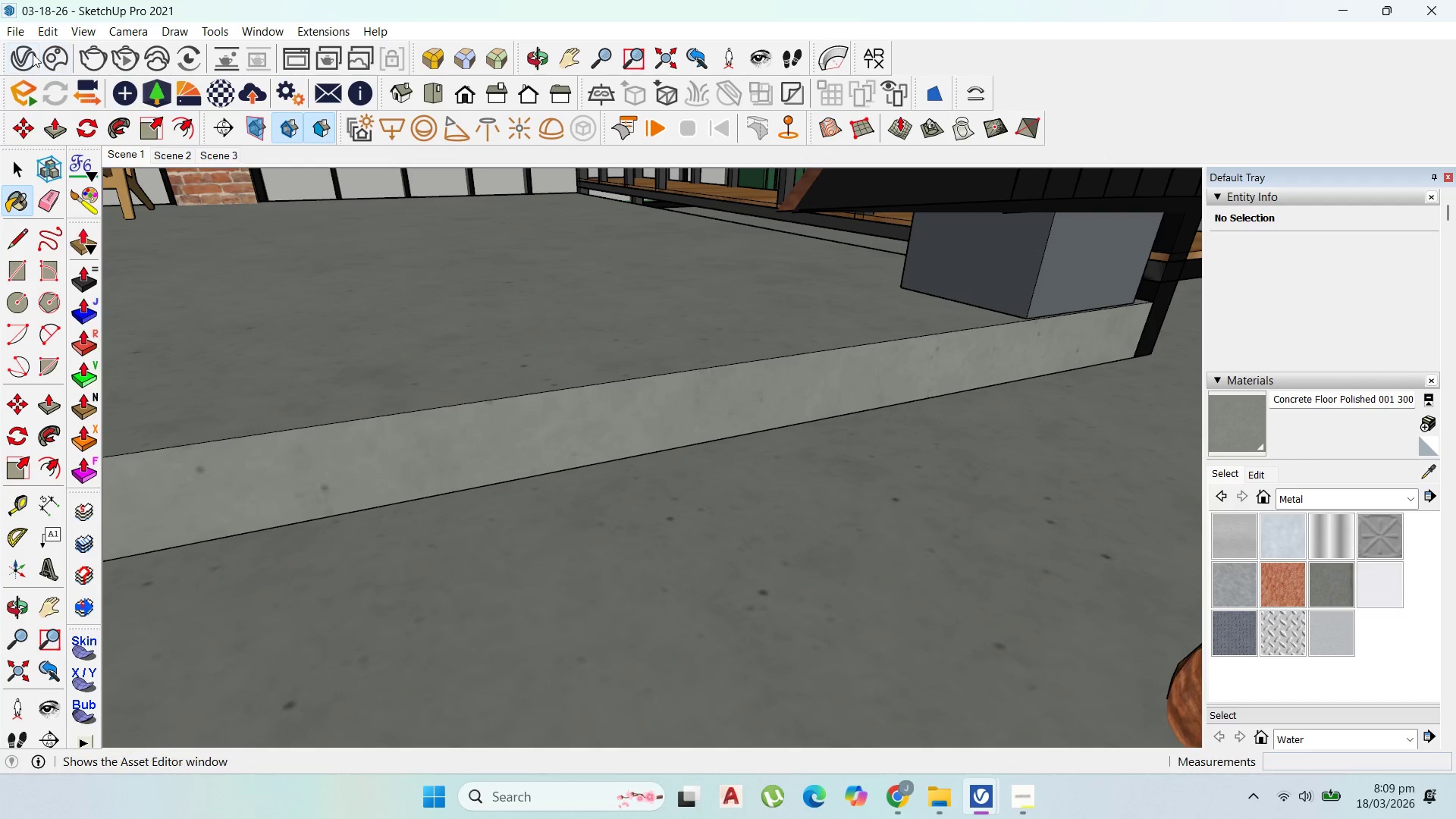 
wait(5.14)
 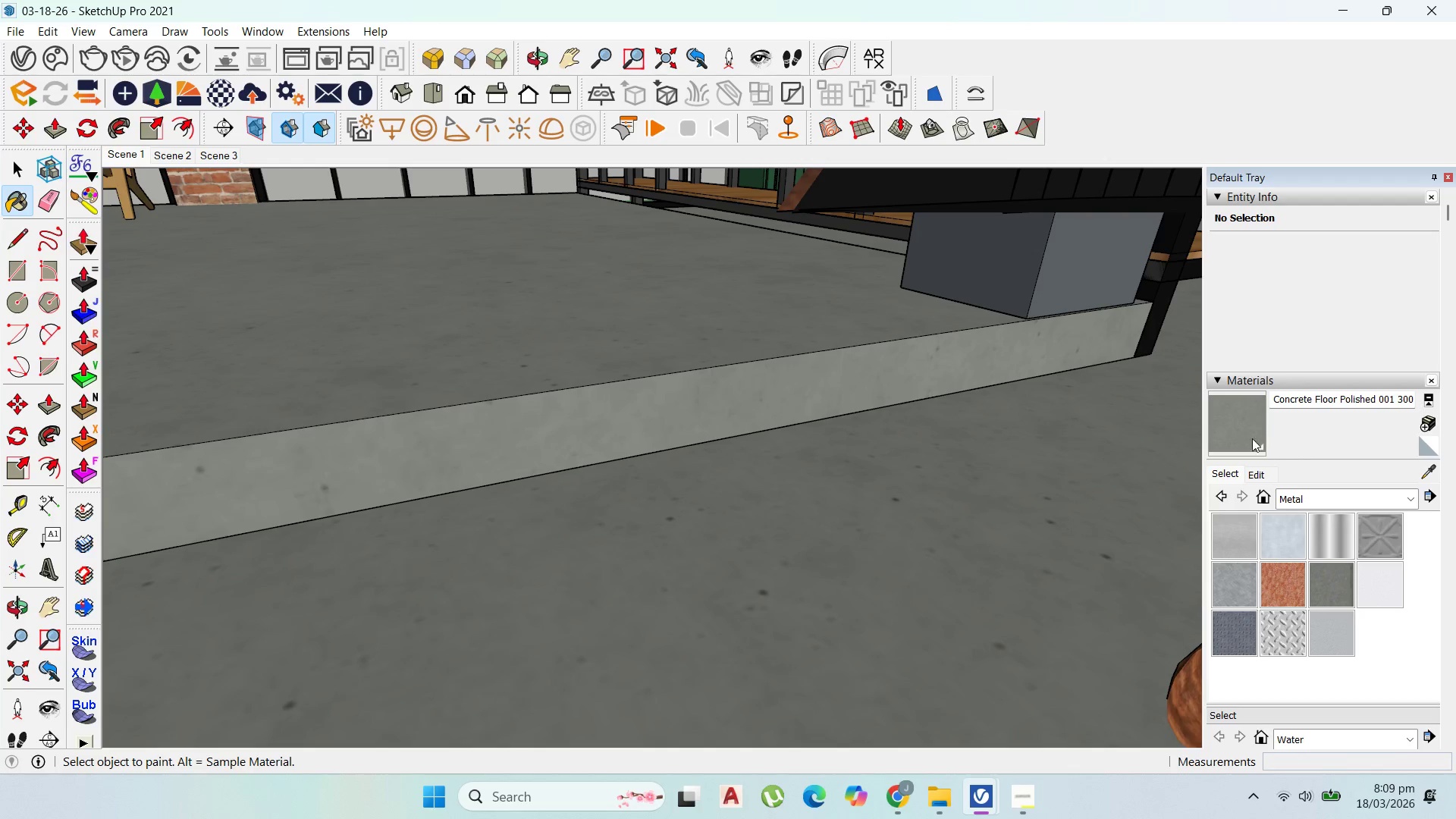 
left_click([543, 274])
 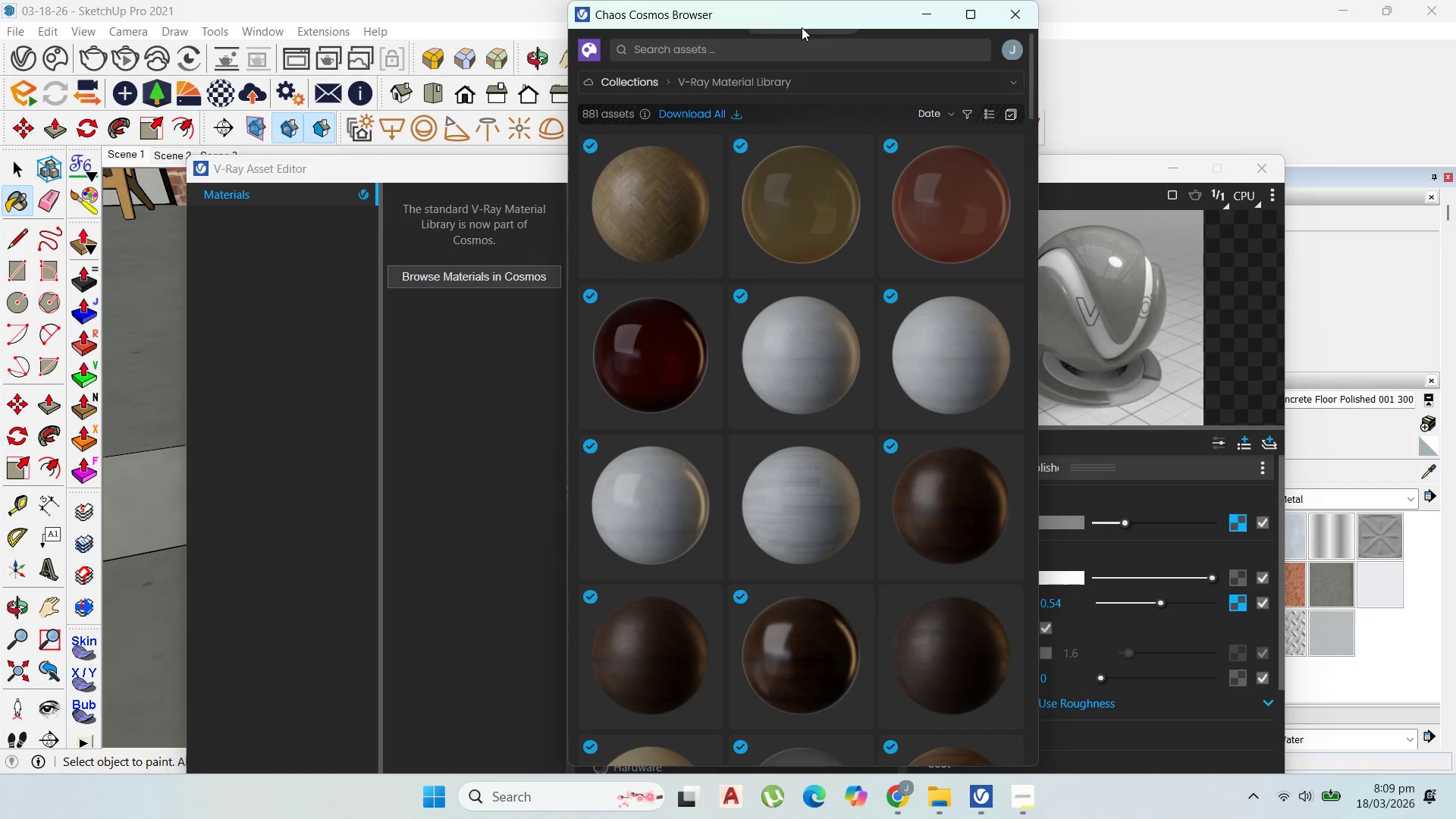 
wait(11.3)
 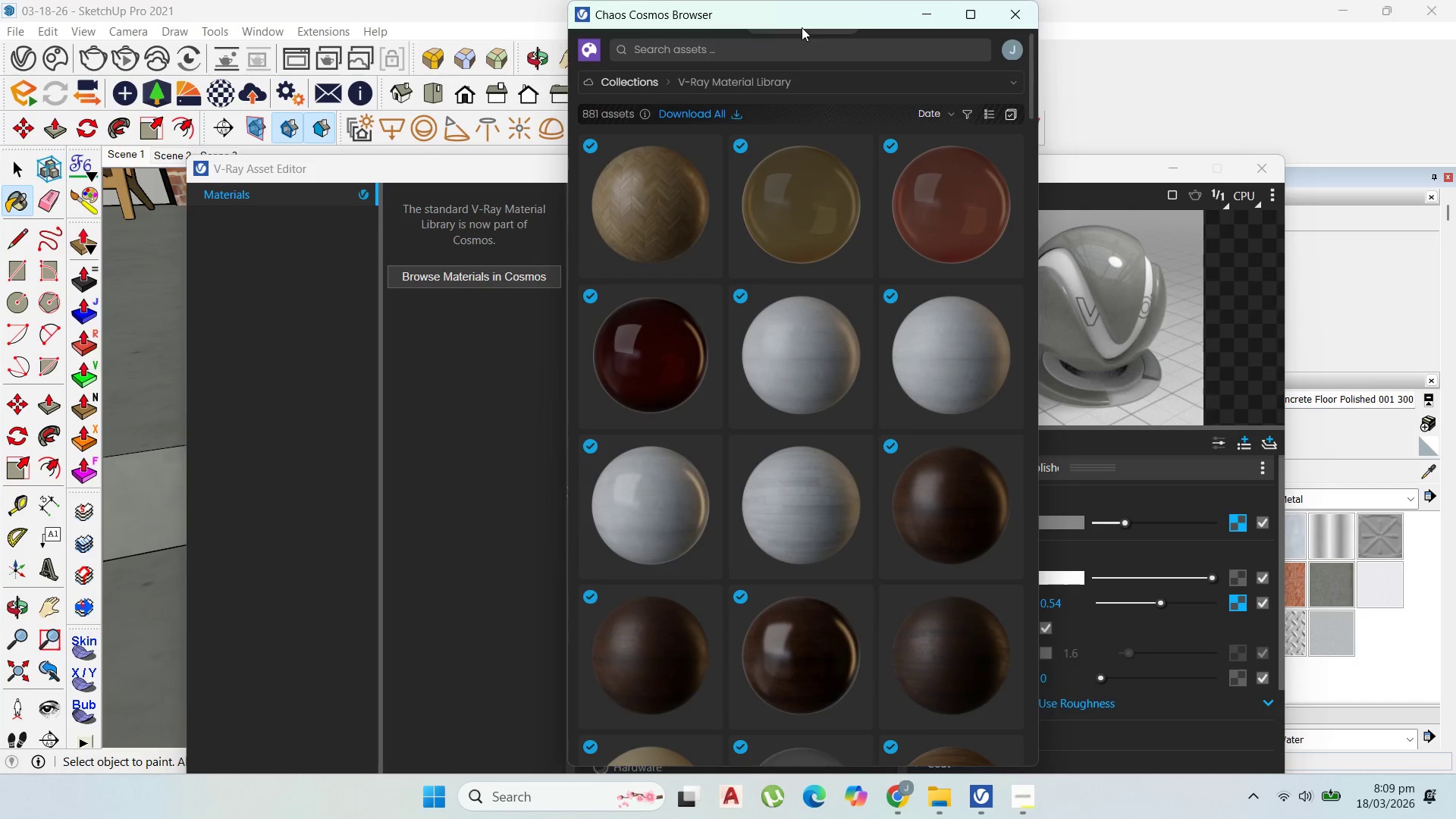 
left_click([601, 169])
 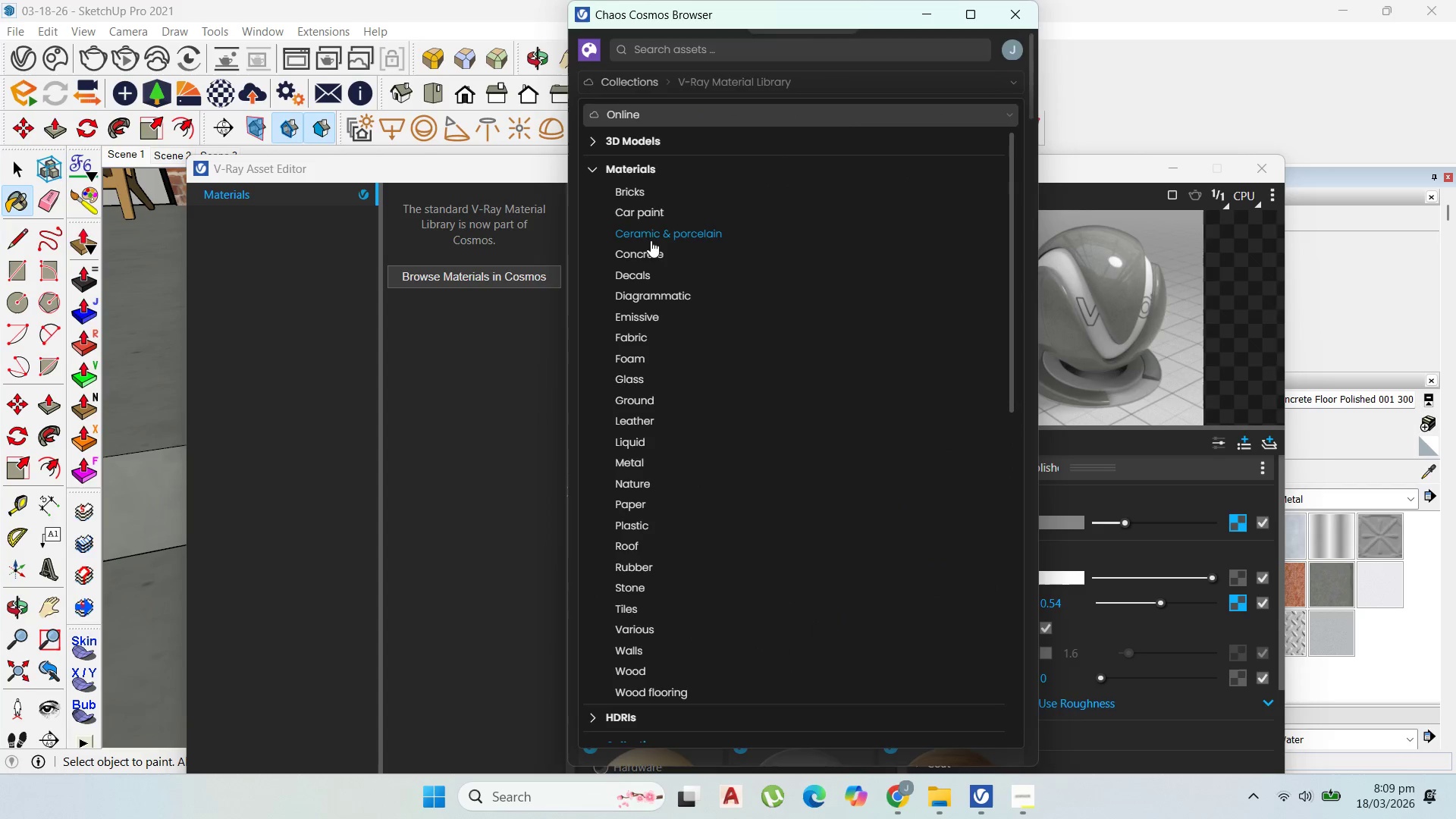 
left_click([659, 252])
 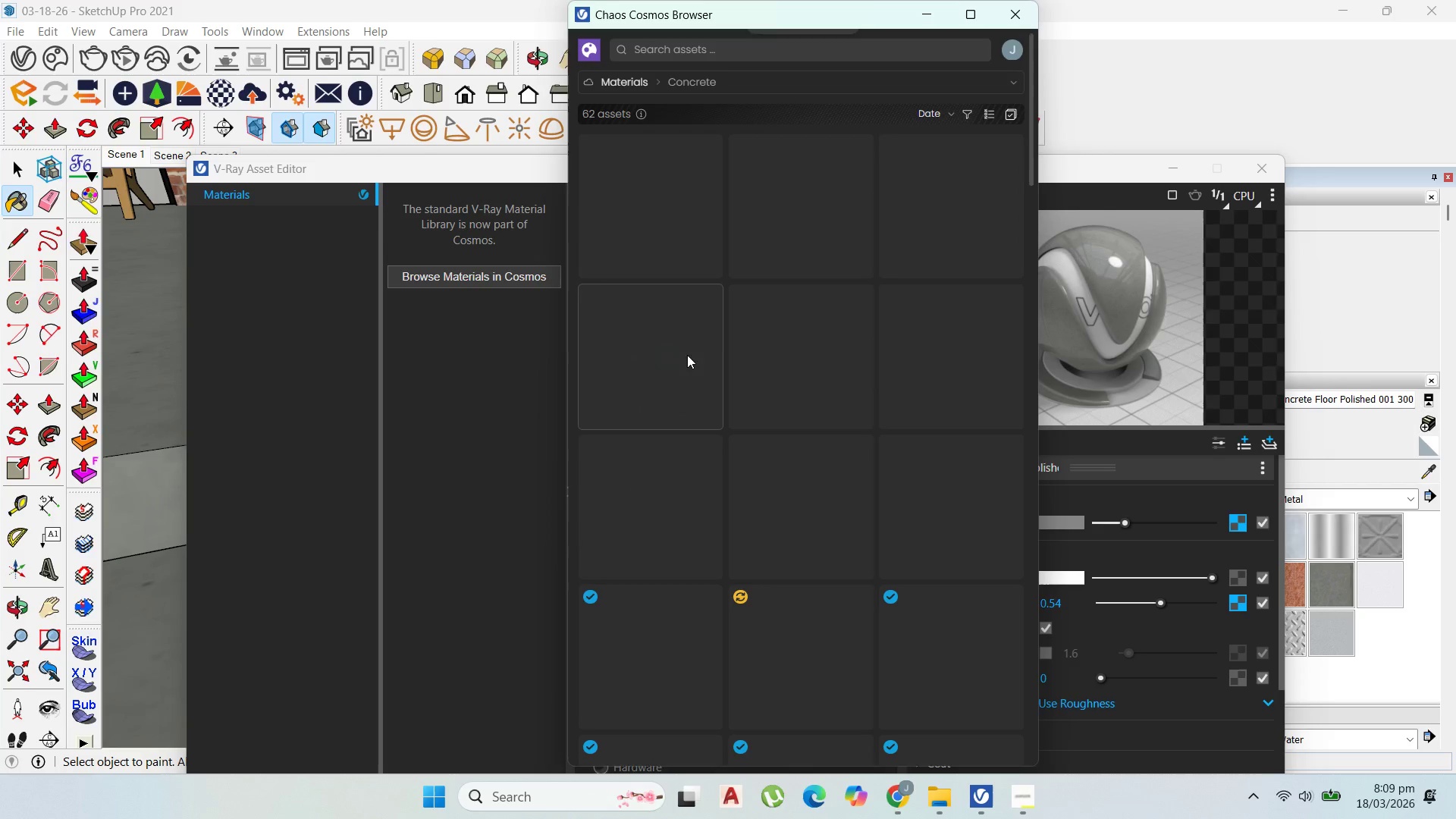 
scroll: coordinate [823, 532], scroll_direction: down, amount: 22.0
 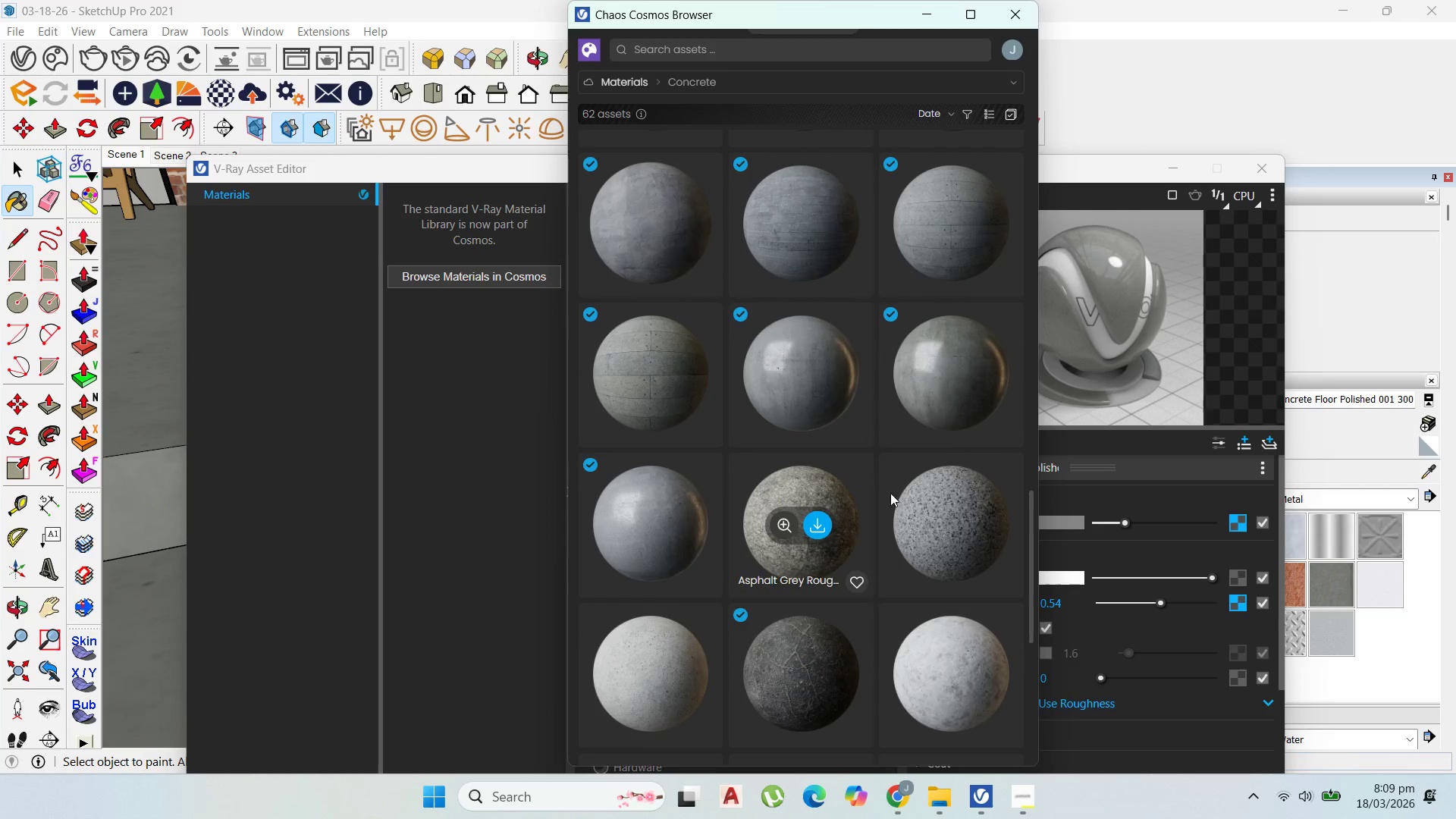 
mouse_move([943, 387])
 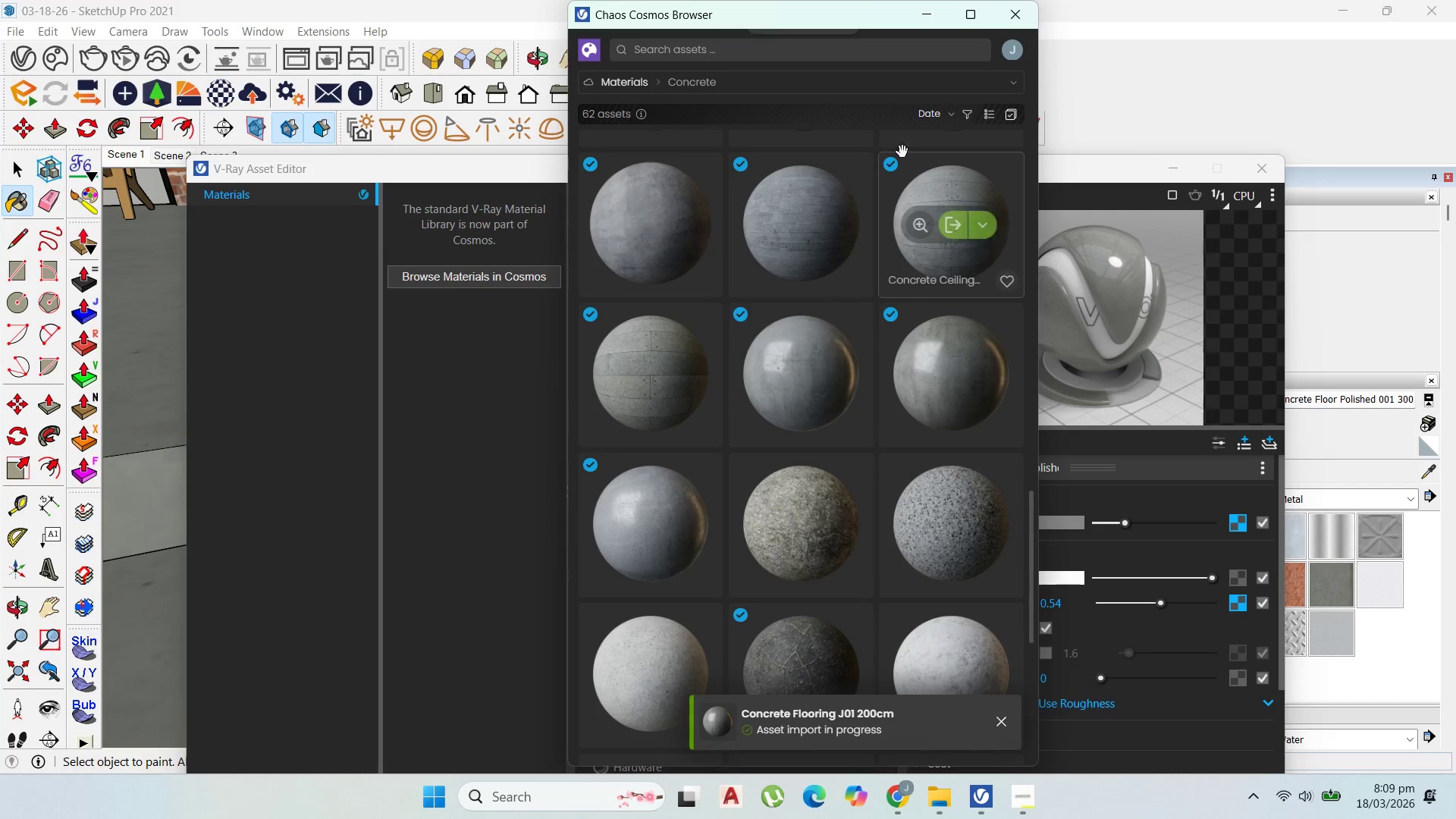 
wait(8.74)
 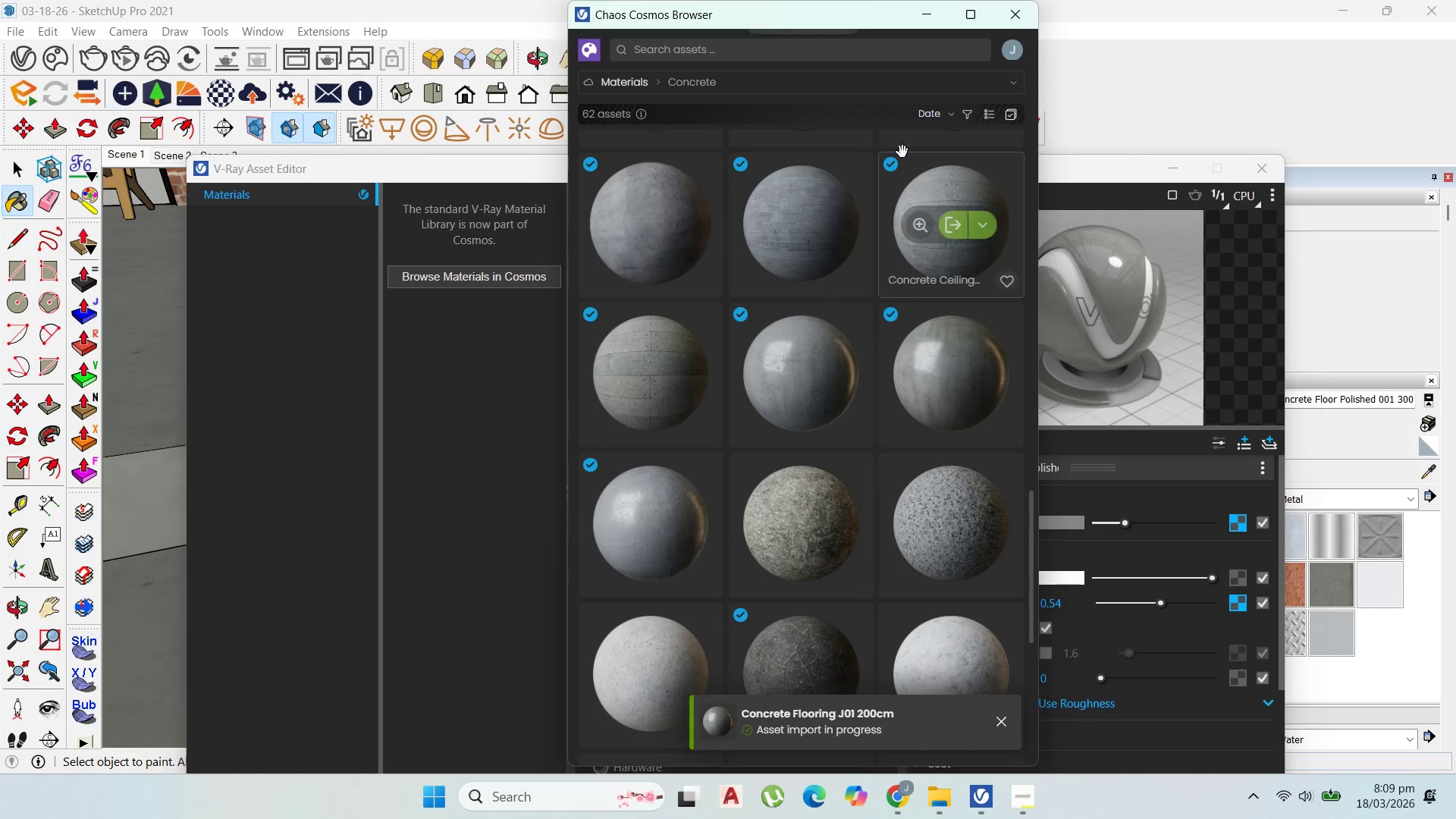 
left_click_drag(start_coordinate=[860, 11], to_coordinate=[630, 64])
 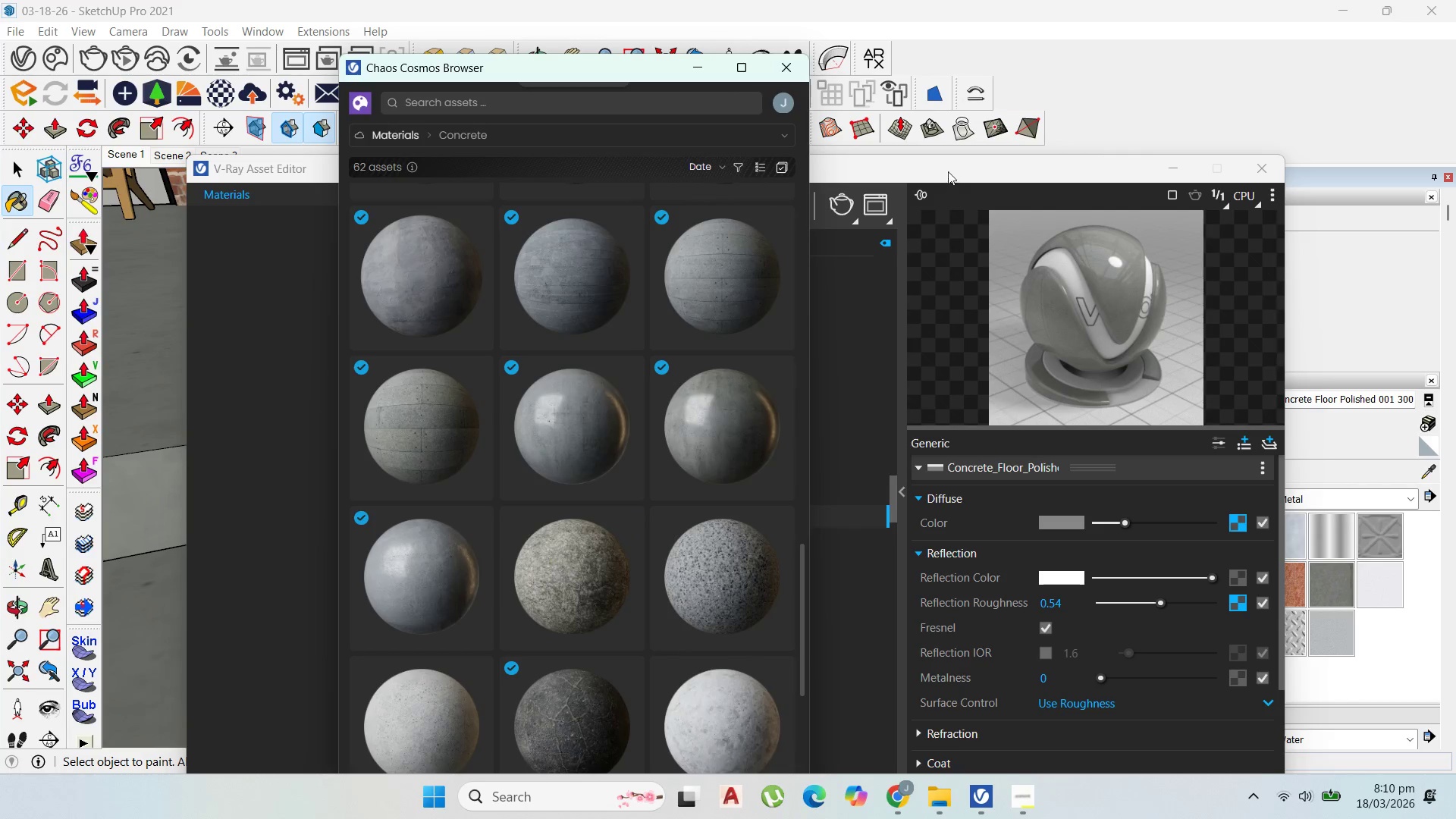 
left_click([948, 168])
 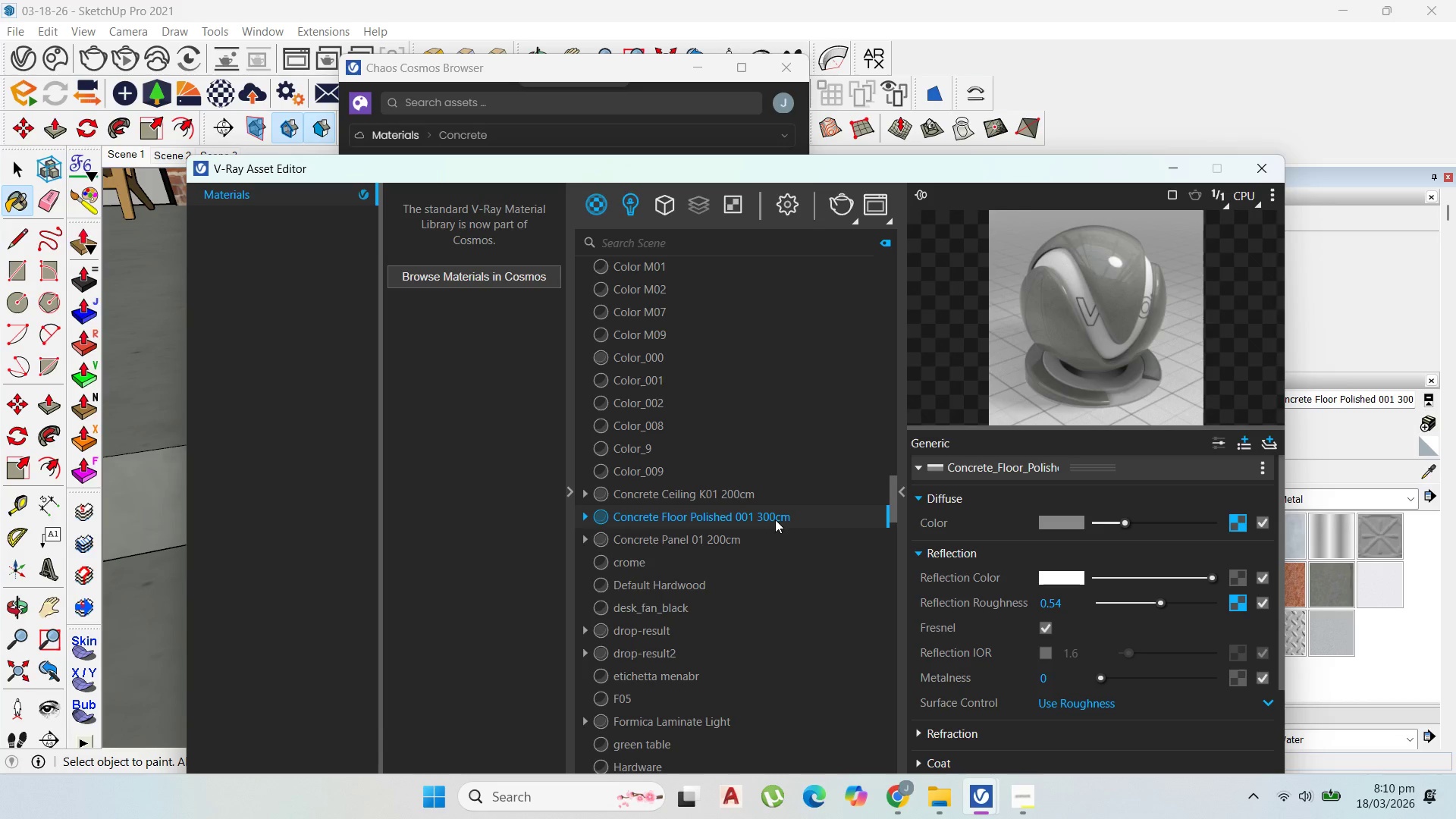 
left_click([778, 512])
 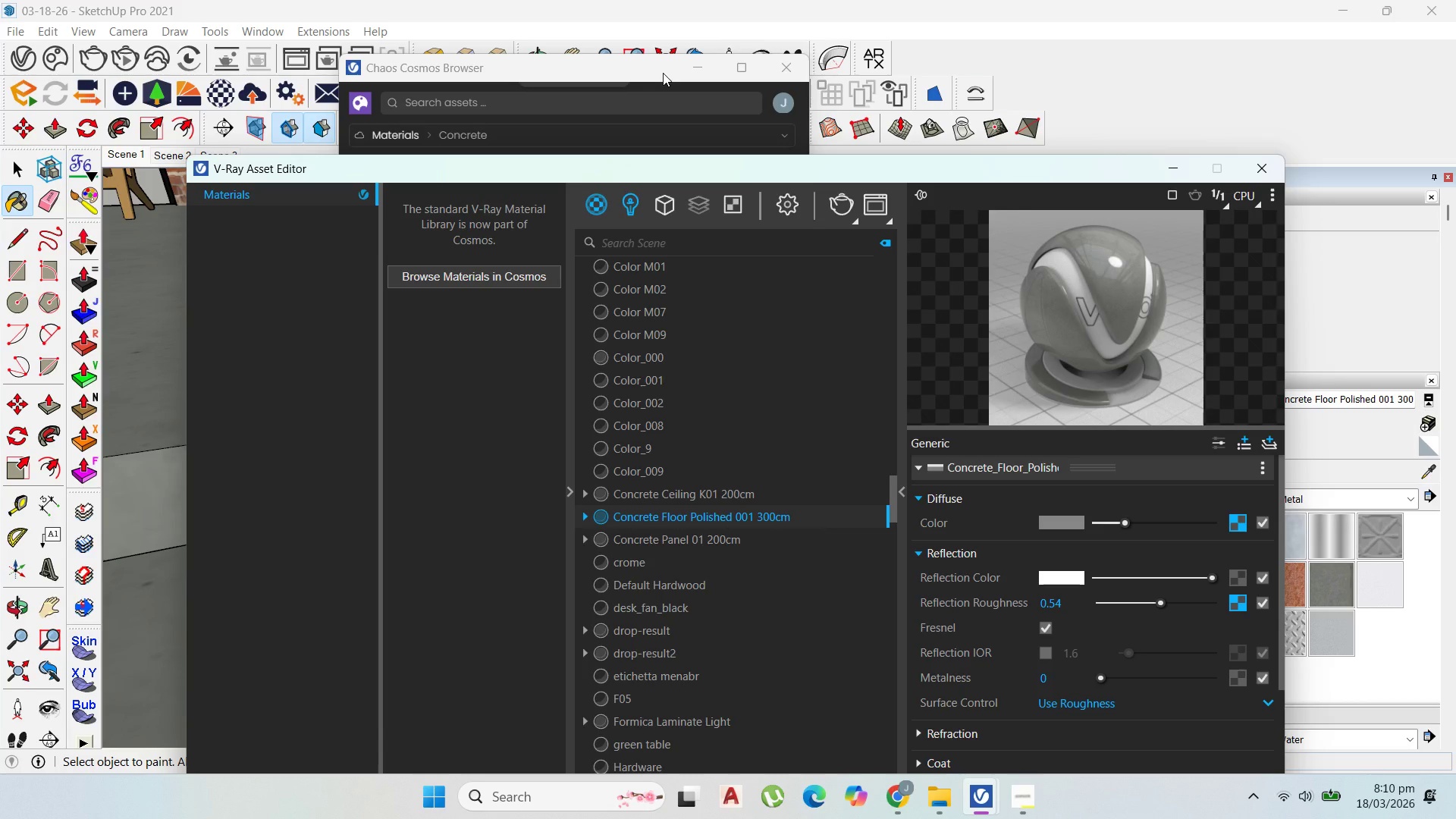 
left_click([653, 67])
 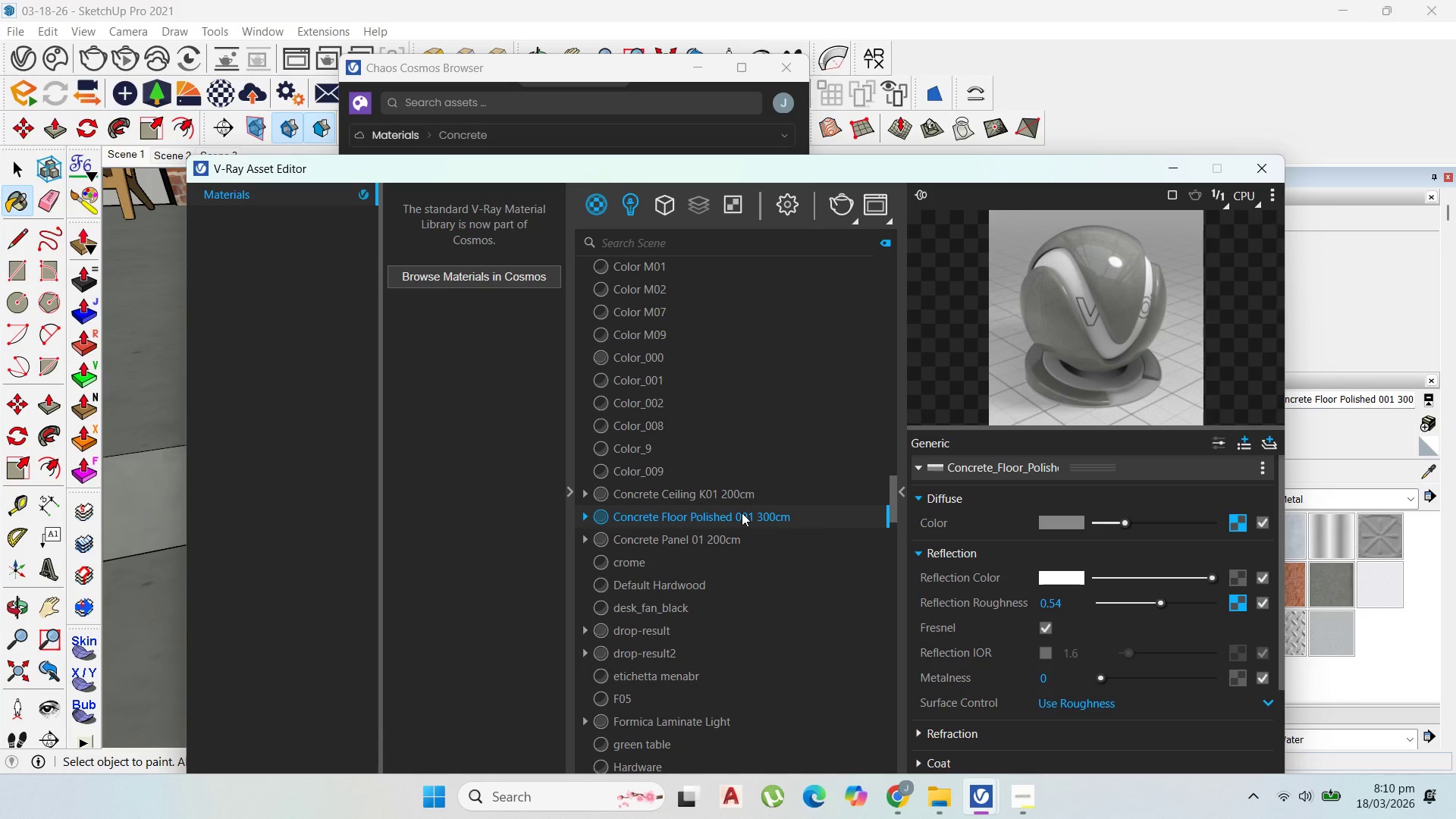 
left_click([742, 513])
 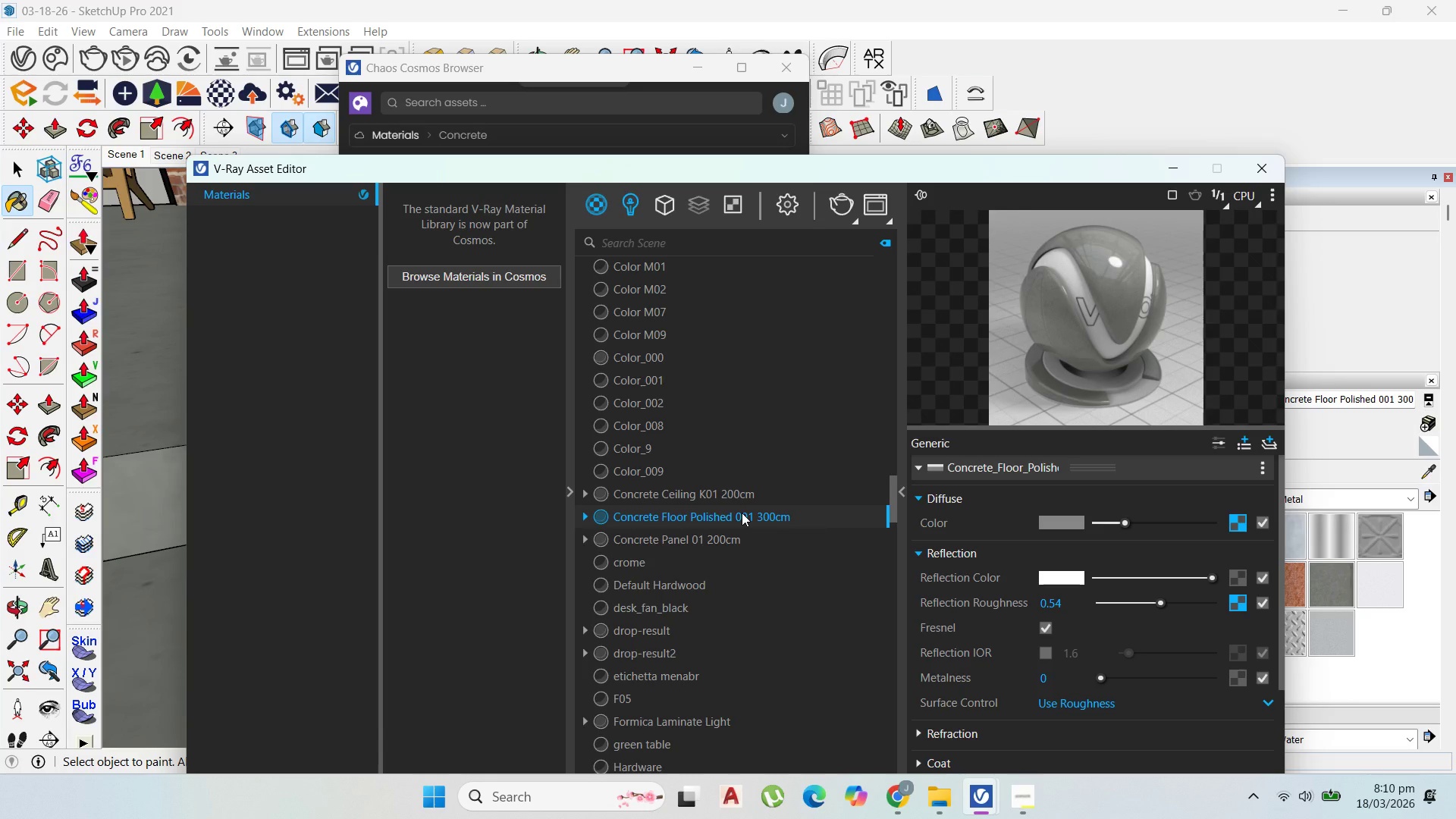 
left_click([742, 513])
 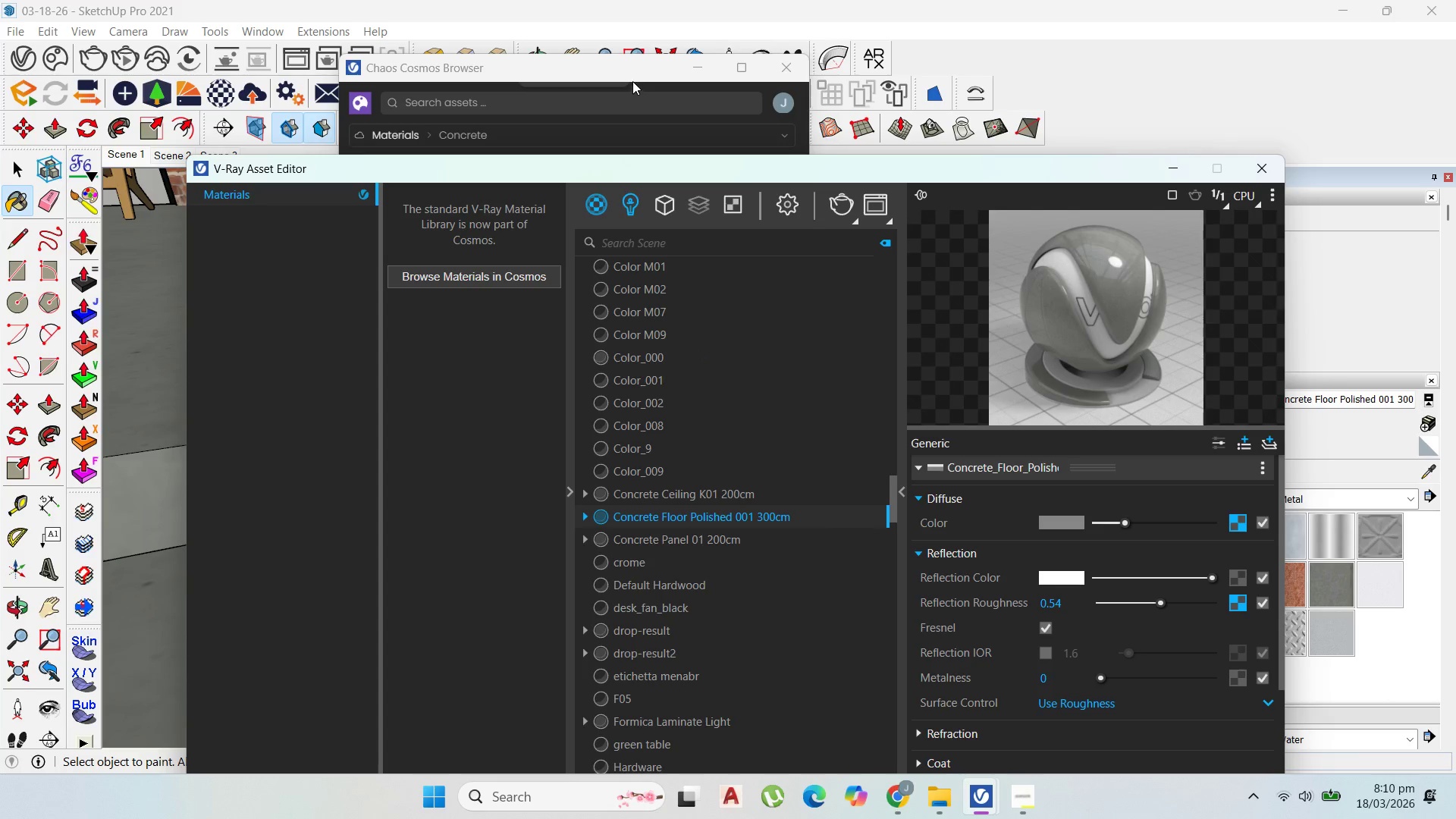 
left_click([628, 75])
 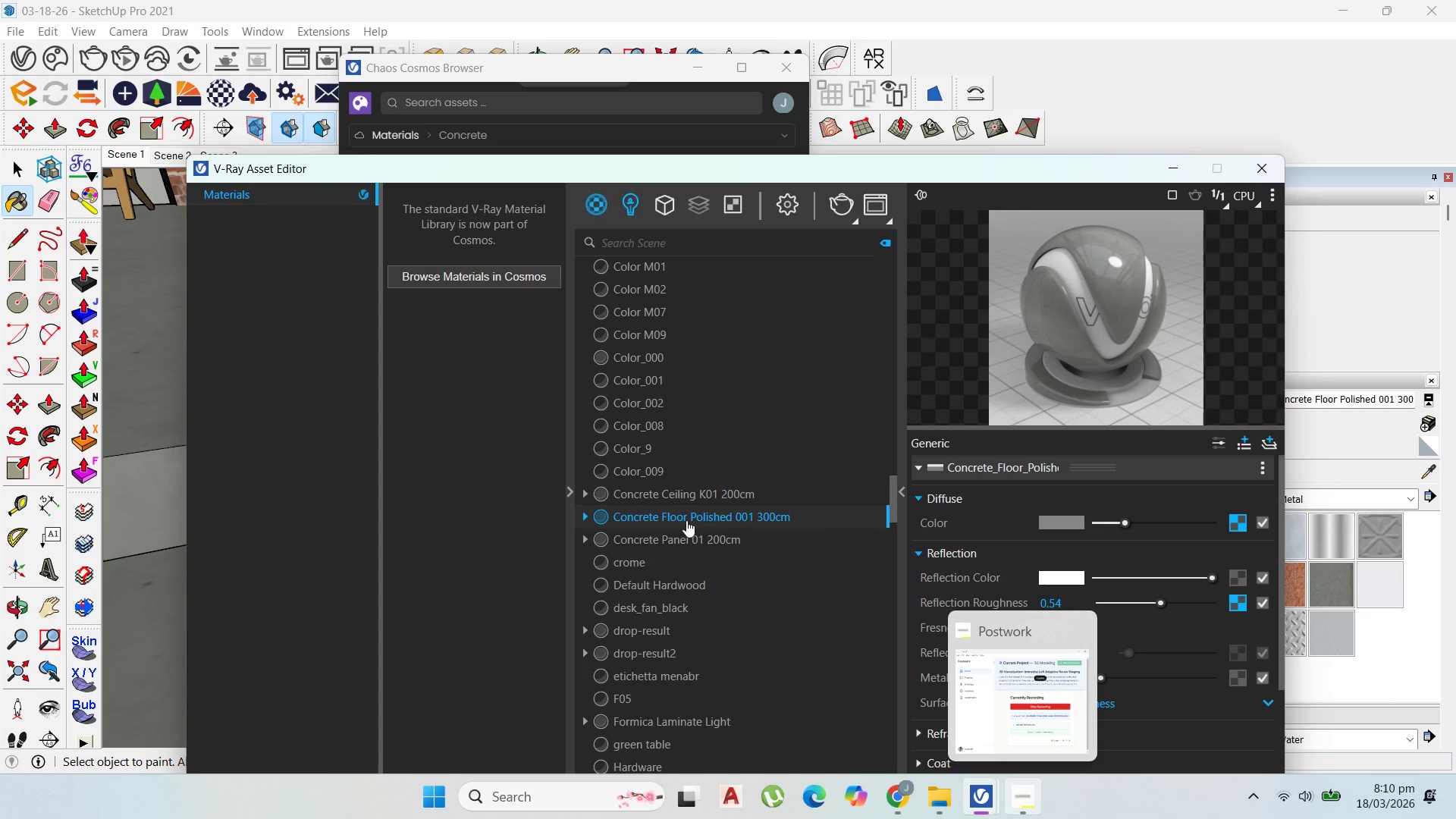 
wait(12.78)
 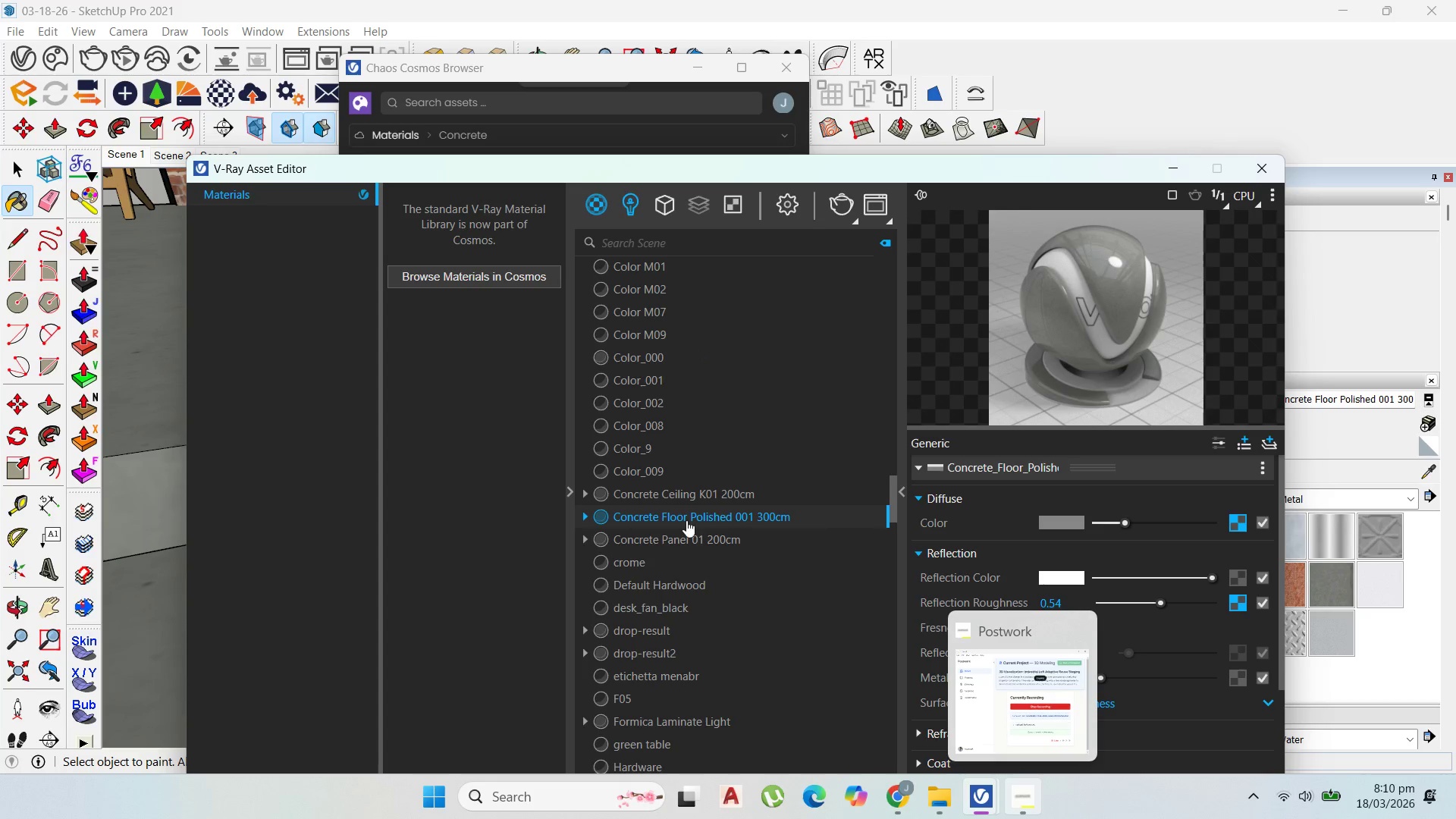 
left_click([695, 69])
 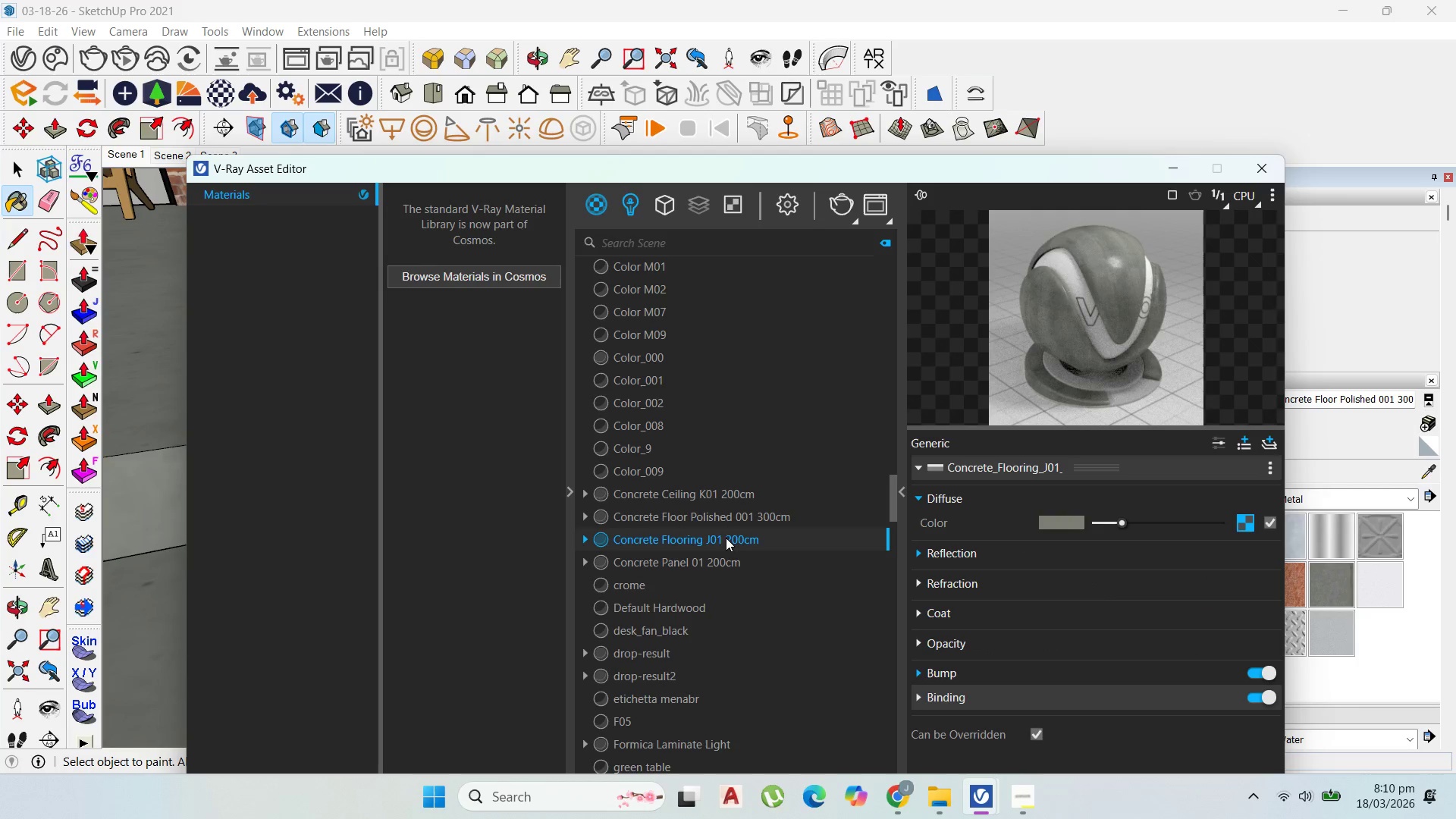 
left_click([724, 540])
 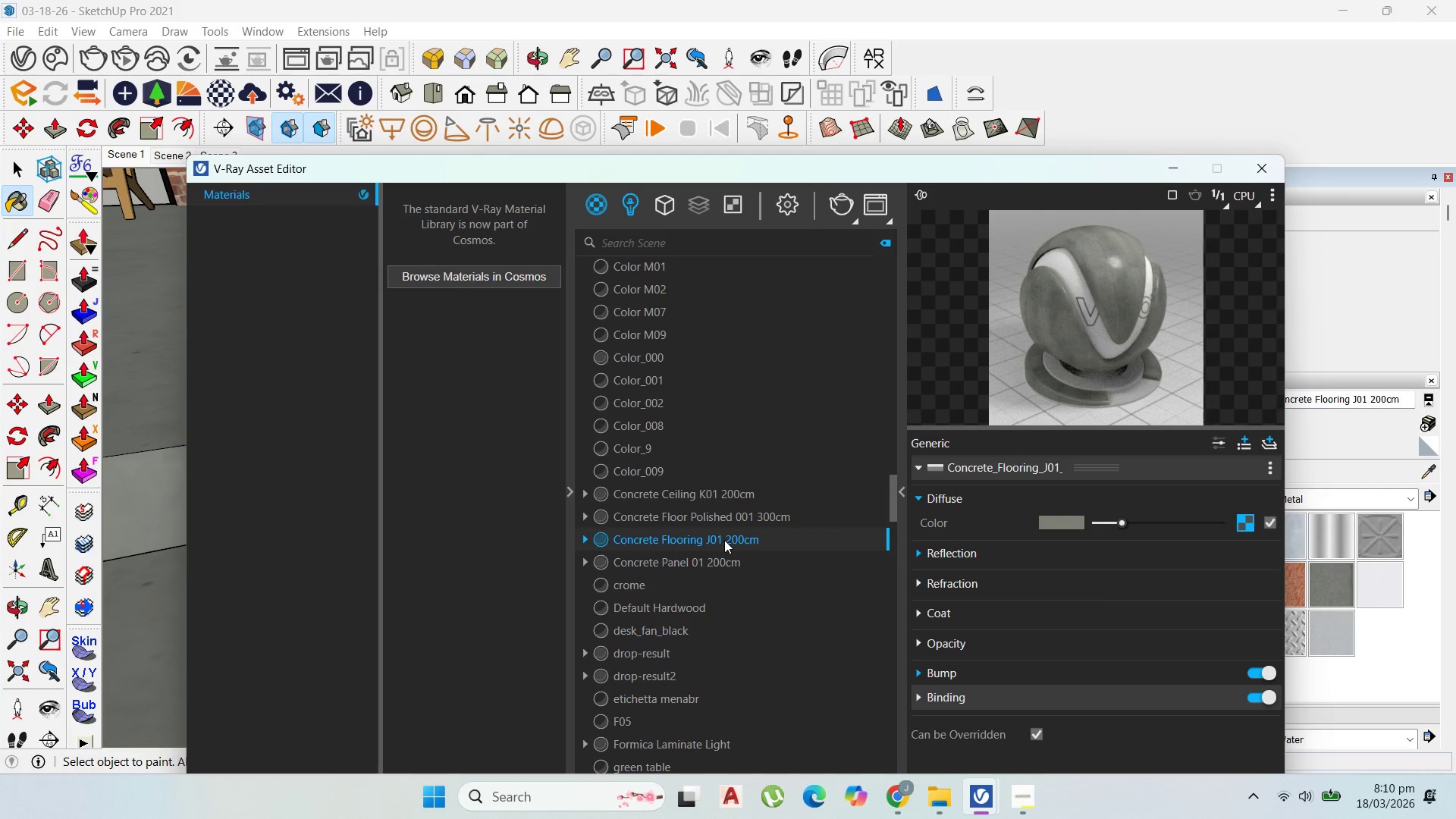 
left_click([724, 540])
 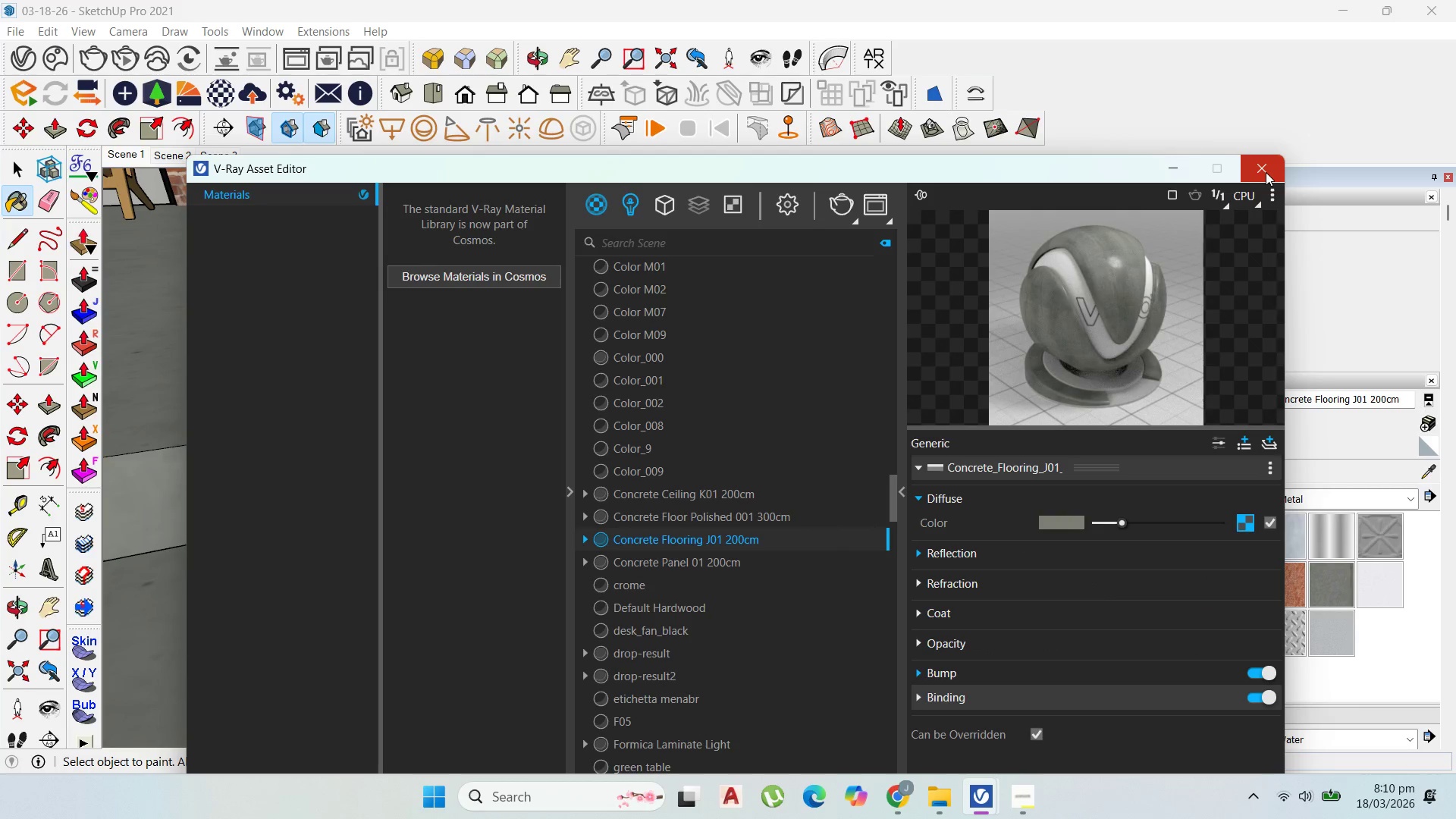 
left_click([1266, 172])
 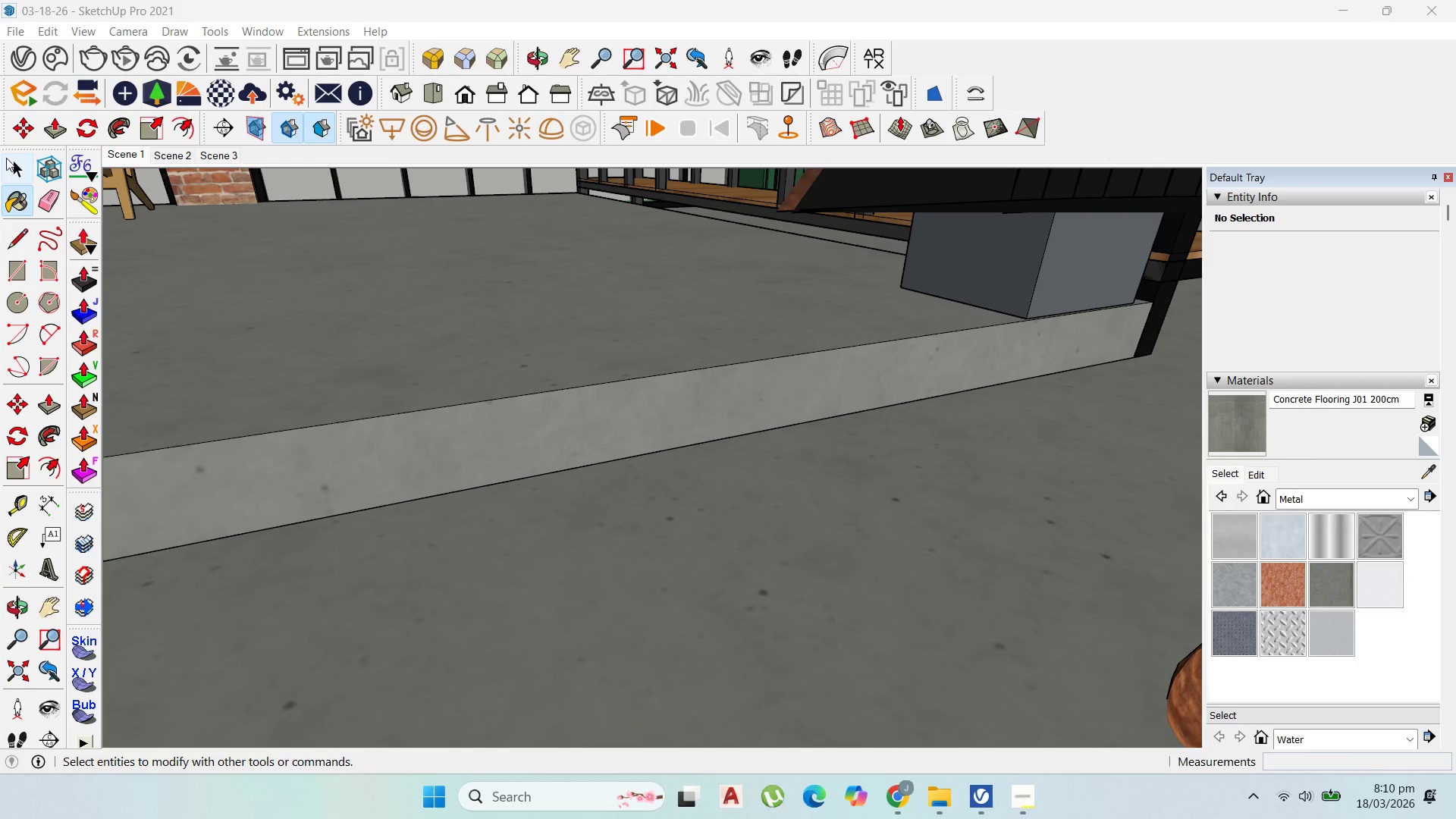 
left_click([19, 166])
 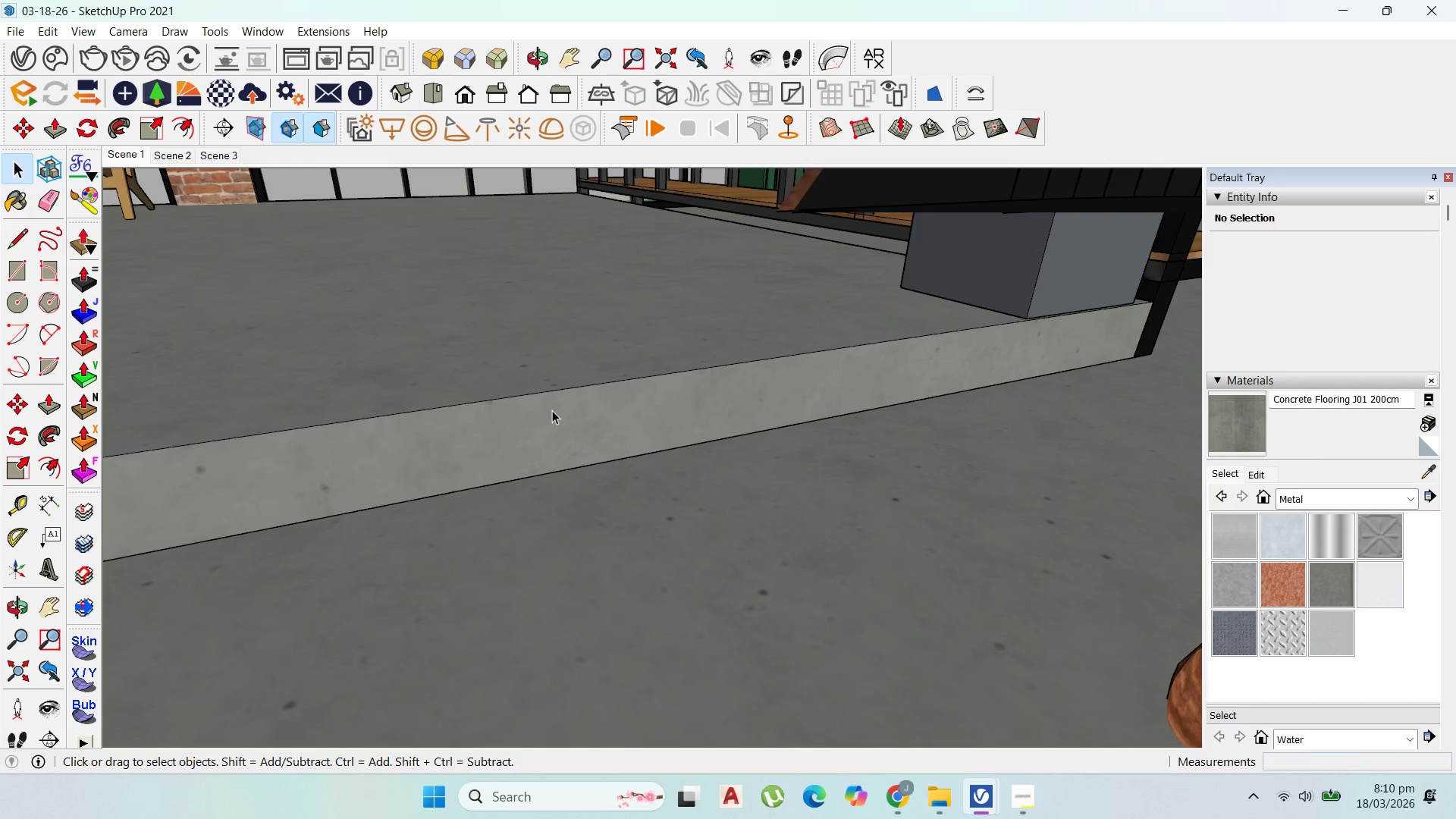 
double_click([552, 410])
 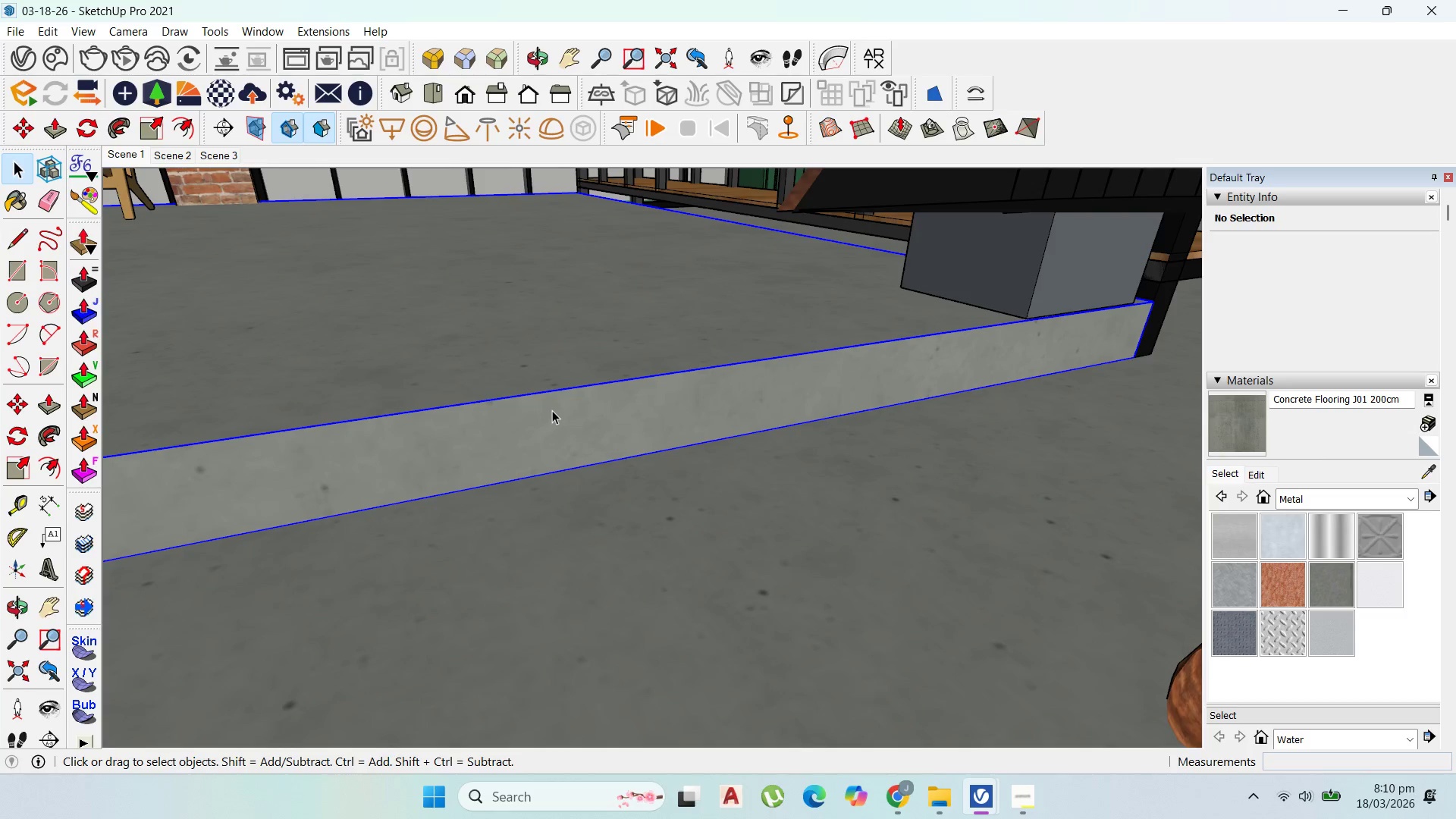 
triple_click([552, 410])
 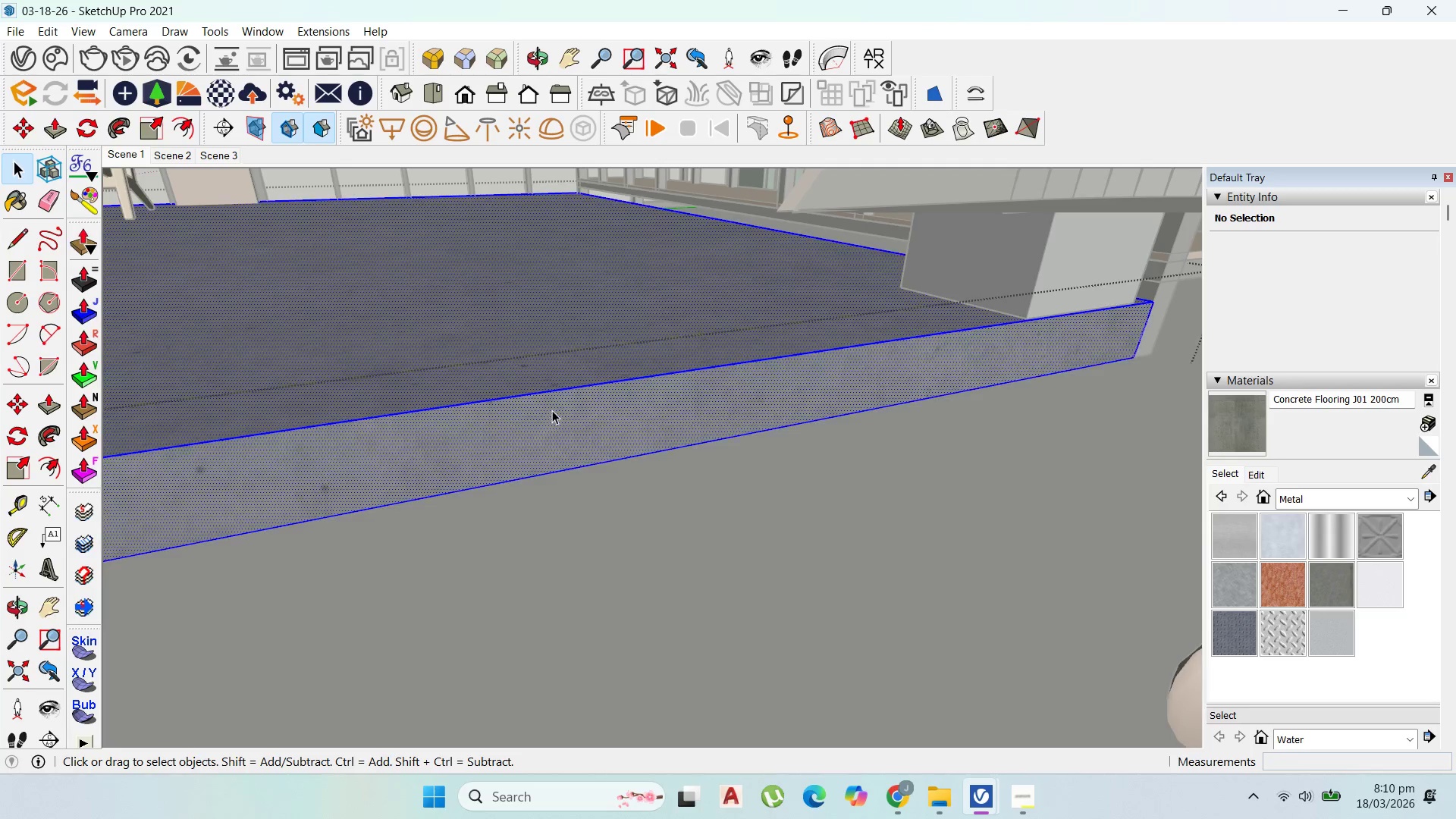 
triple_click([552, 410])
 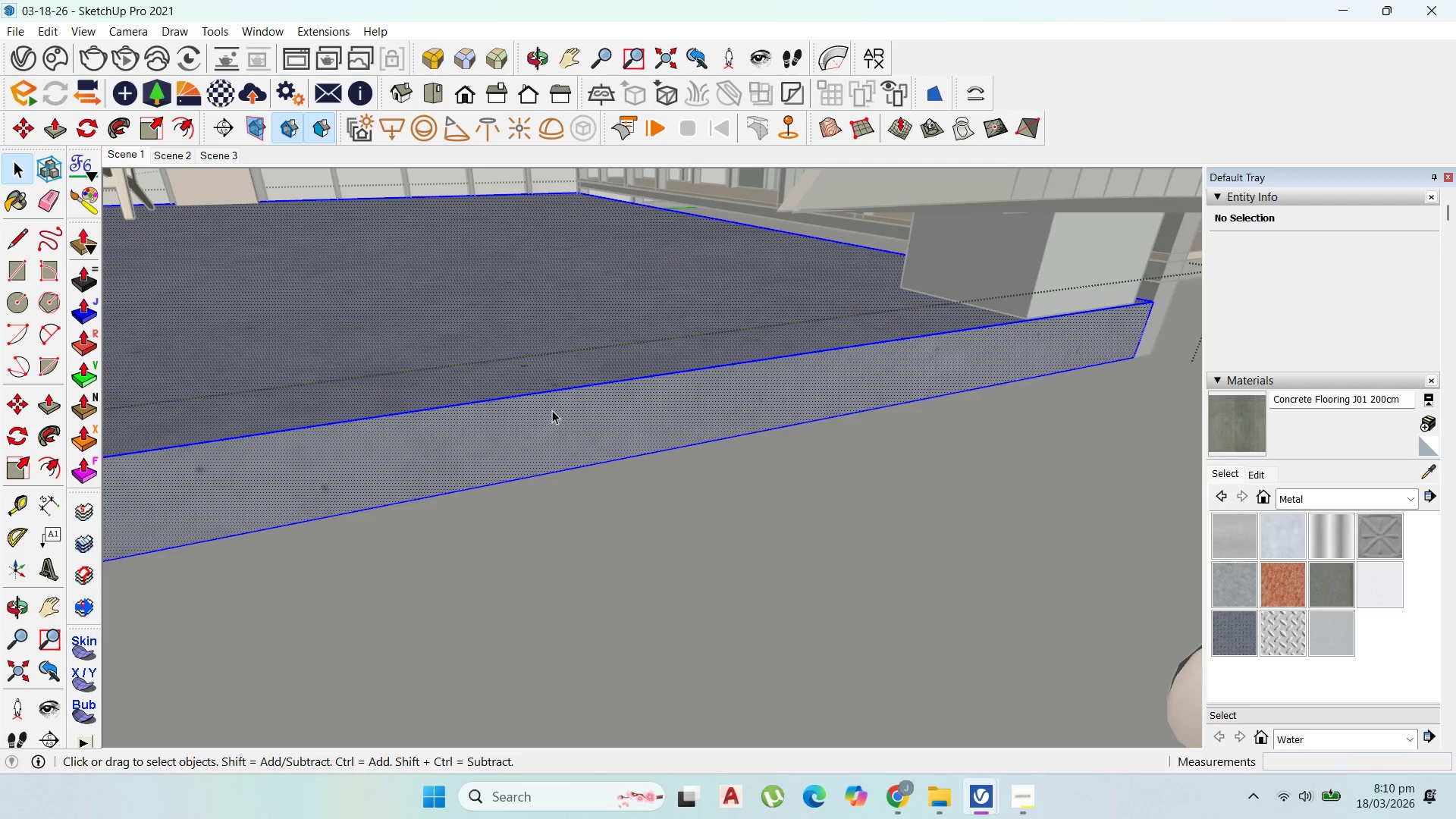 
triple_click([552, 410])
 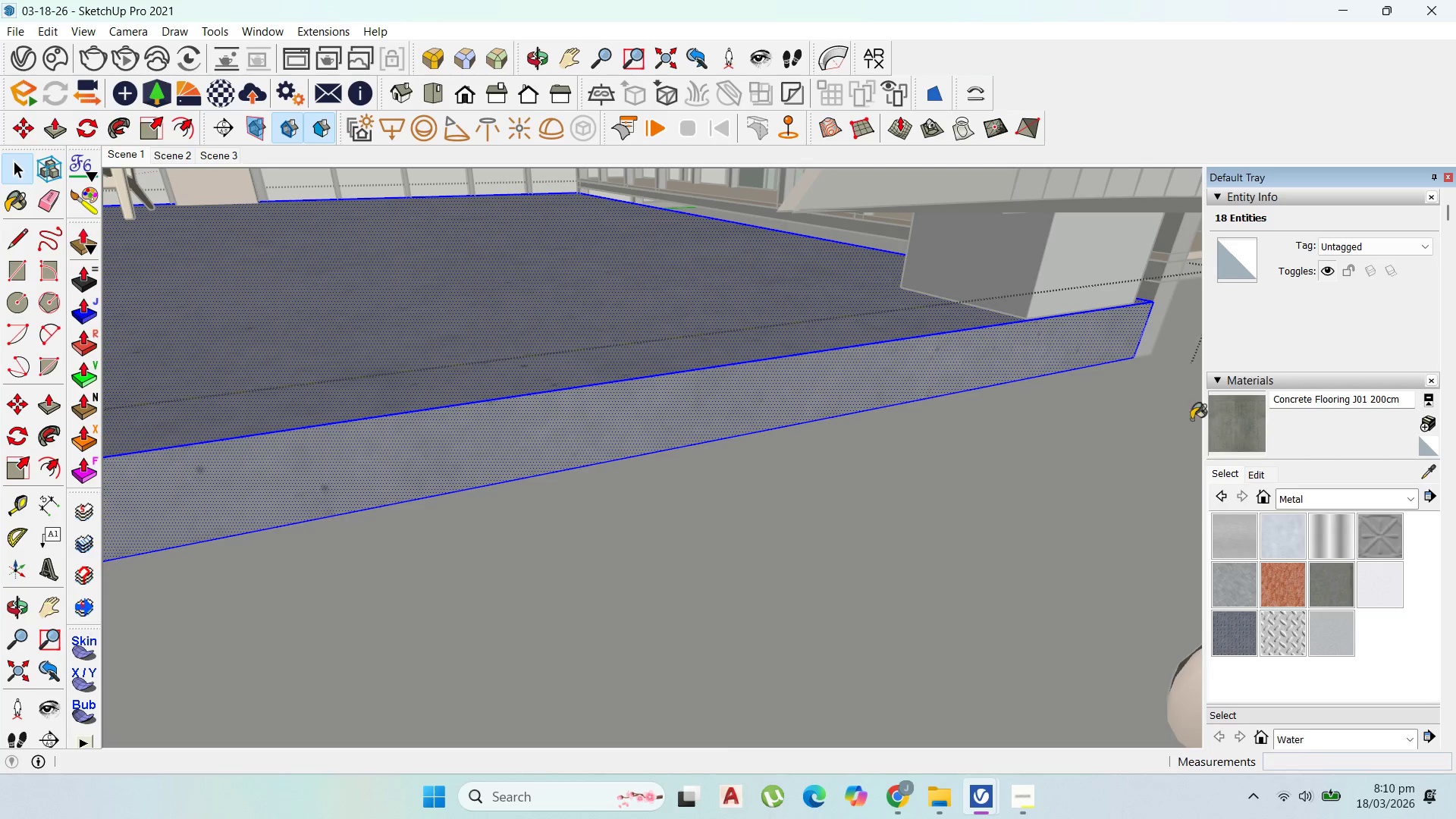 
double_click([718, 362])
 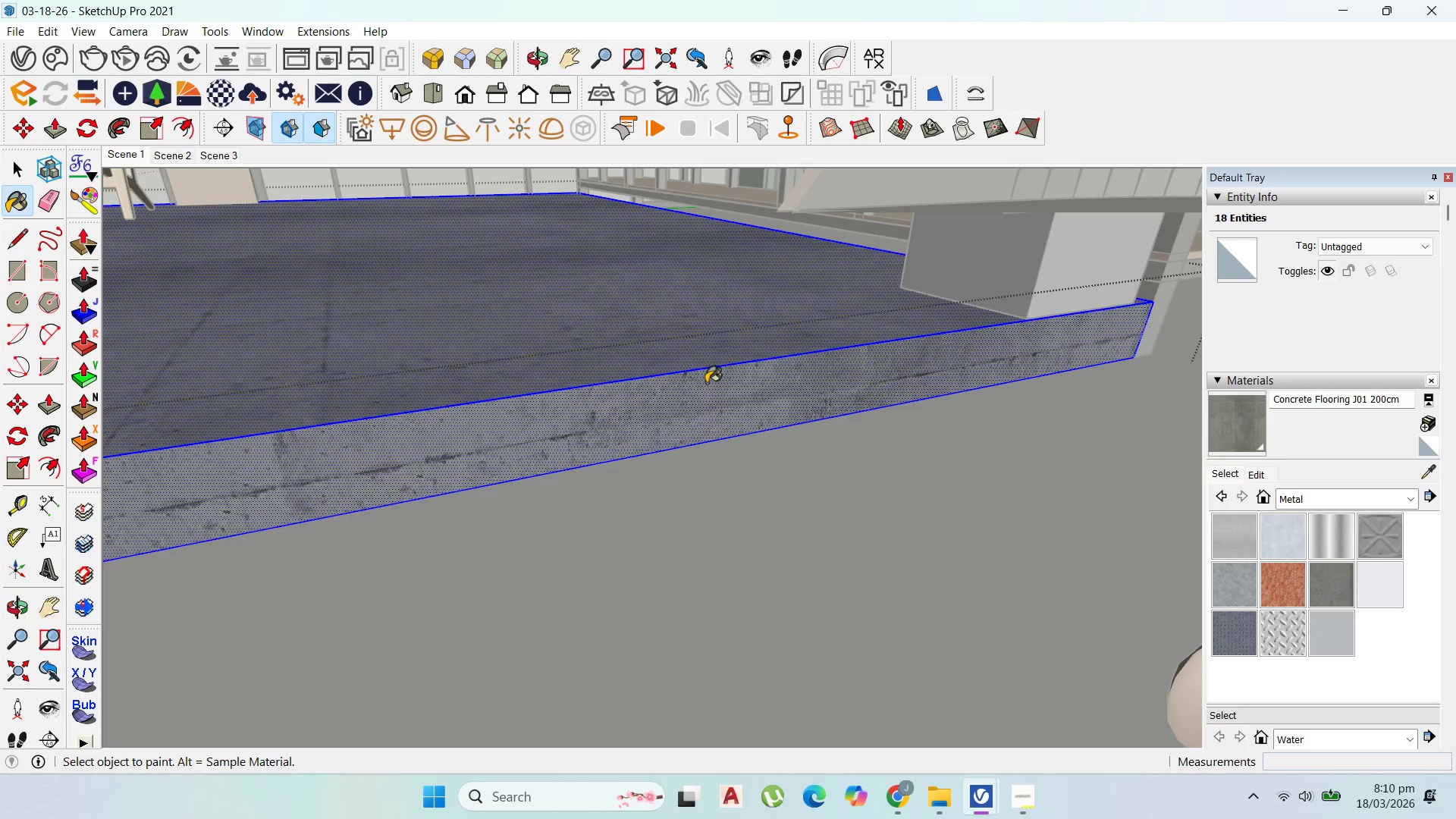 
left_click([709, 384])
 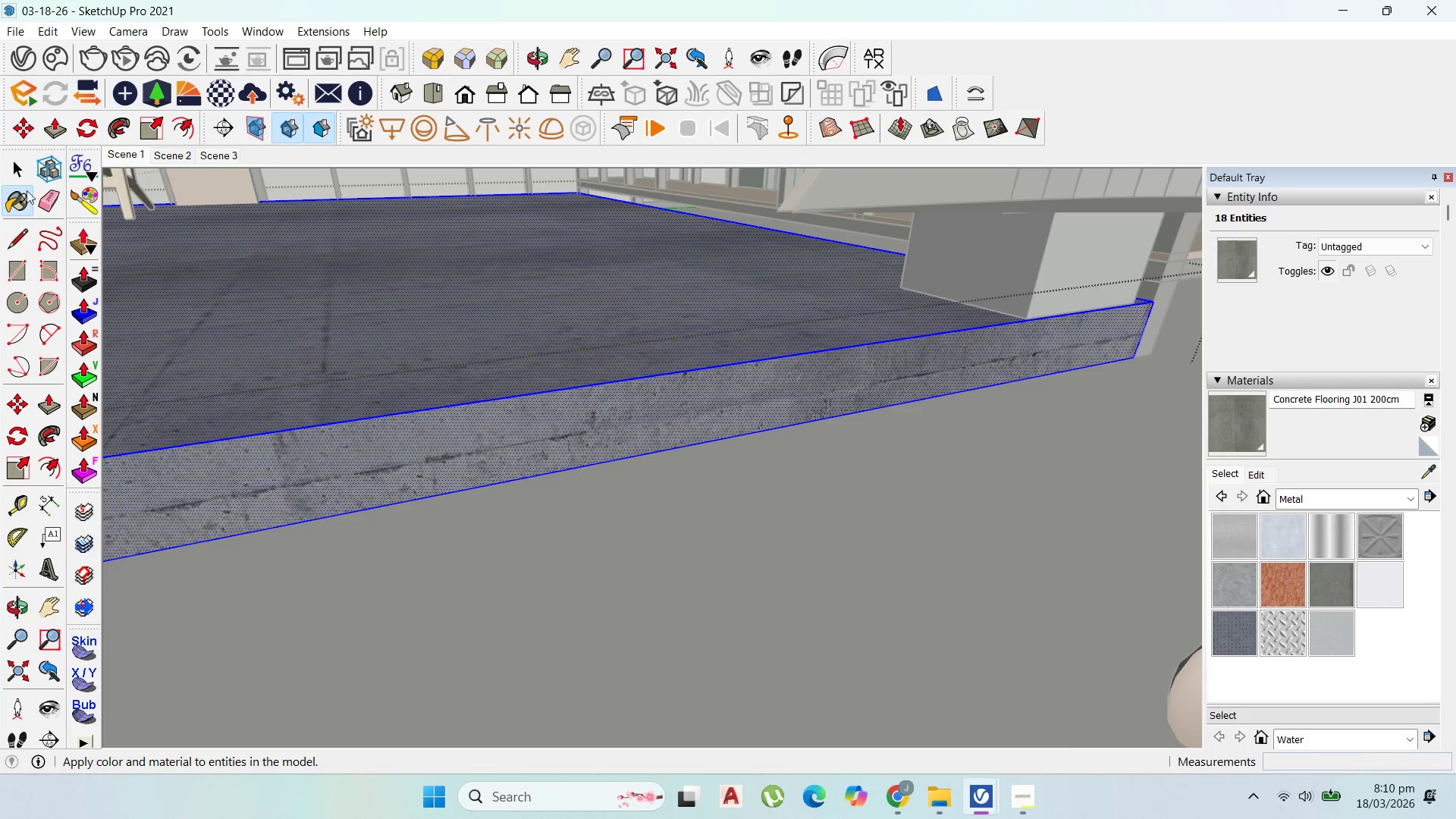 
left_click([20, 175])
 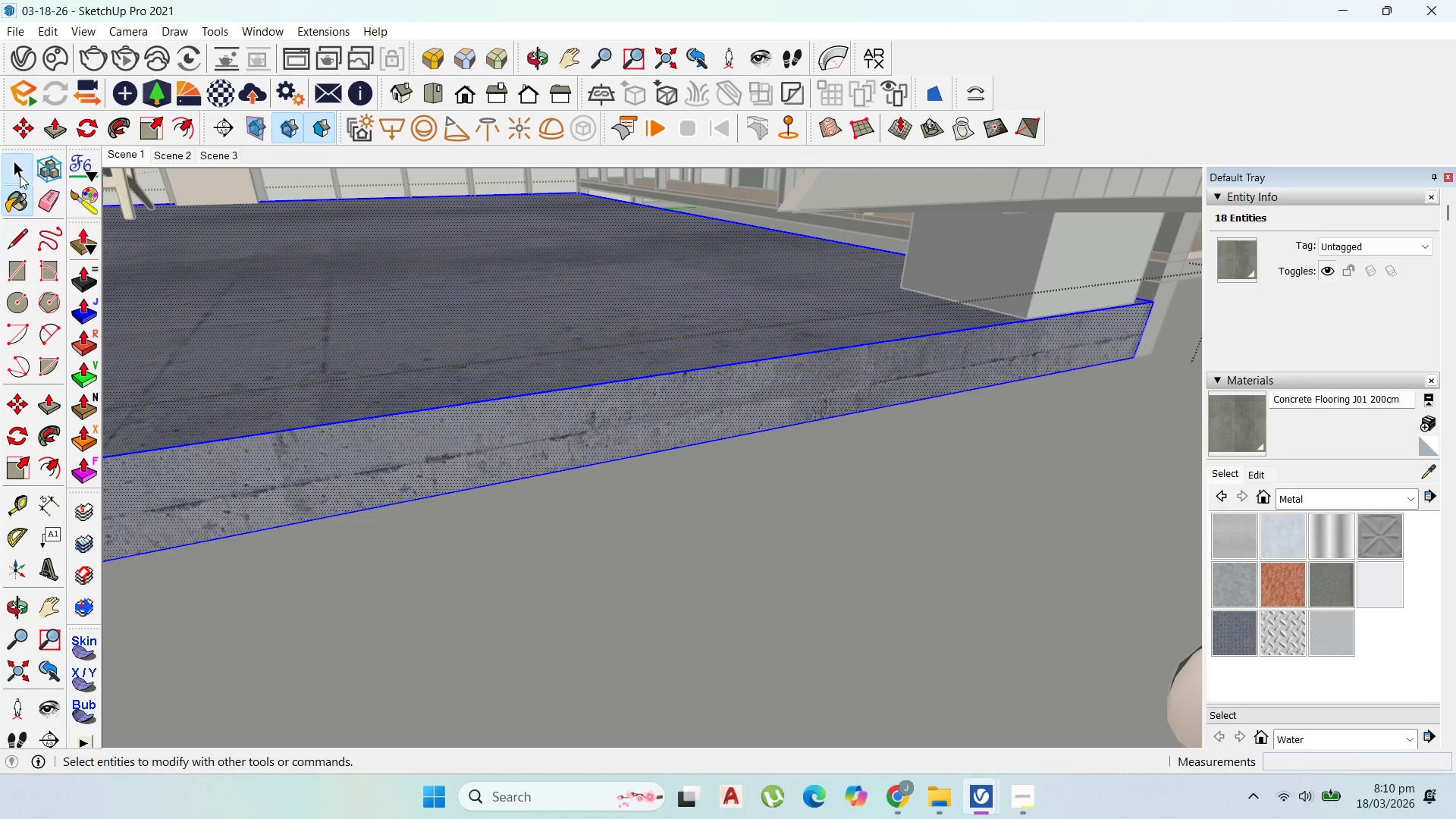 
key(Escape)
 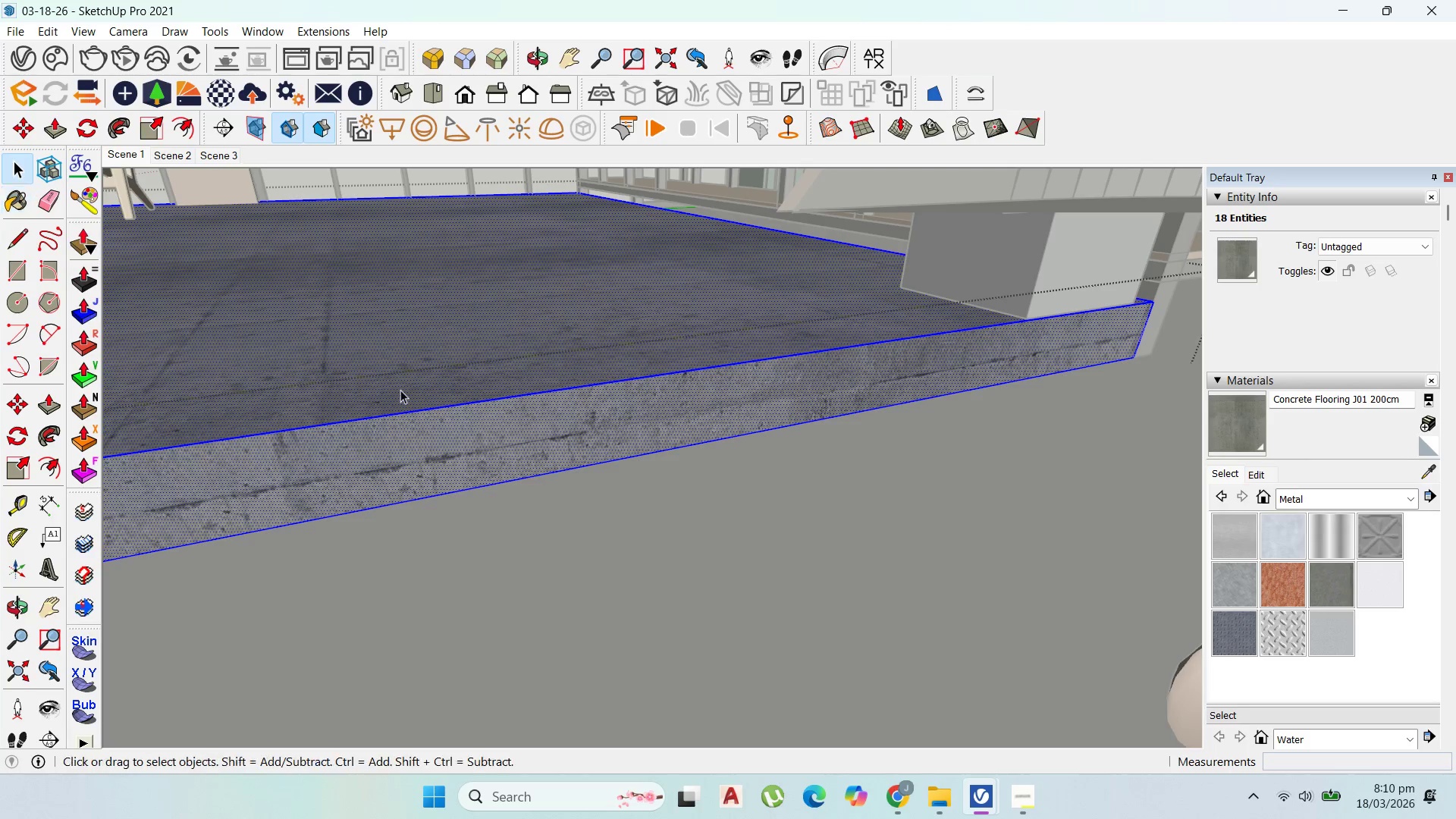 
key(Escape)
 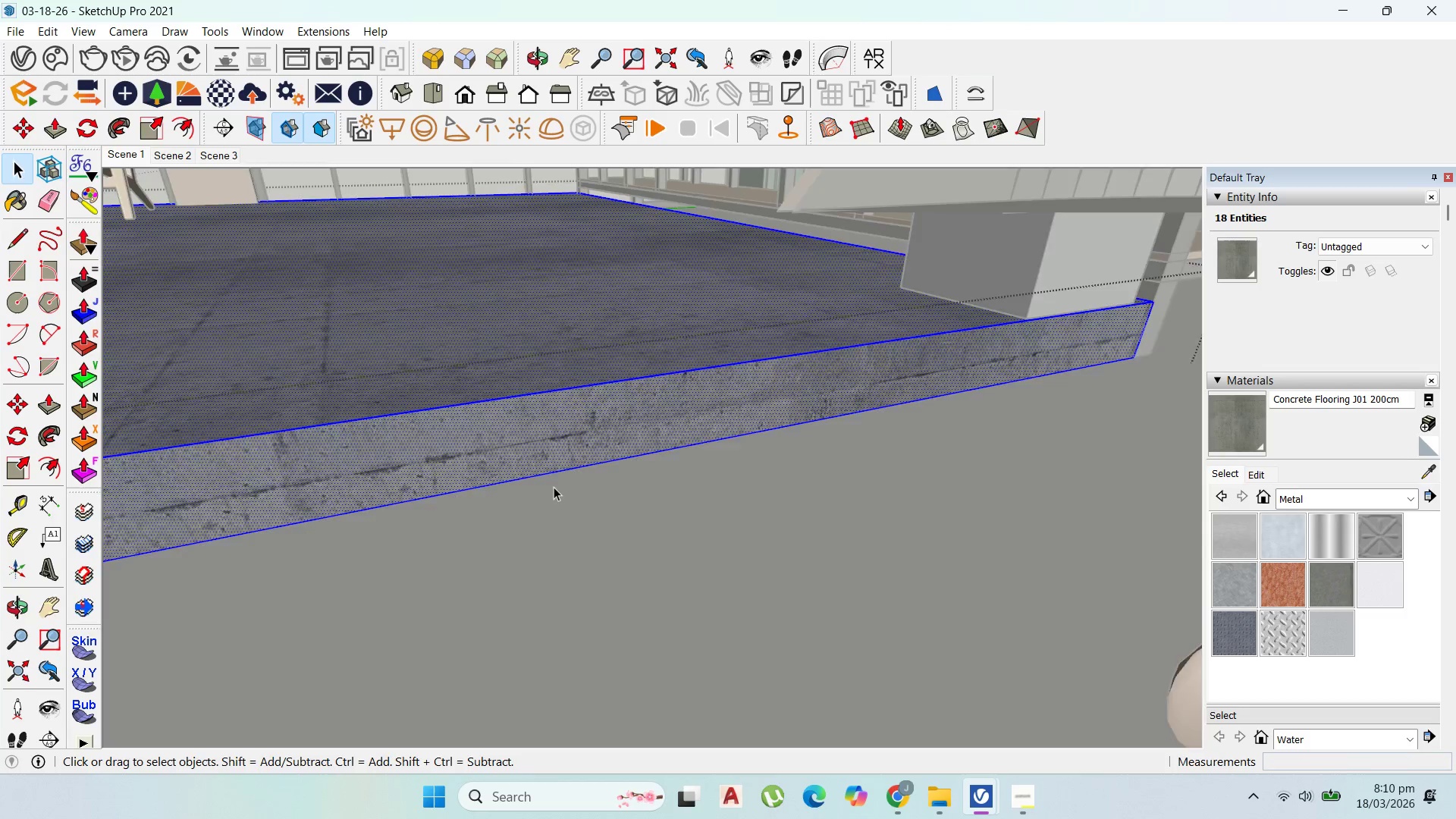 
key(Escape)
 